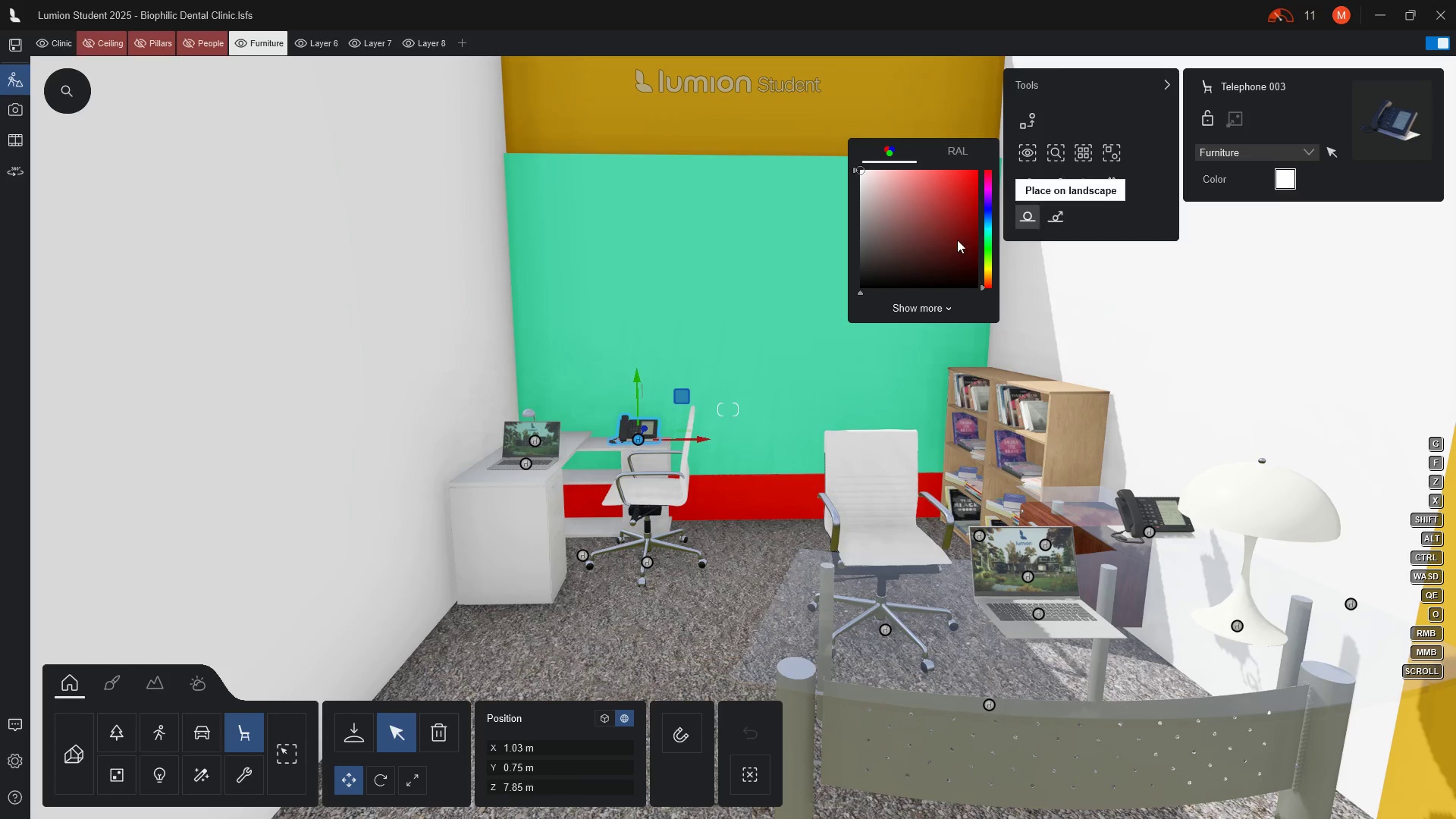 
left_click([955, 242])
 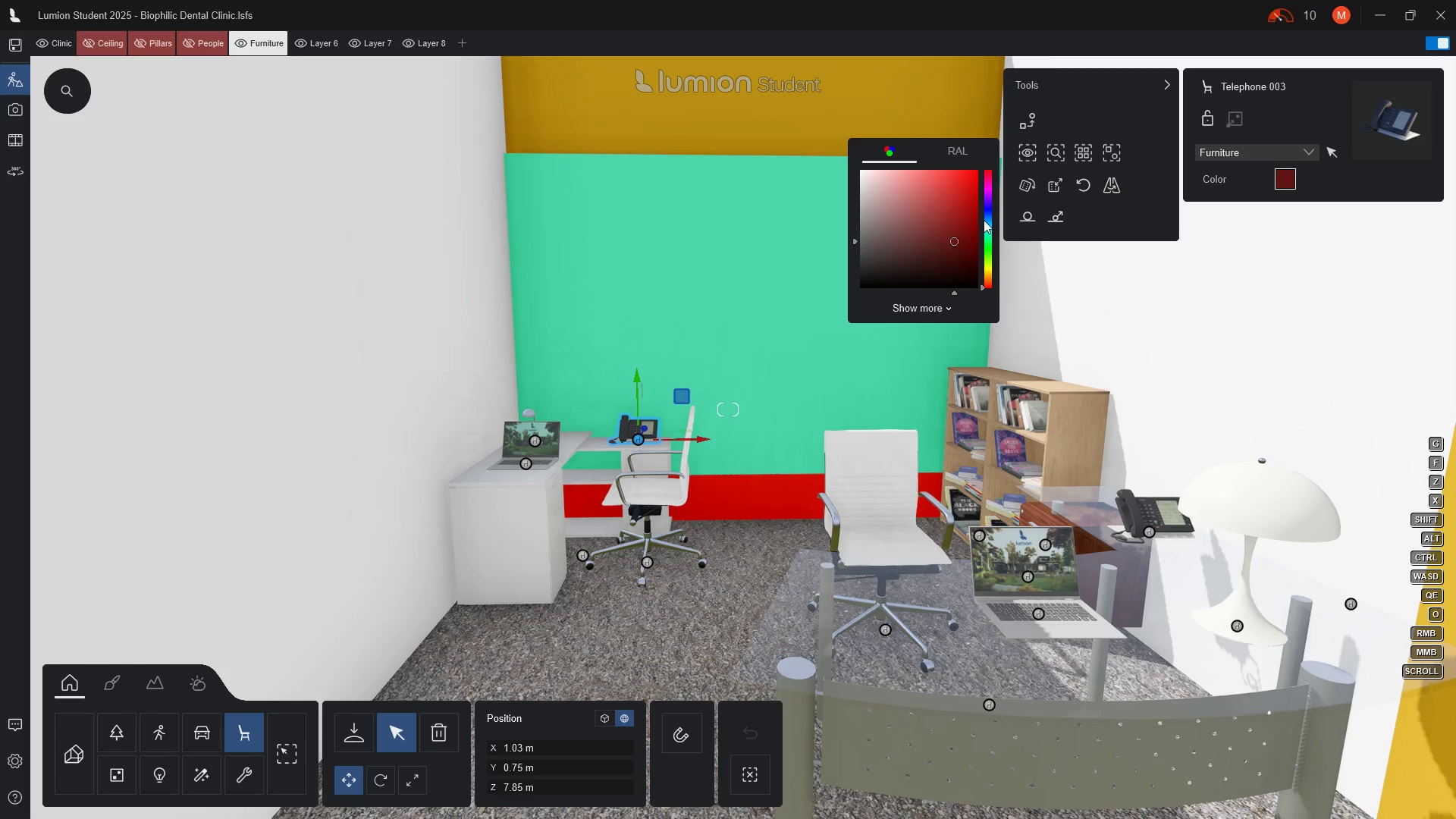 
left_click([984, 220])
 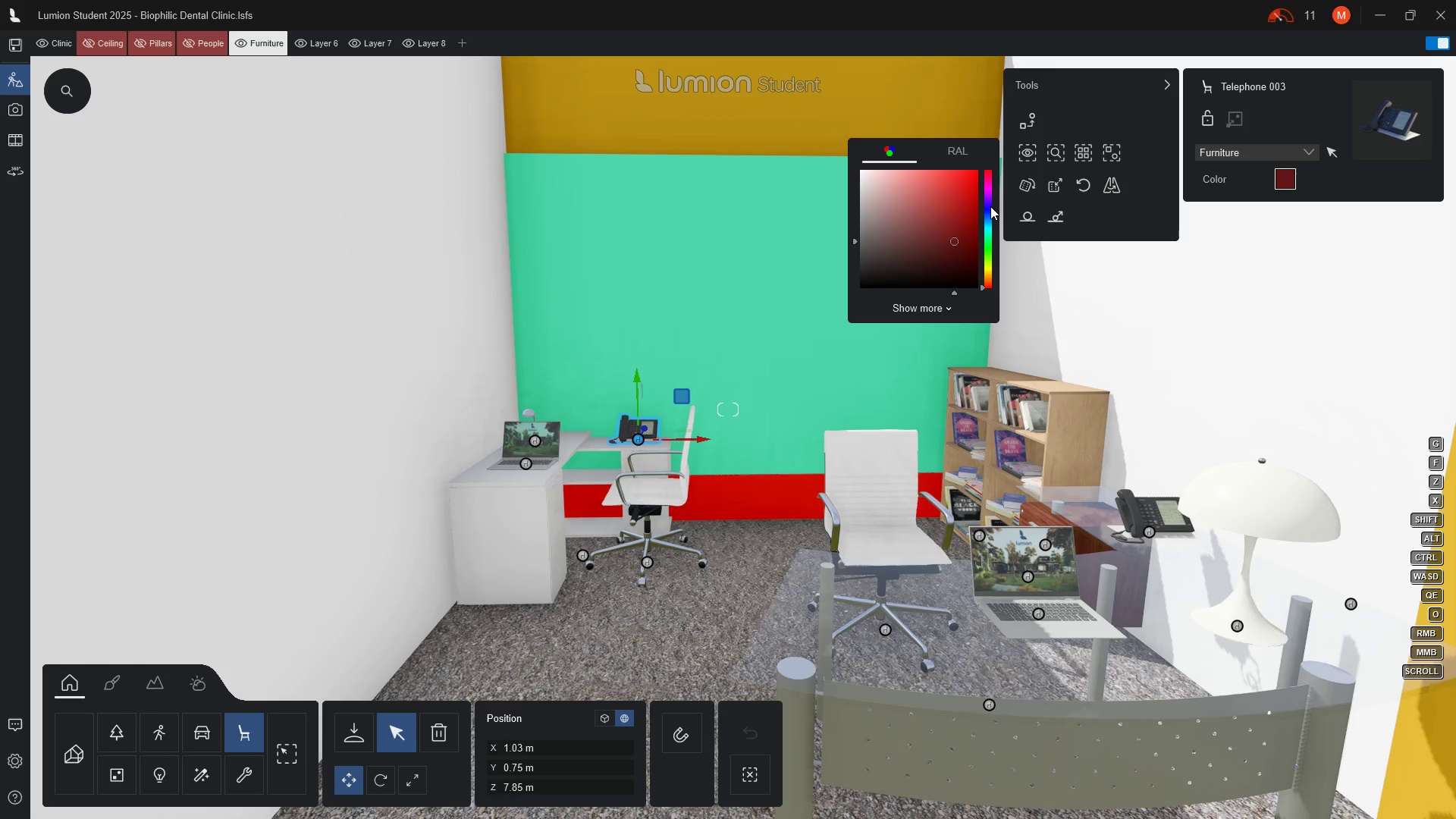 
left_click([992, 205])
 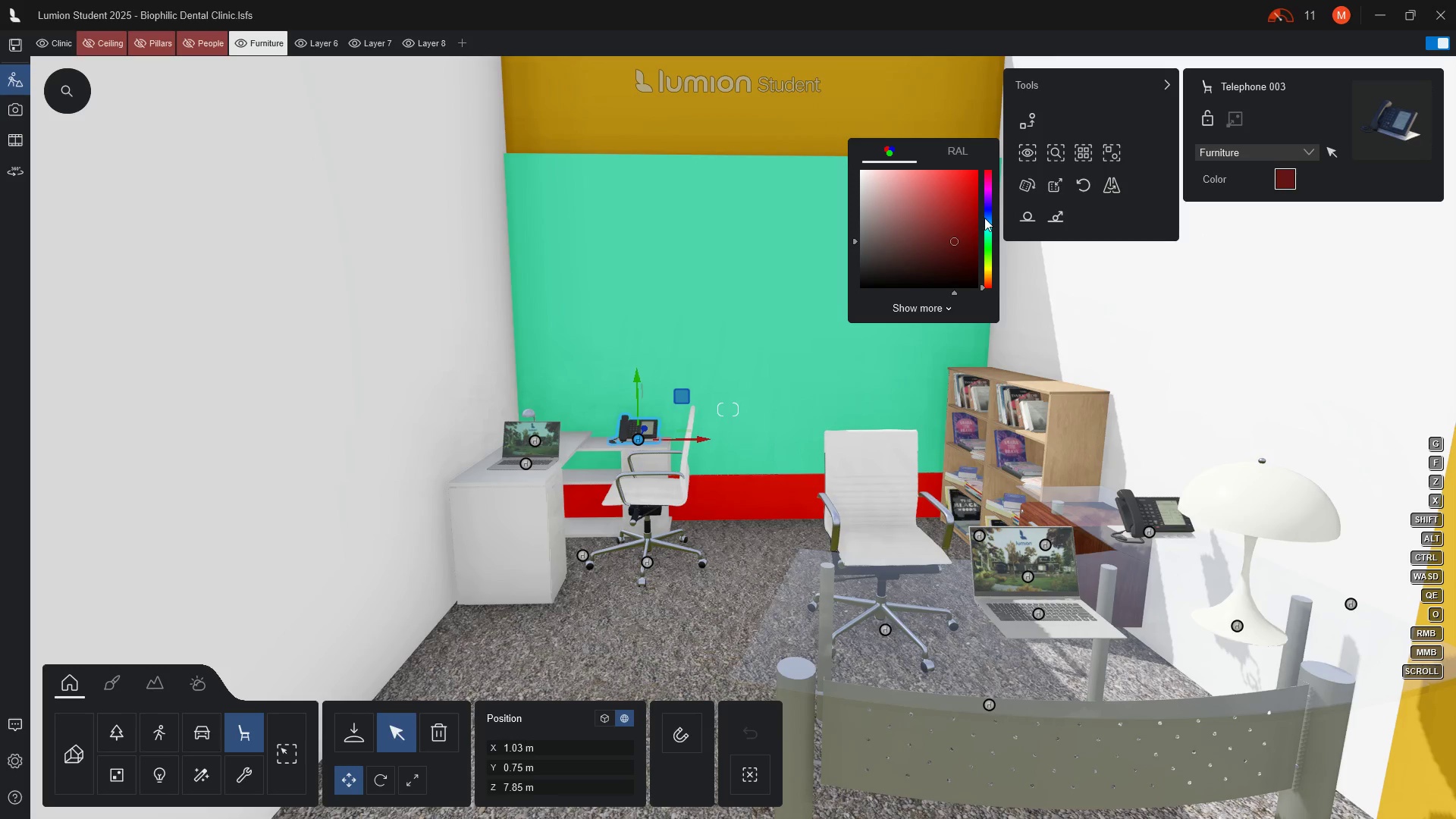 
left_click([984, 218])
 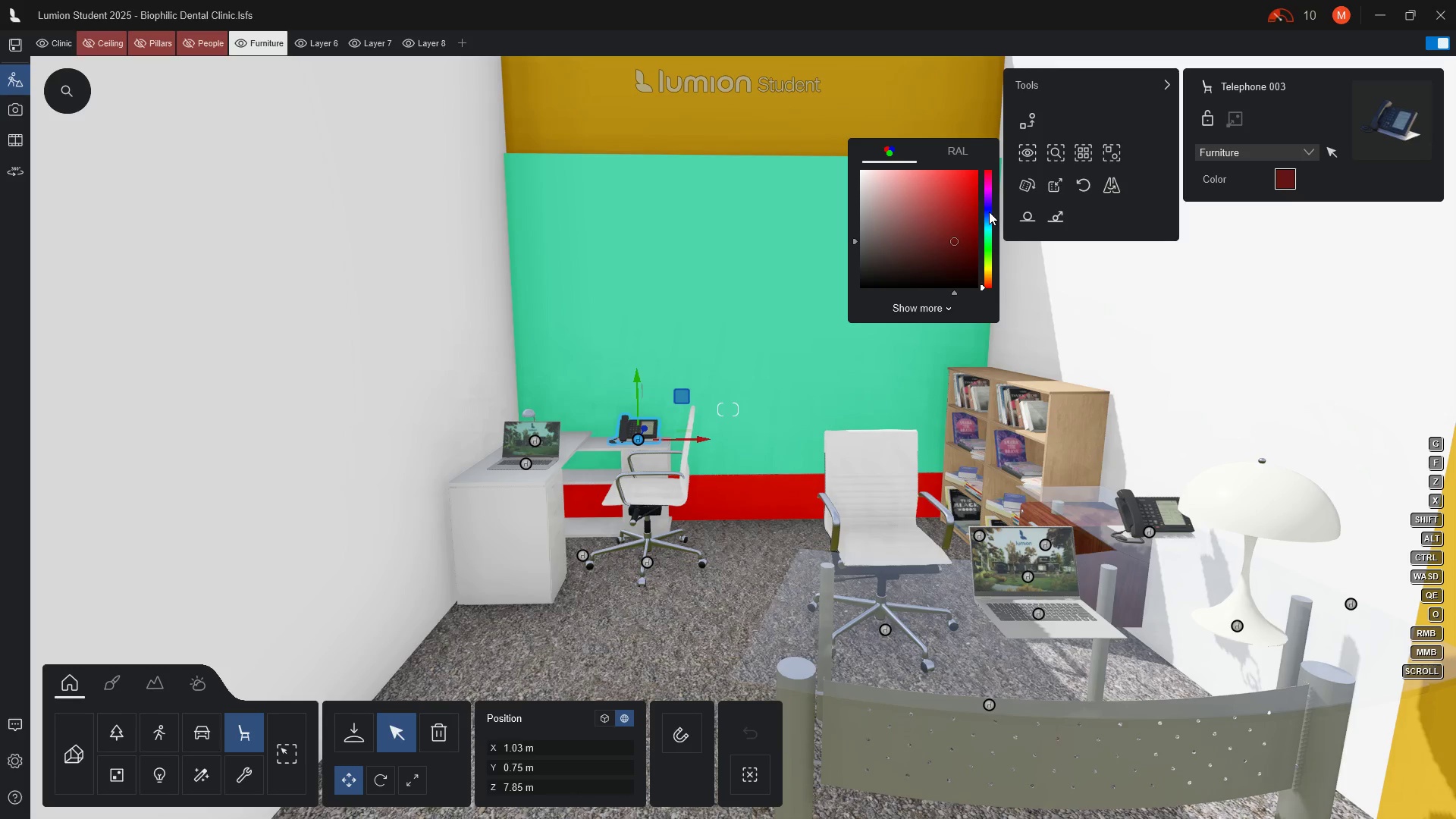 
double_click([989, 212])
 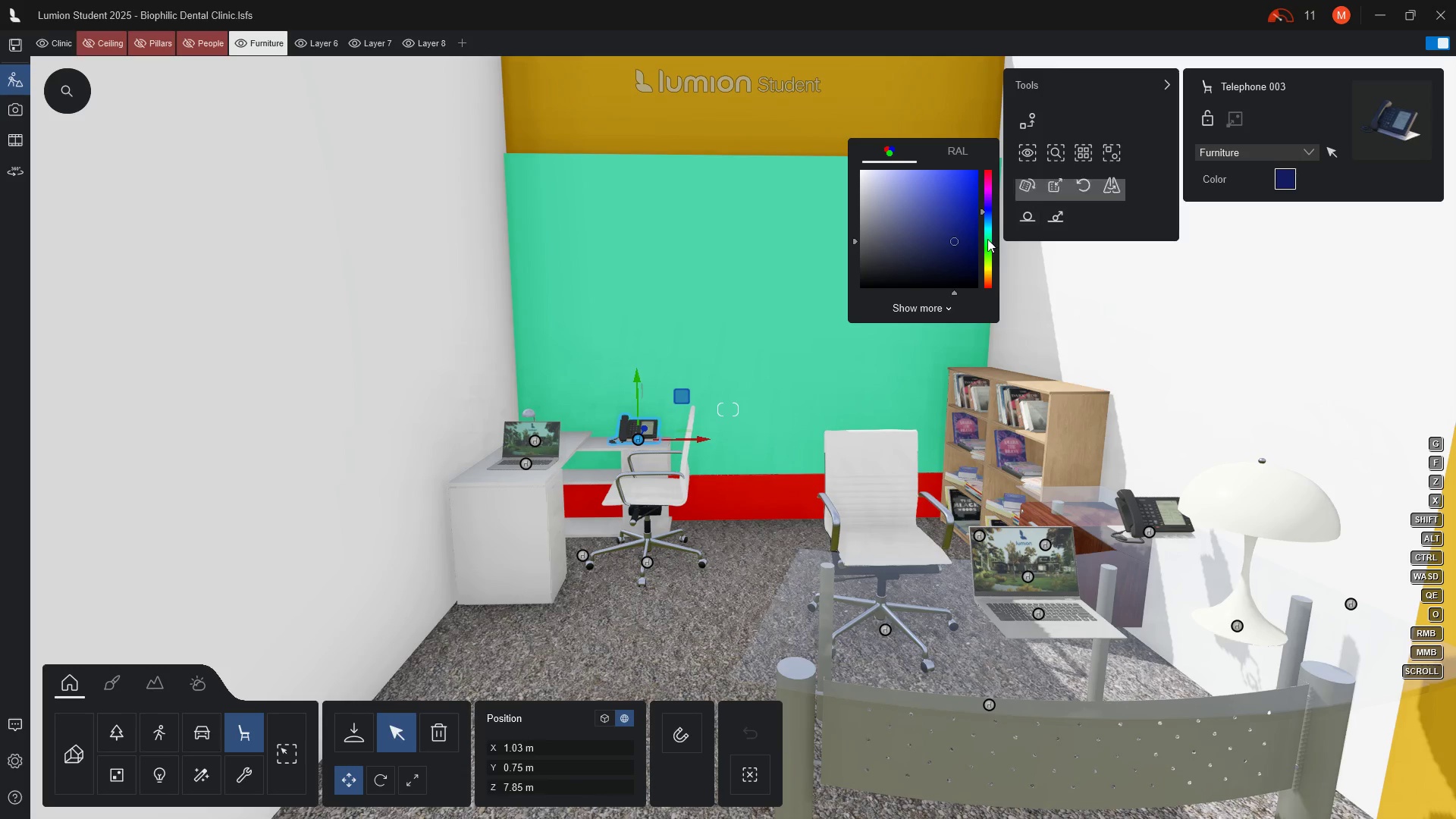 
double_click([986, 237])
 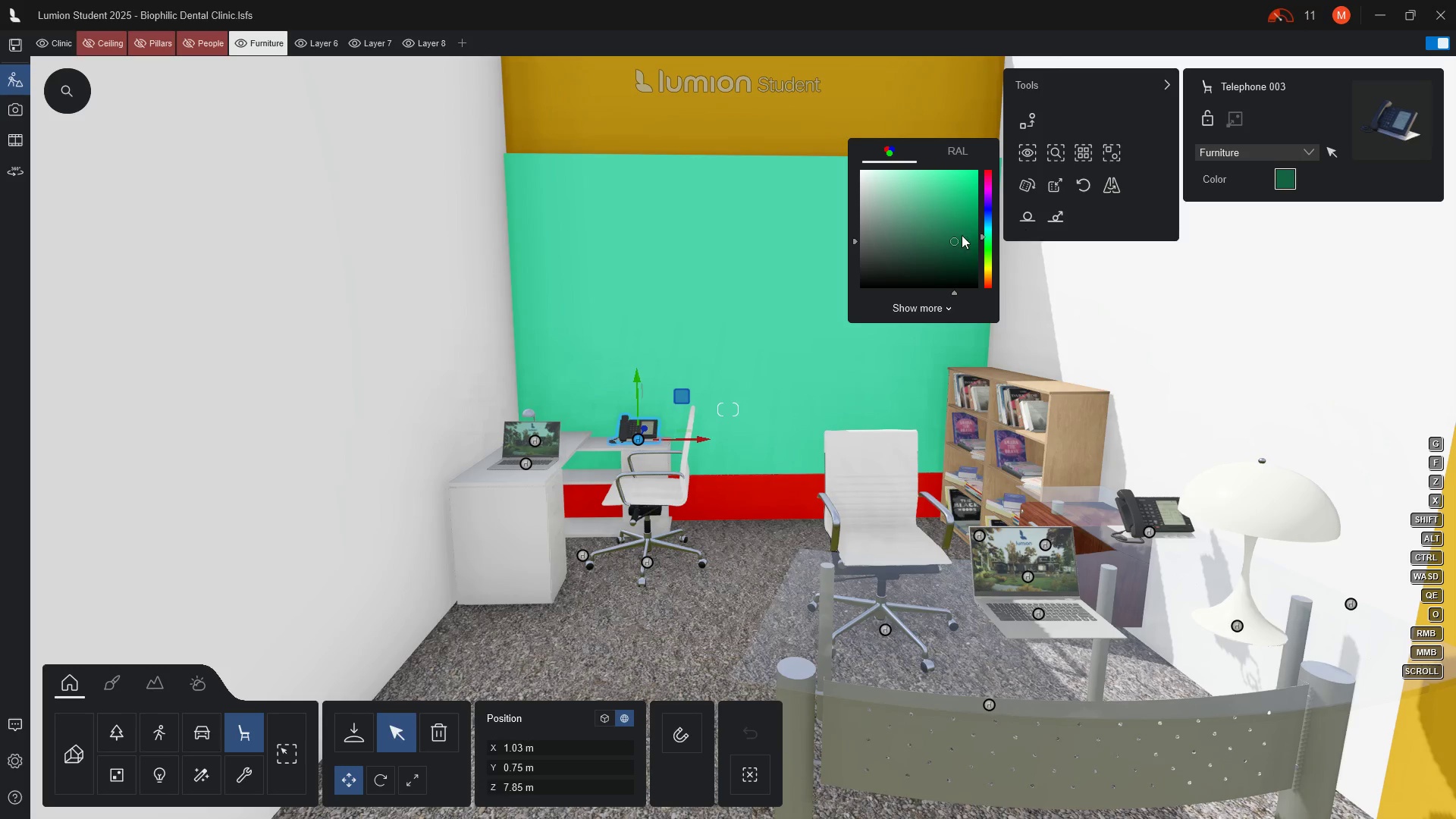 
left_click_drag(start_coordinate=[907, 235], to_coordinate=[880, 190])
 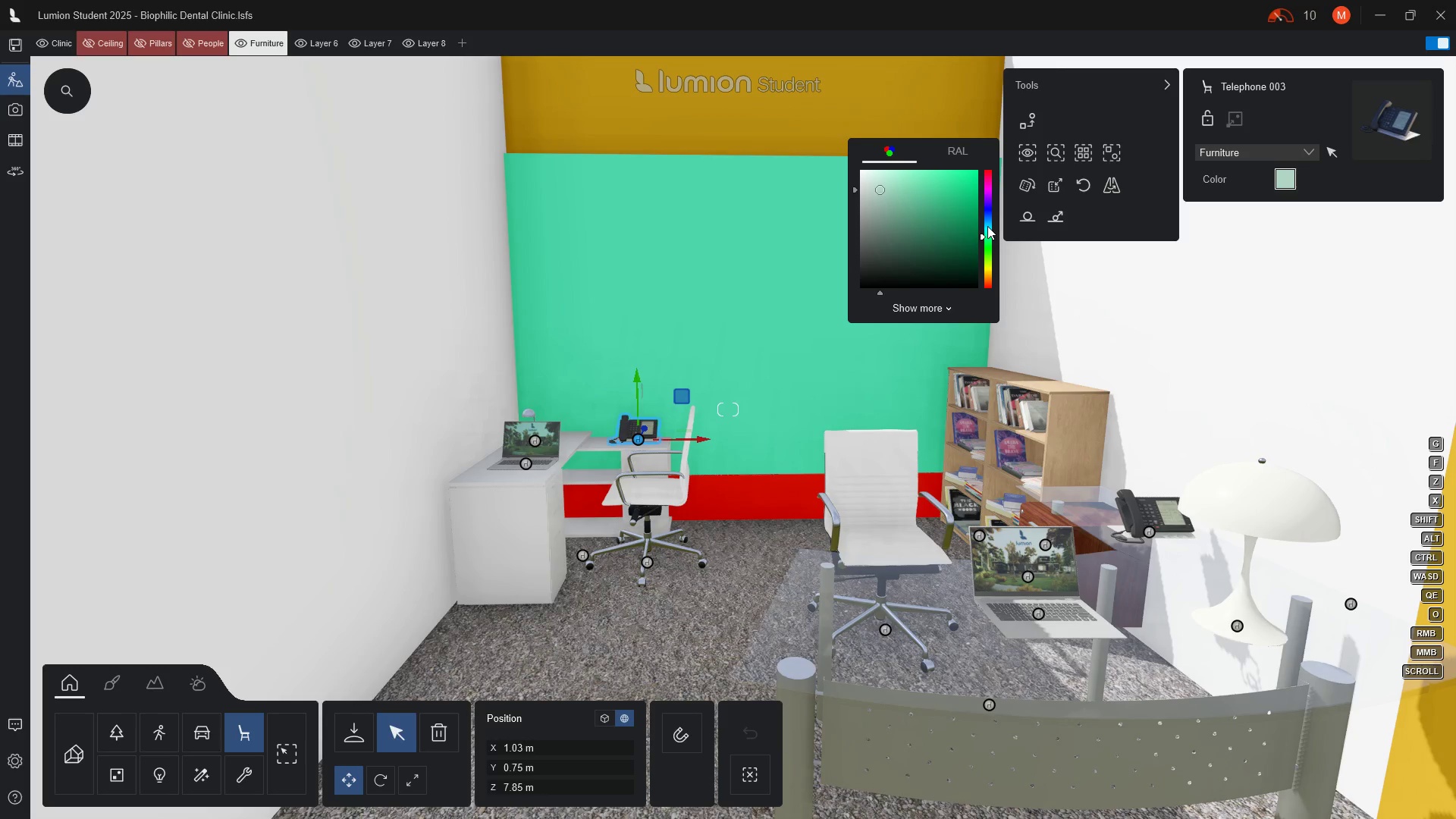 
double_click([987, 226])
 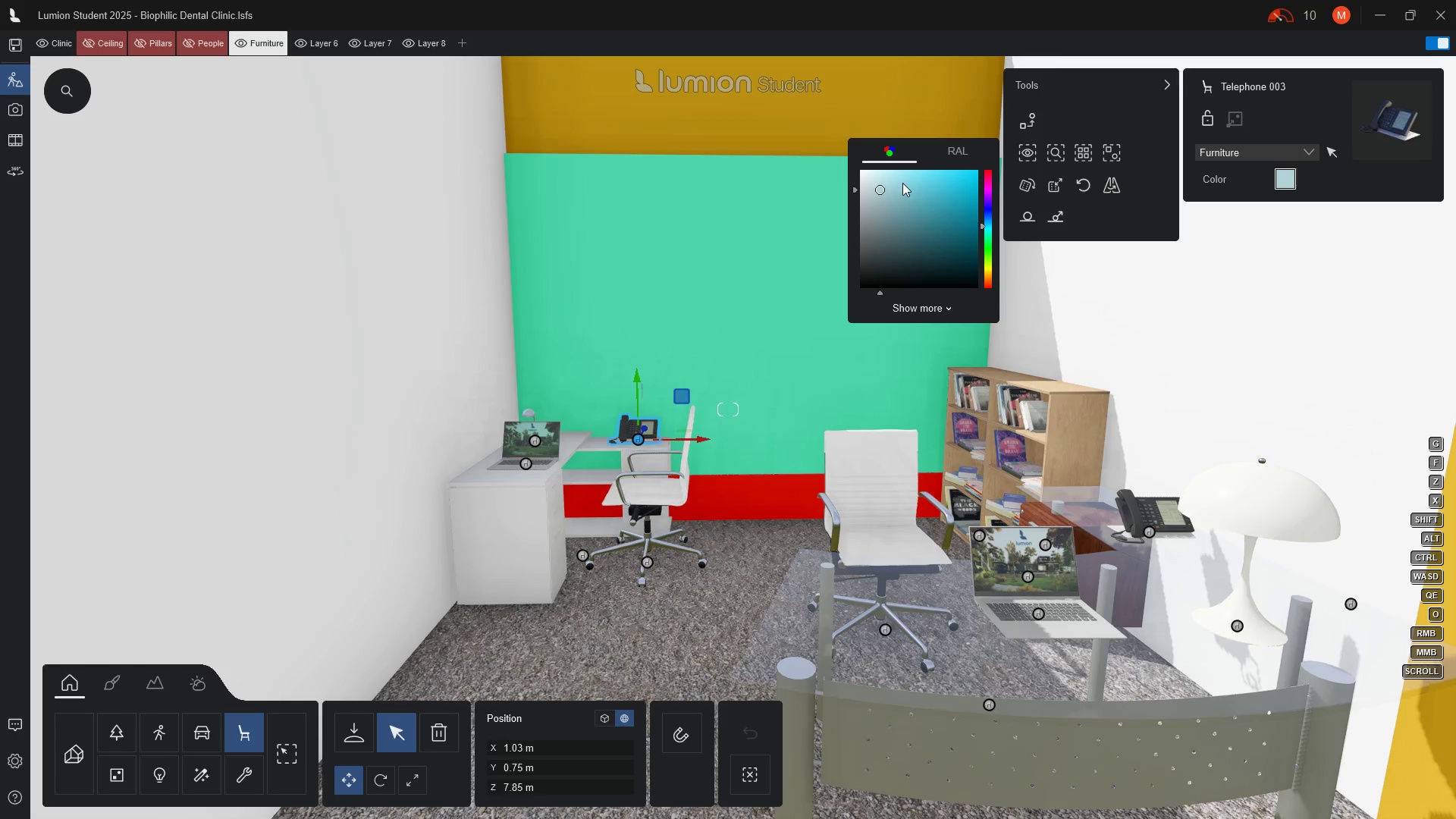 
left_click([902, 183])
 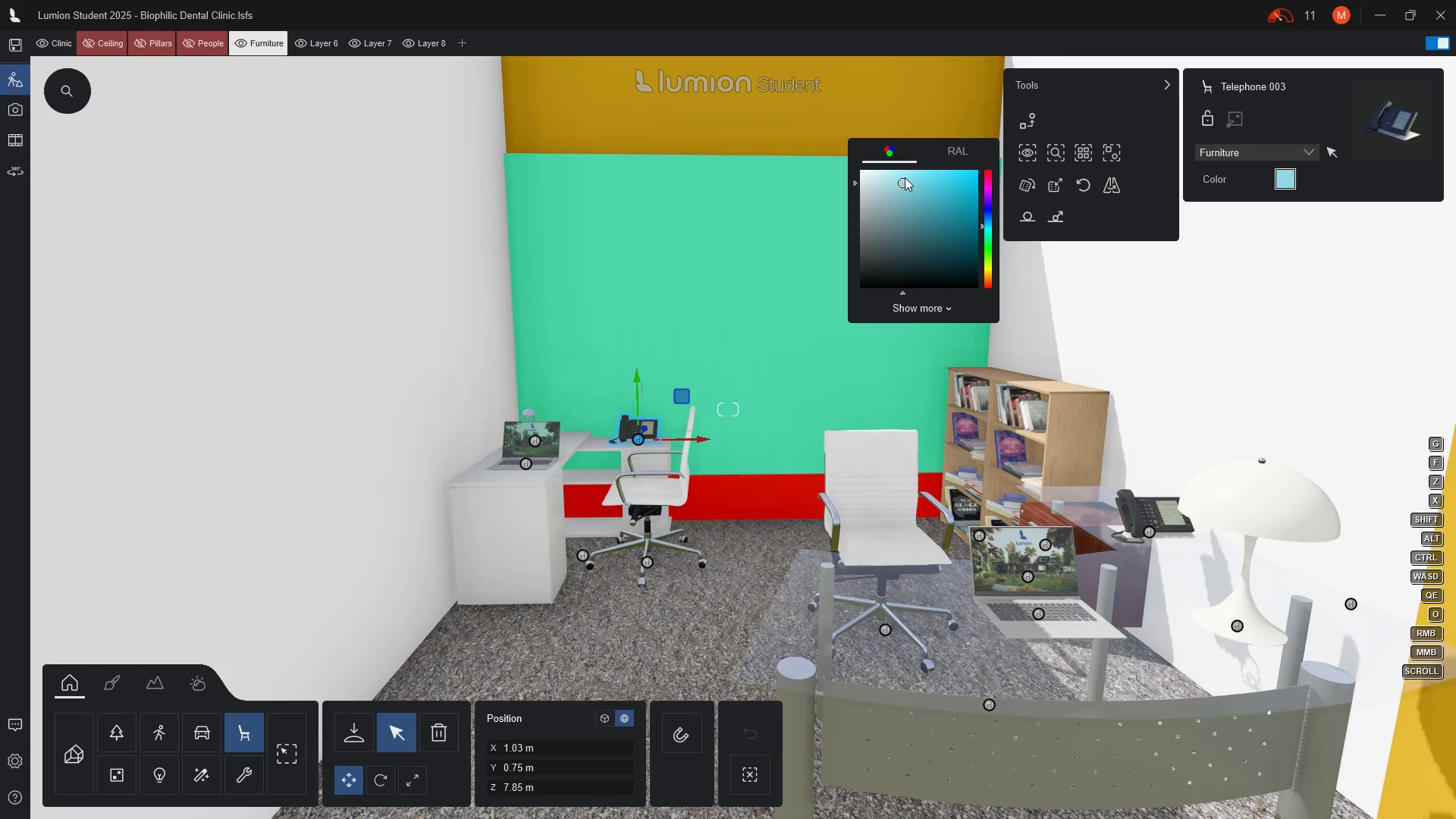 
double_click([905, 177])
 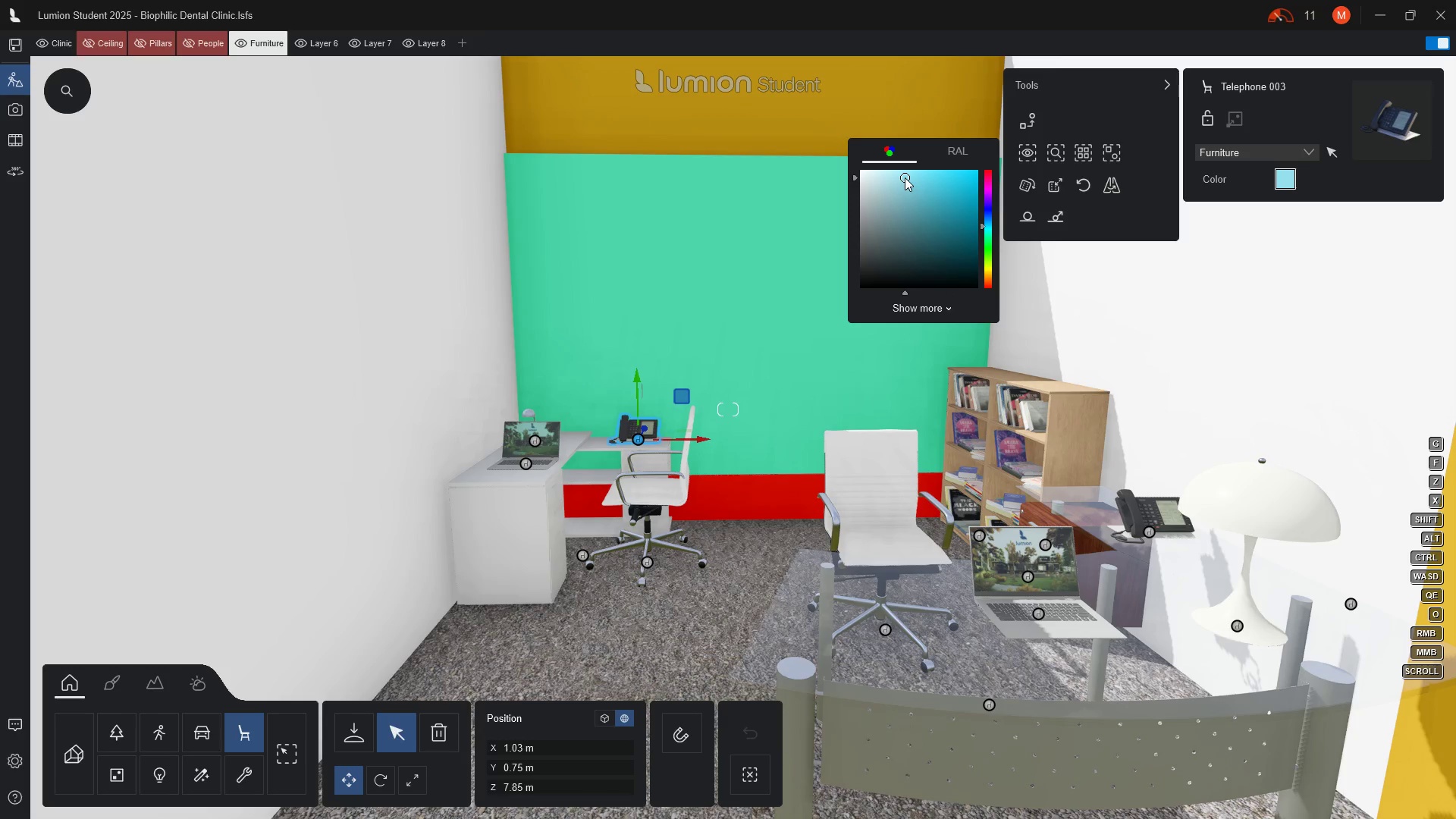 
triple_click([905, 177])
 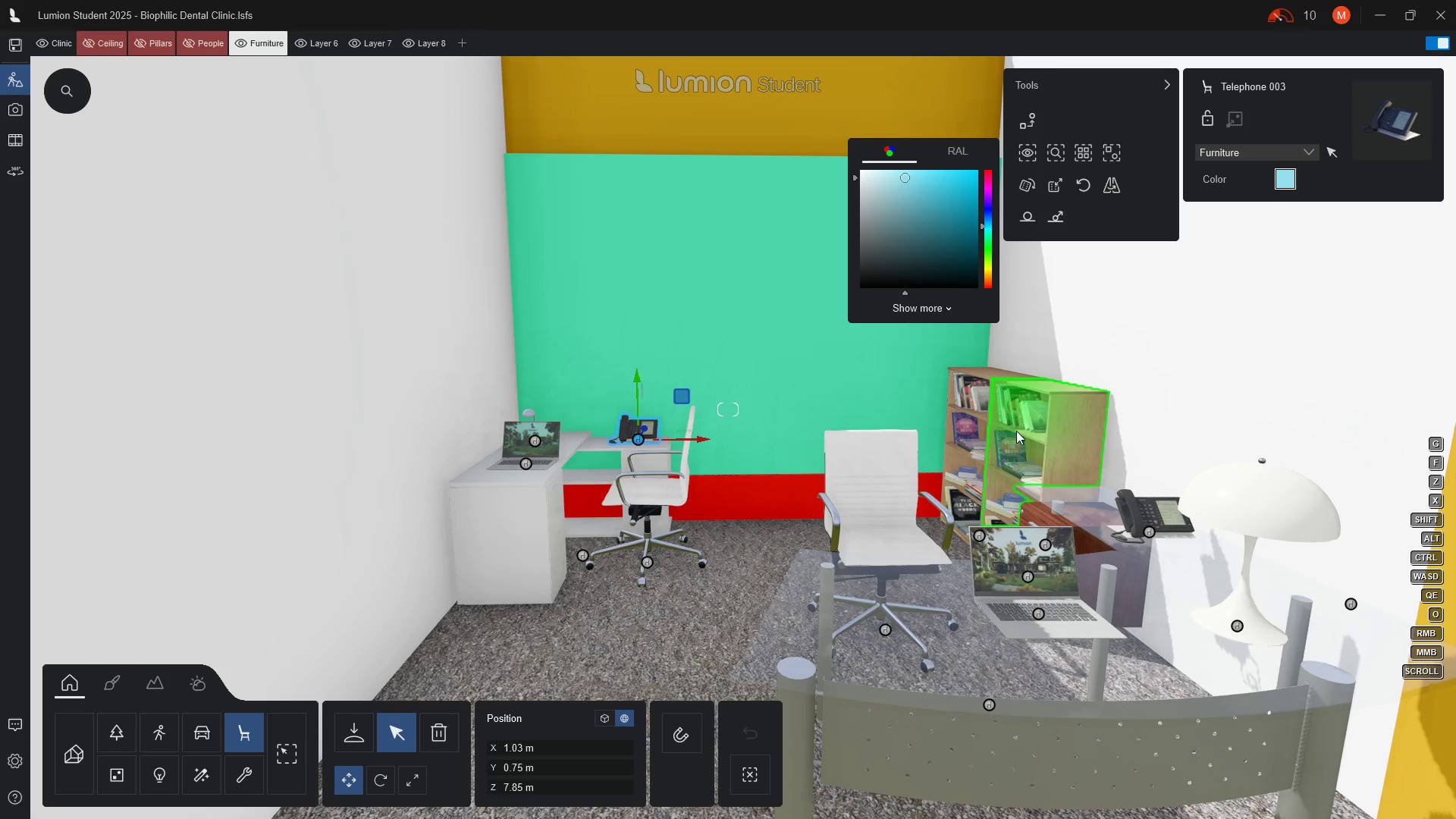 
key(Escape)
 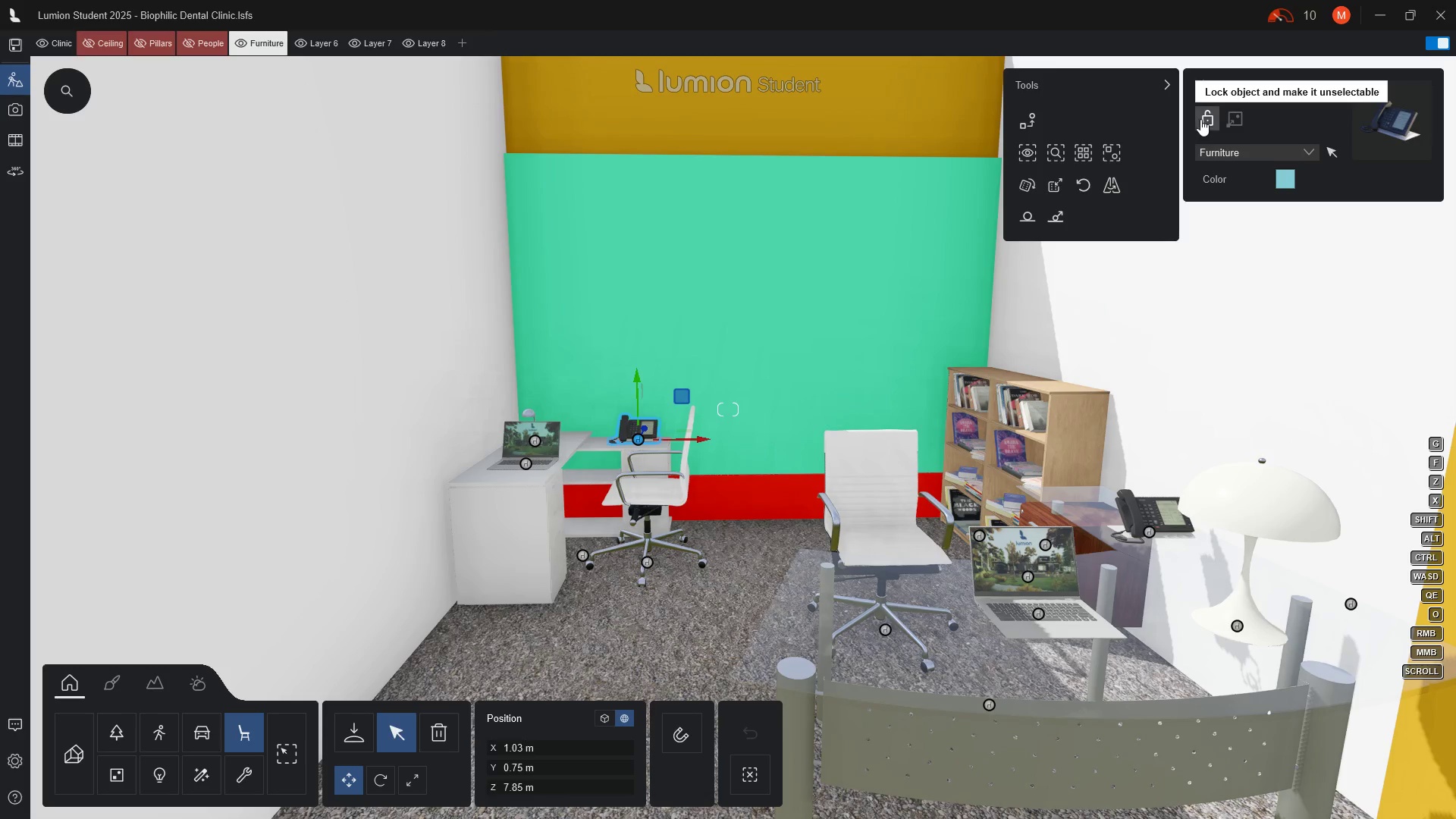 
left_click([1207, 119])
 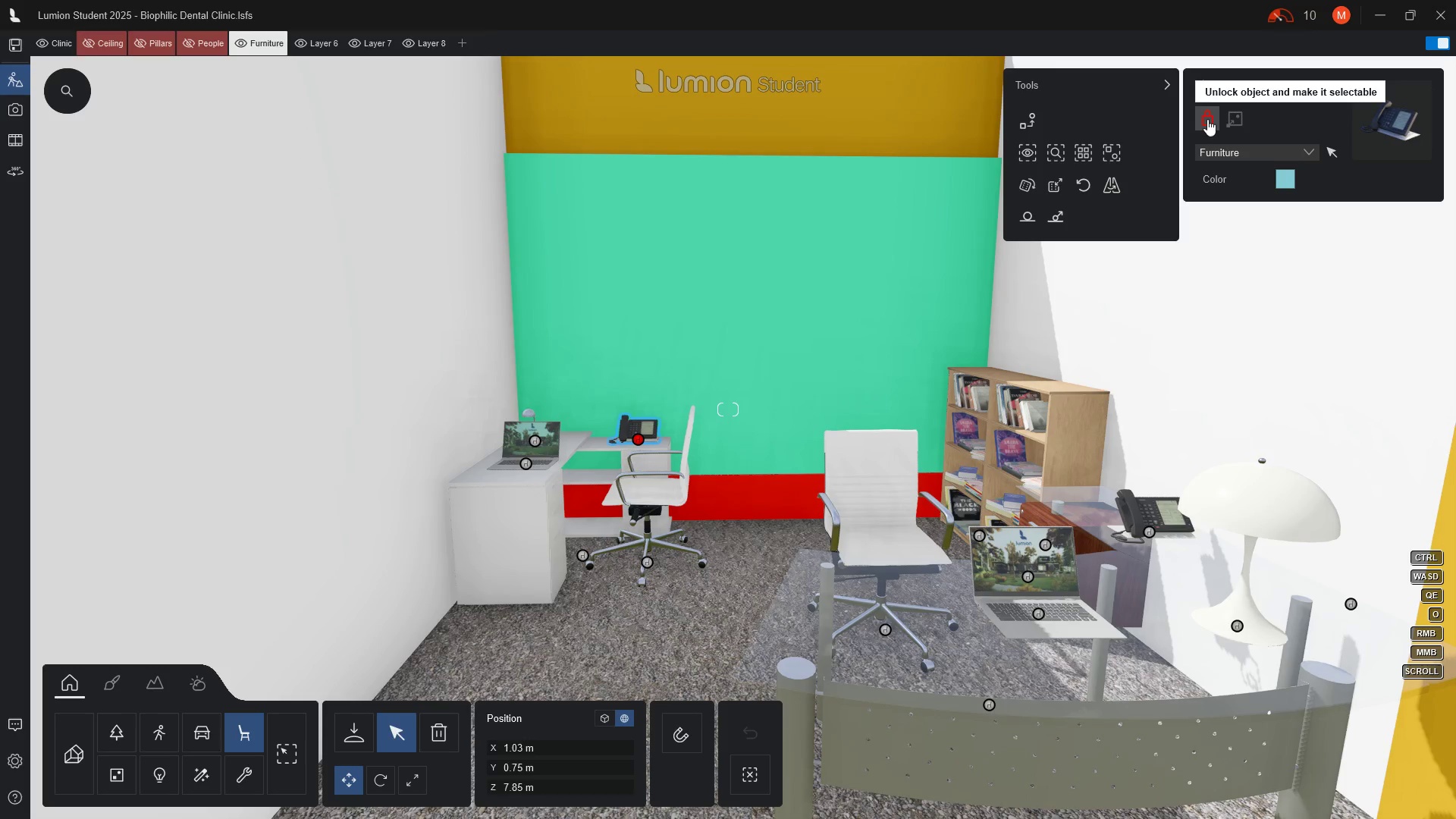 
left_click([1207, 119])
 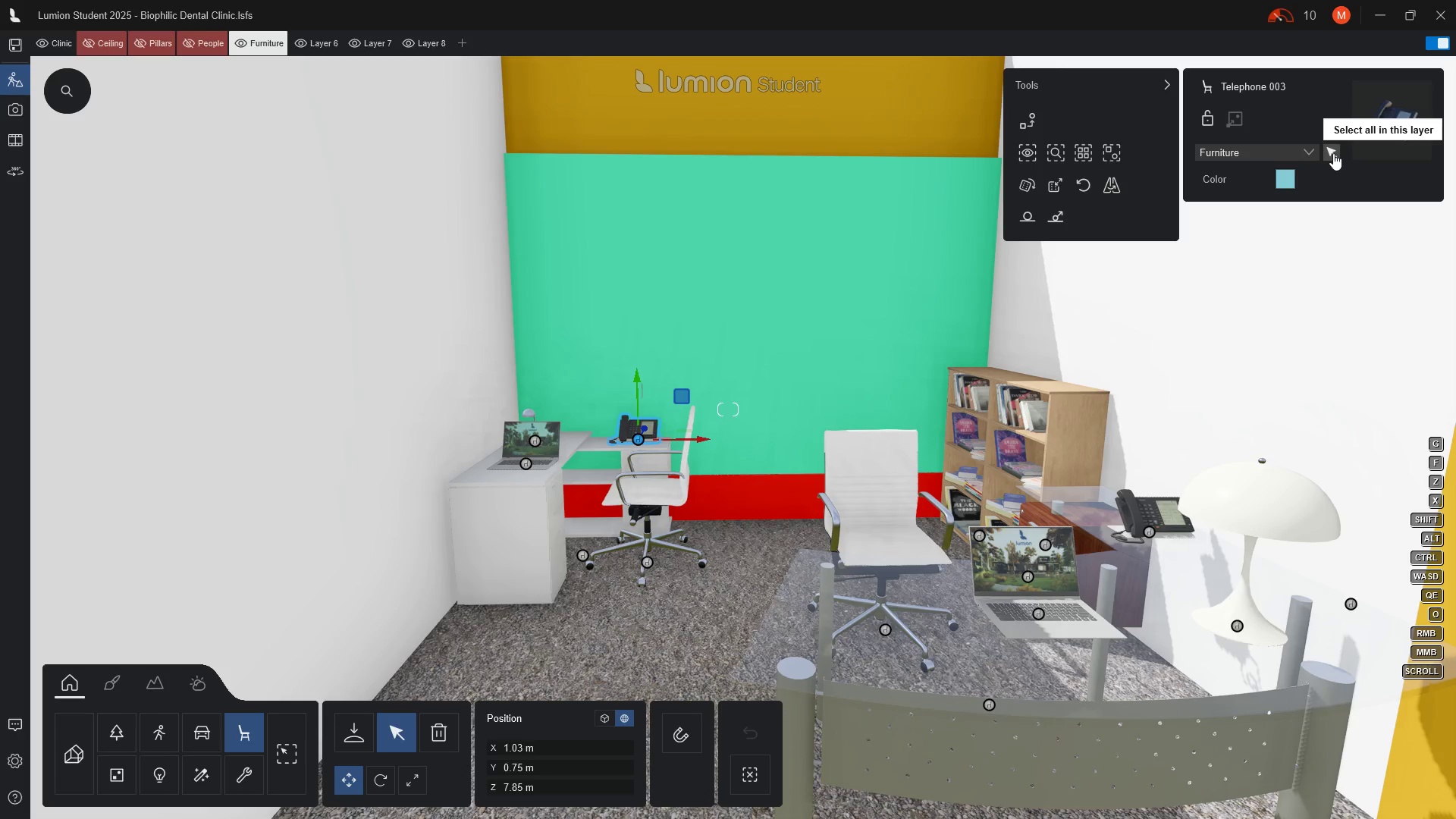 
wait(6.61)
 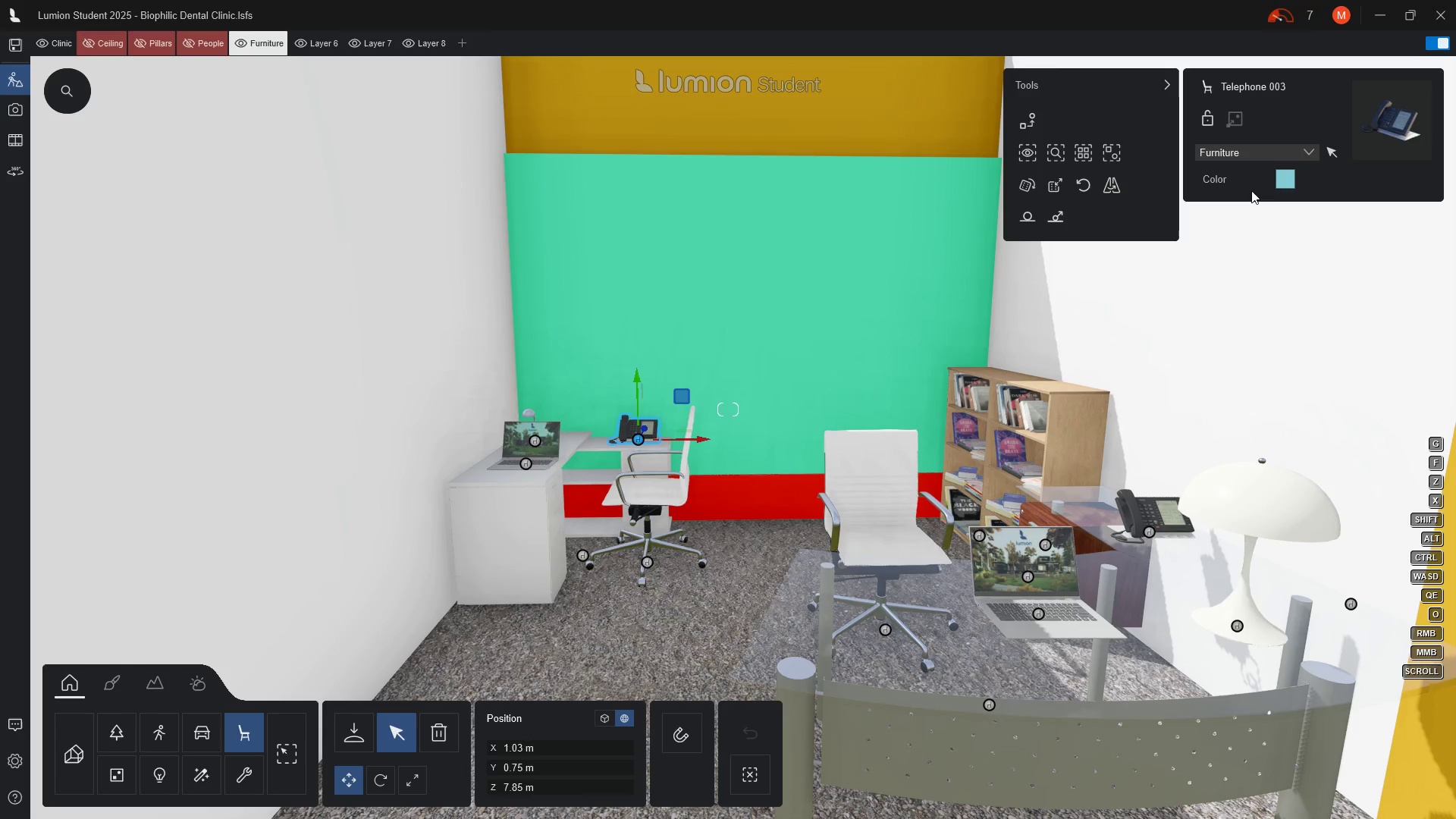 
key(Escape)
 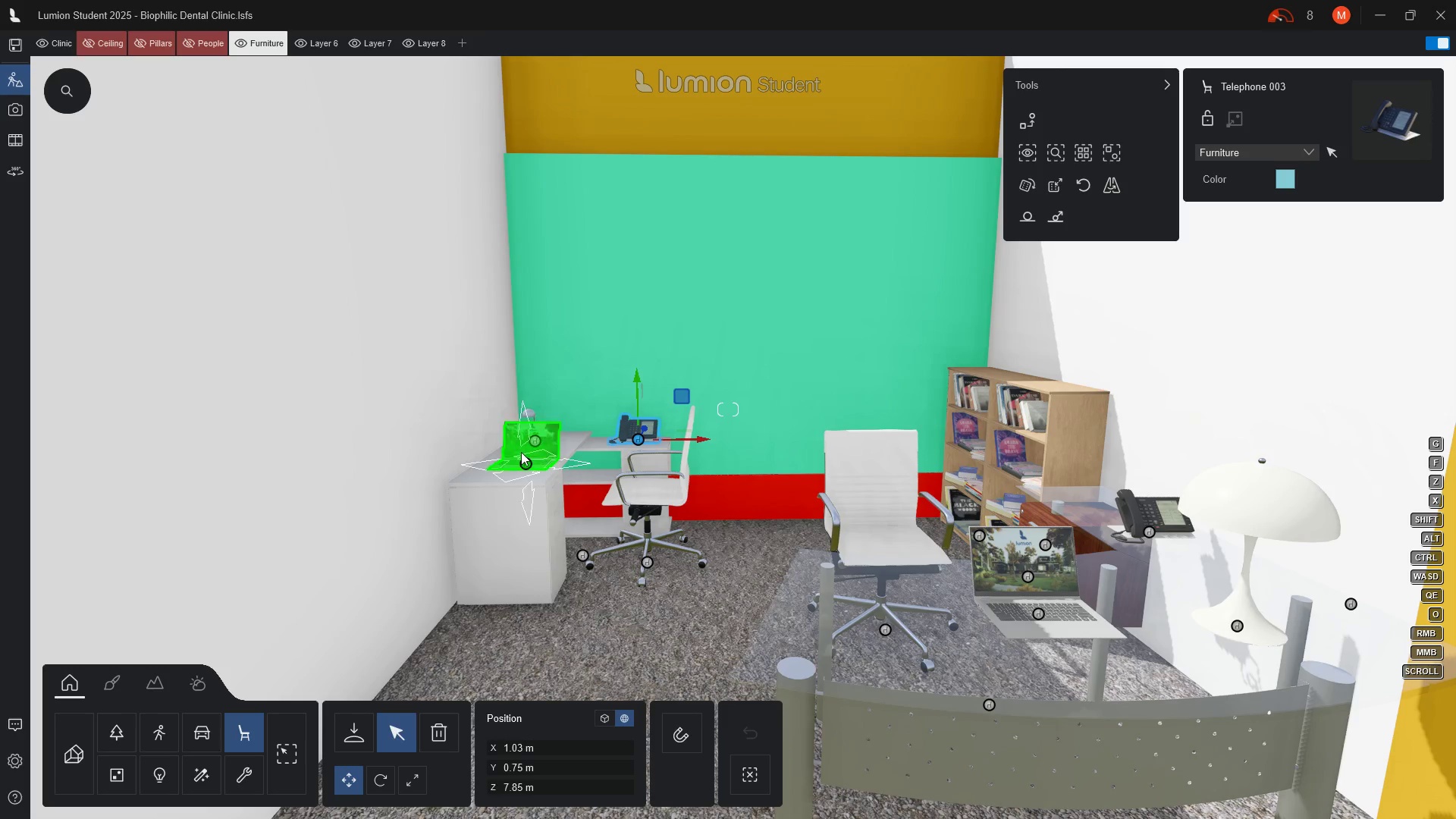 
left_click([521, 452])
 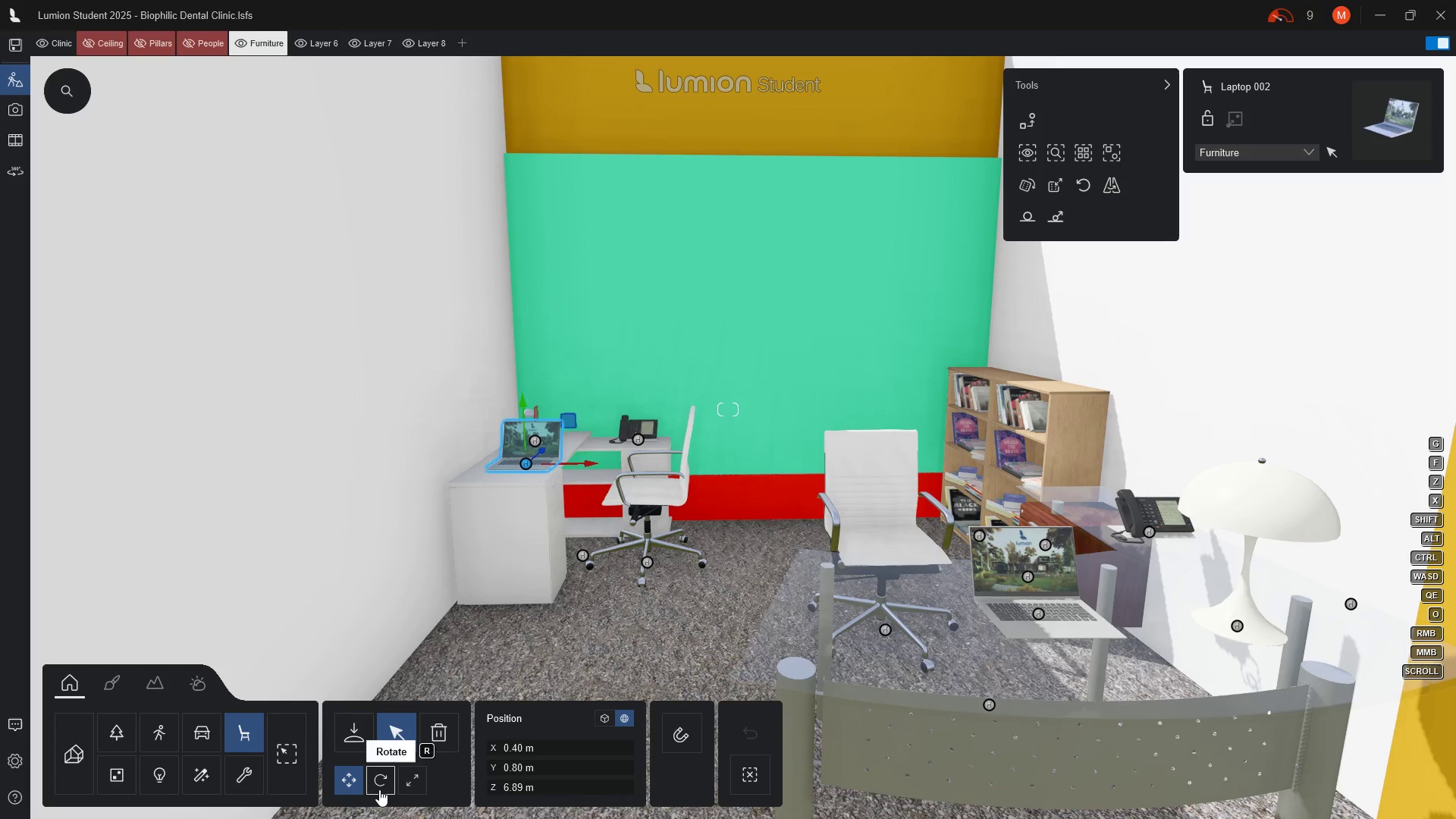 
left_click([378, 789])
 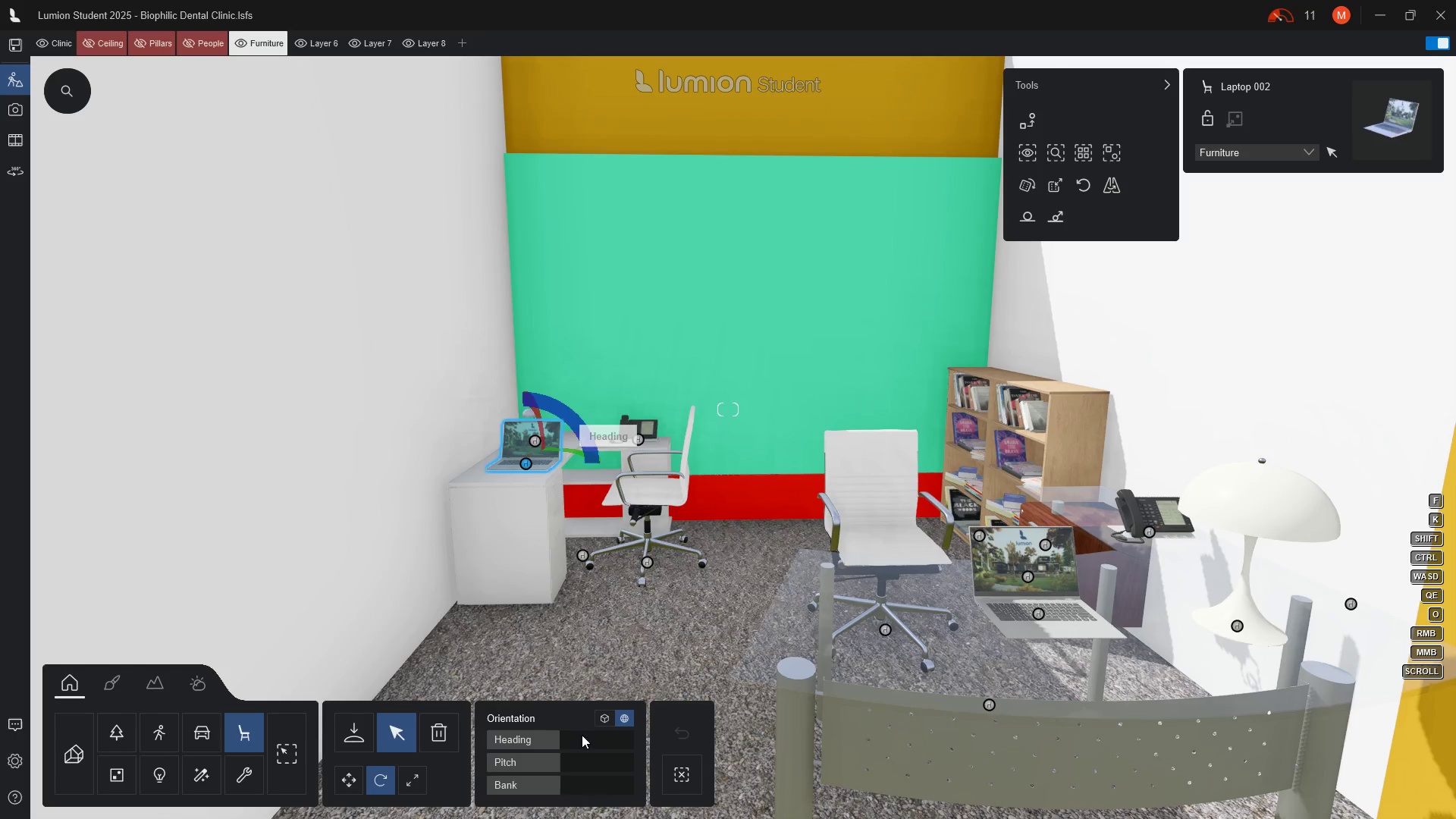 
left_click_drag(start_coordinate=[559, 745], to_coordinate=[598, 728])
 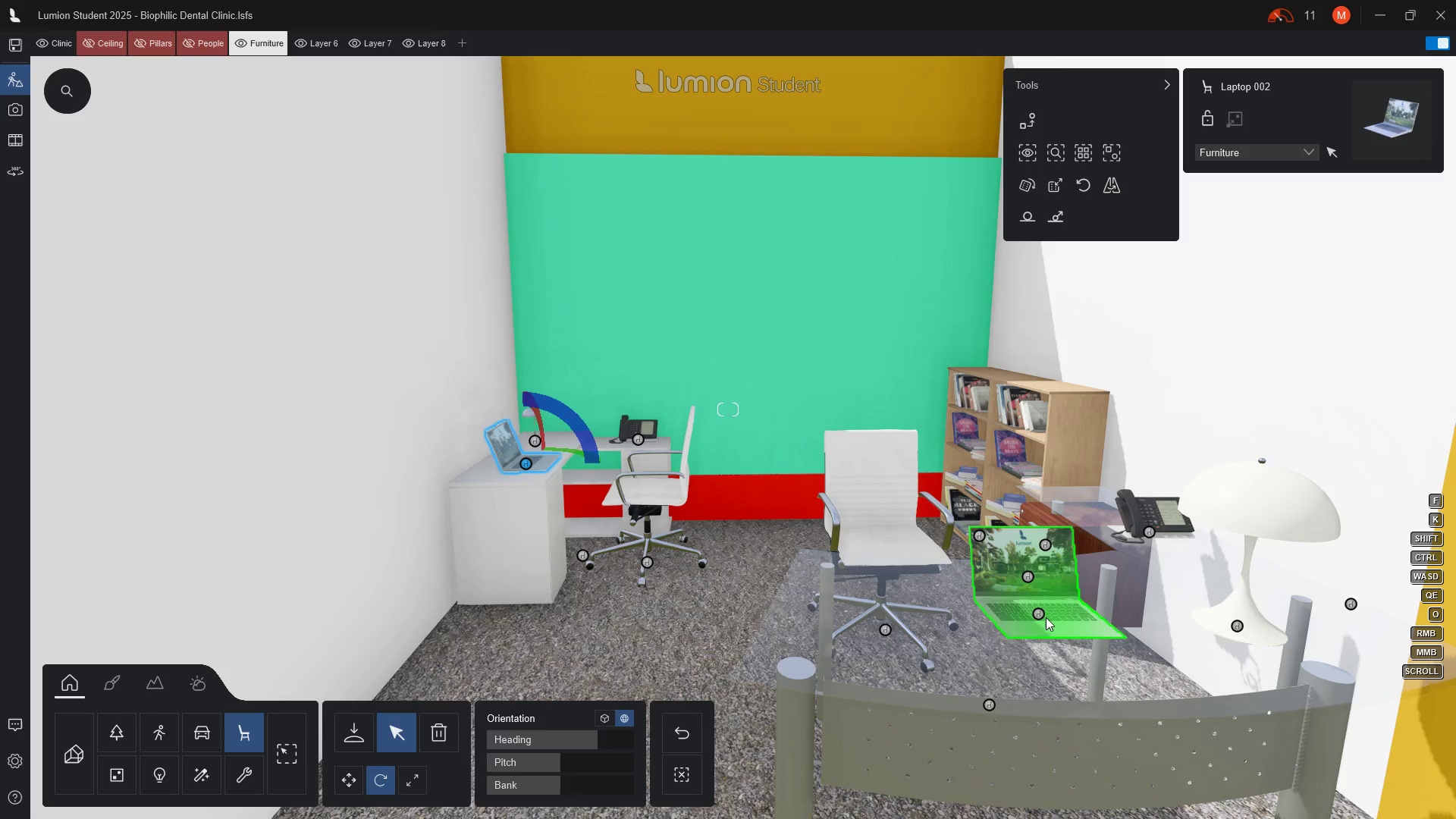 
left_click([1040, 616])
 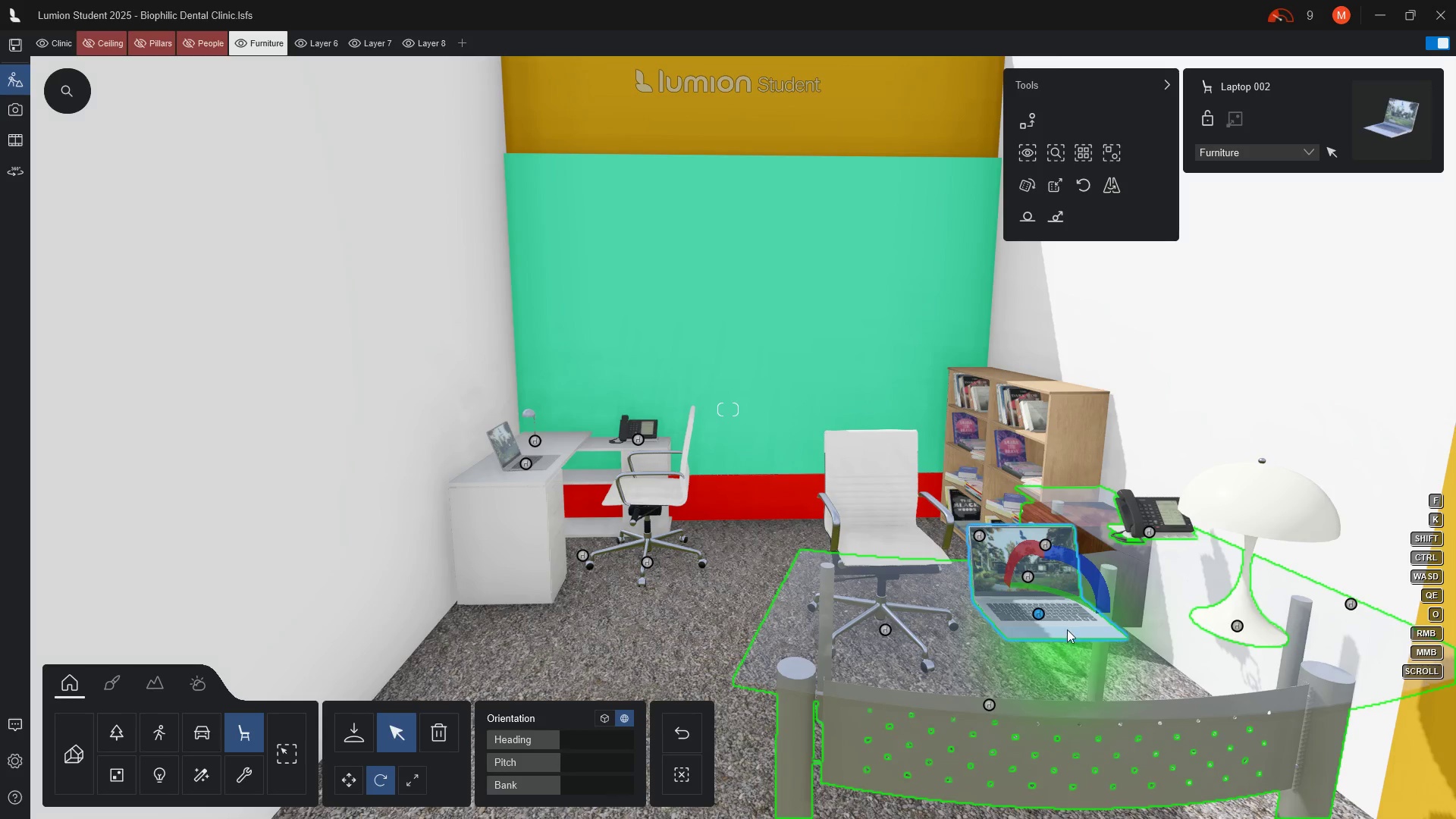 
left_click_drag(start_coordinate=[1066, 623], to_coordinate=[940, 602])
 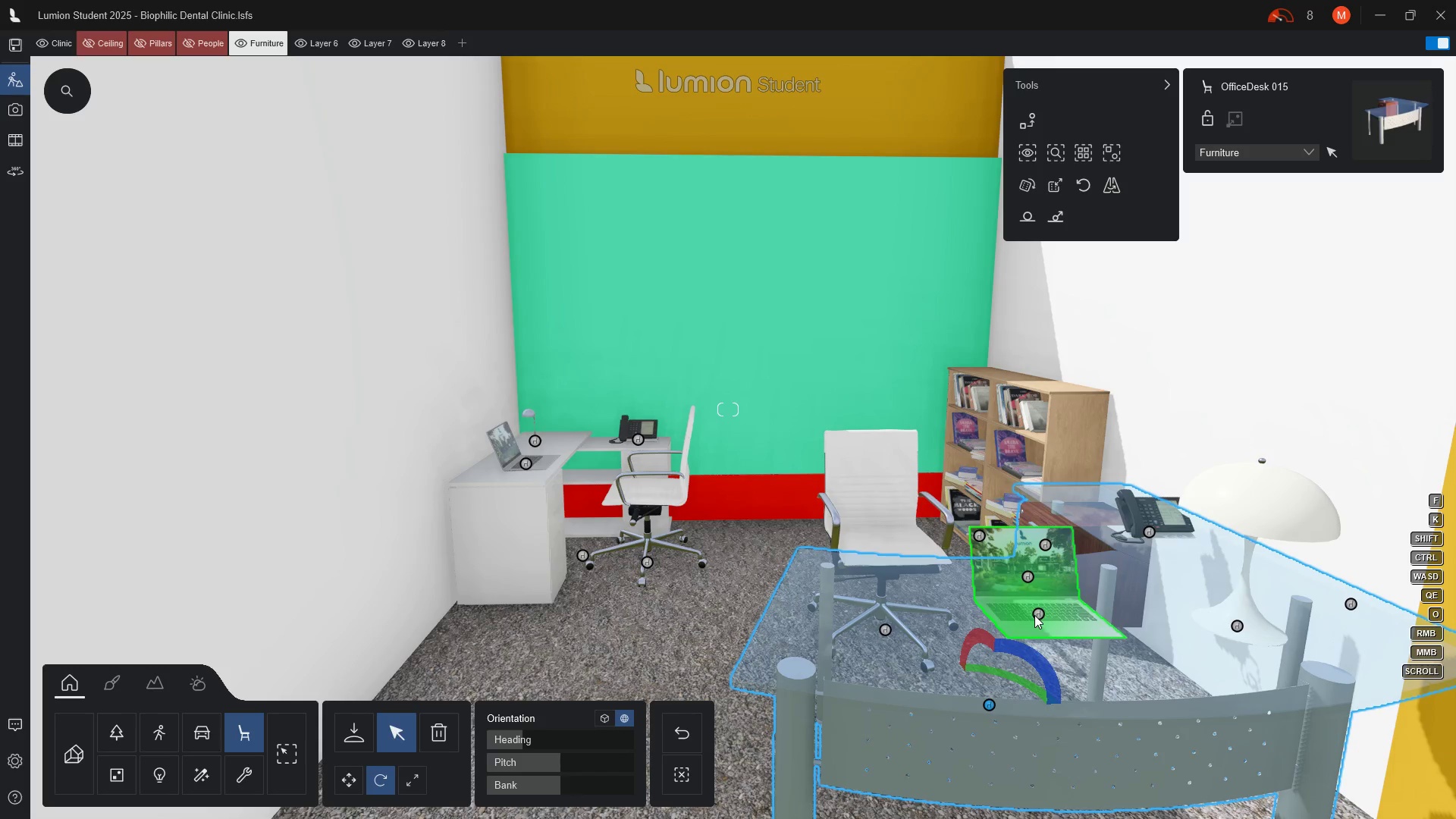 
left_click([1034, 615])
 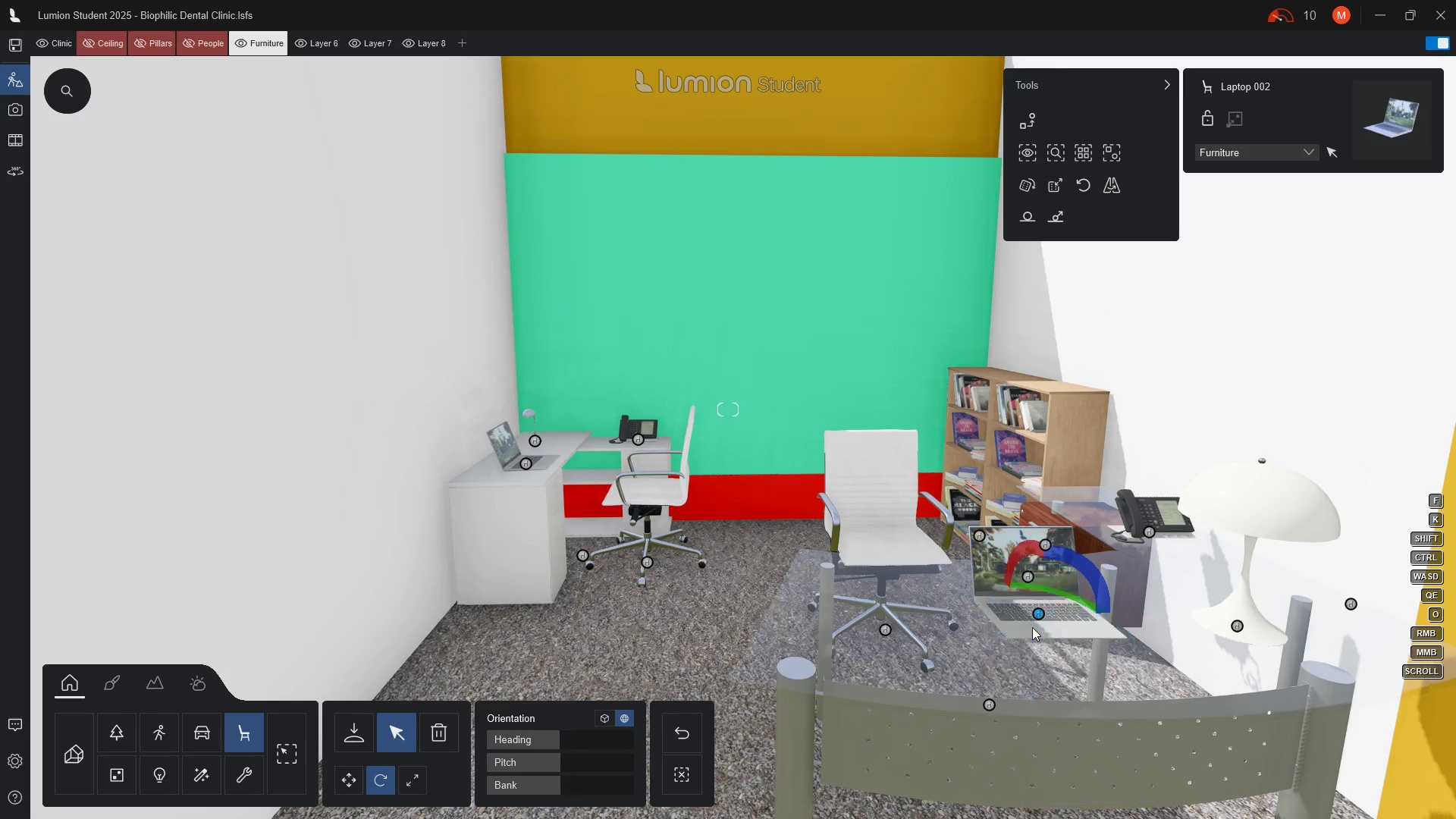 
left_click_drag(start_coordinate=[1032, 627], to_coordinate=[1005, 617])
 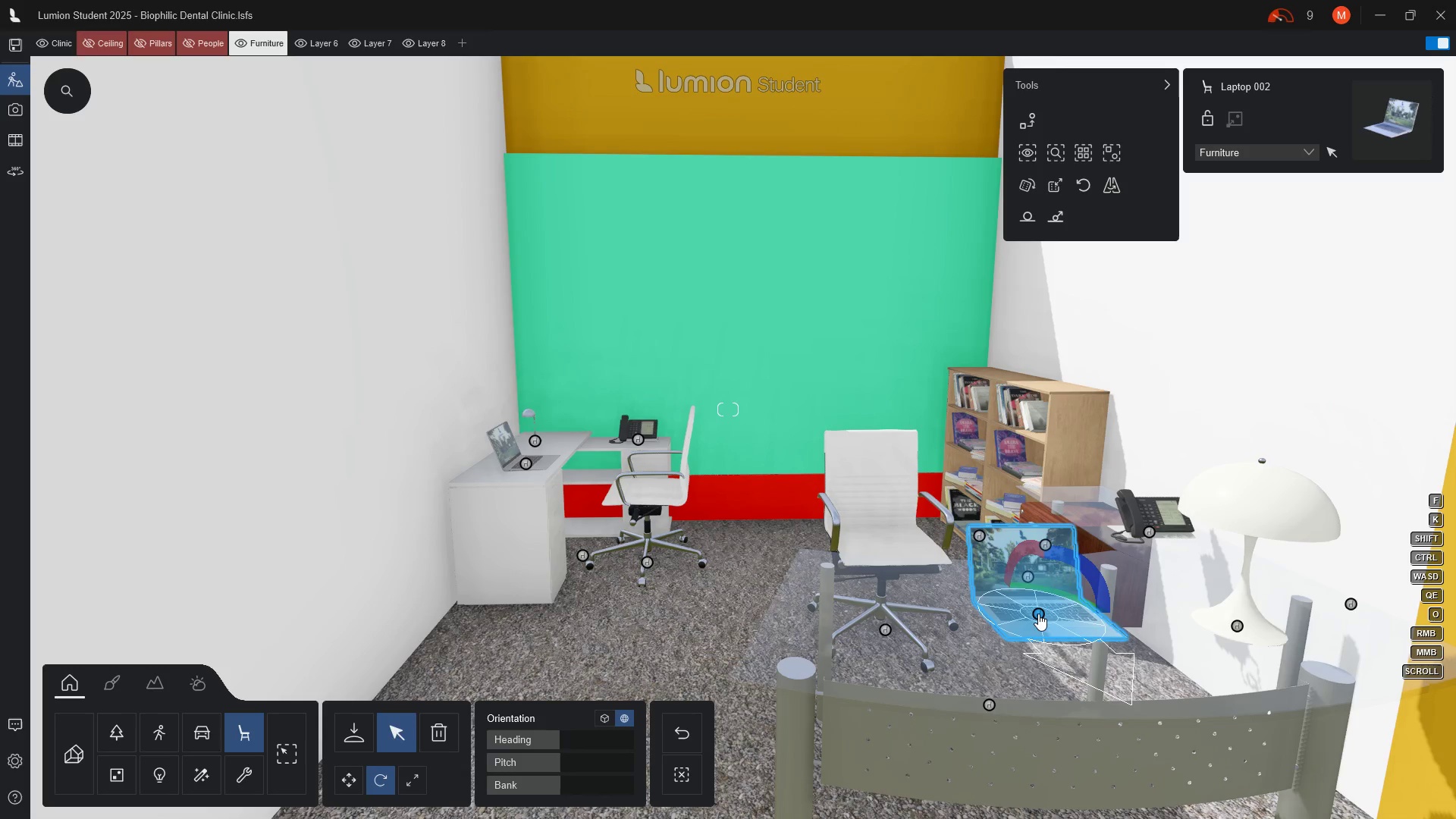 
left_click([1038, 613])
 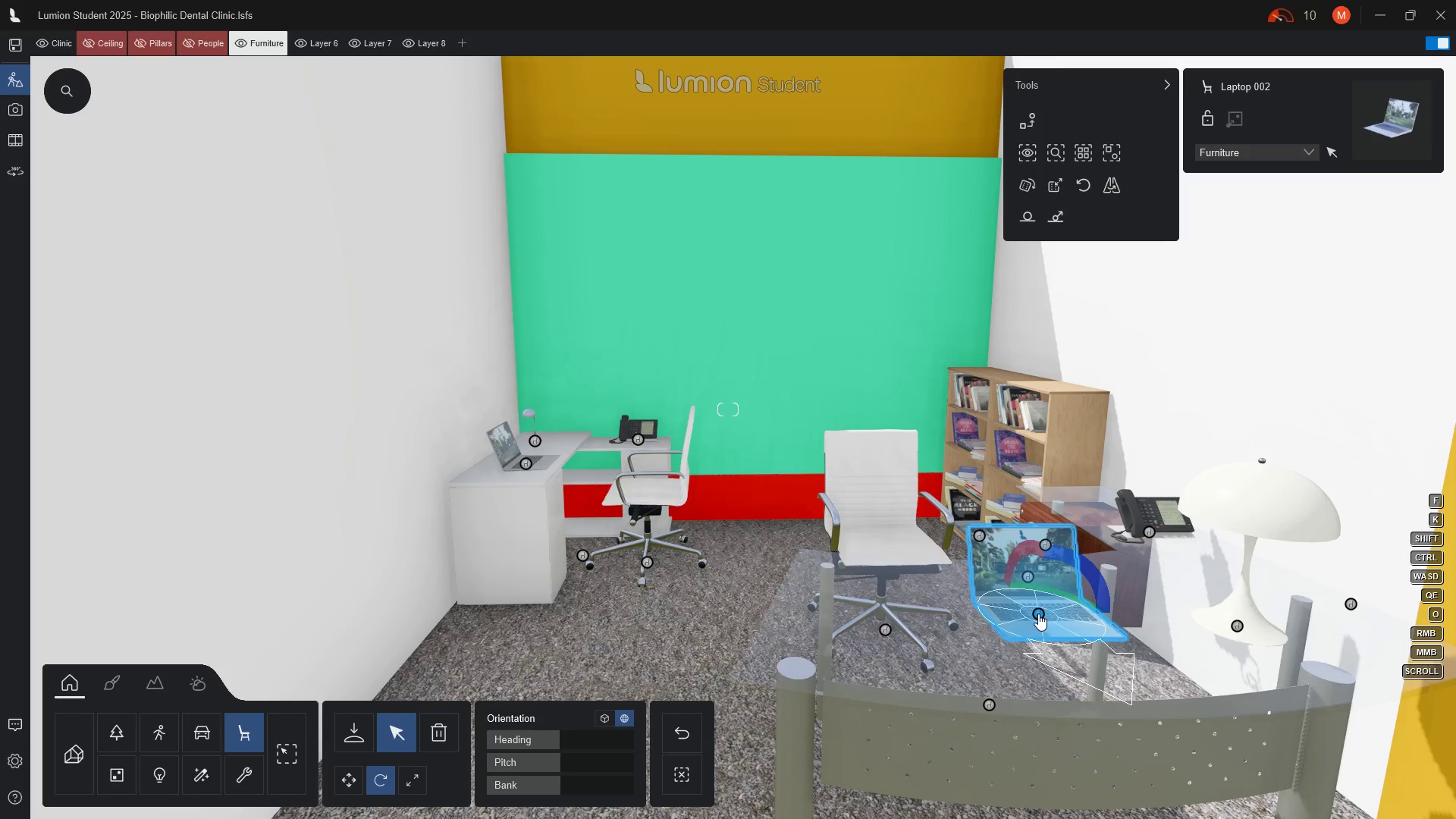 
left_click_drag(start_coordinate=[1038, 613], to_coordinate=[1006, 602])
 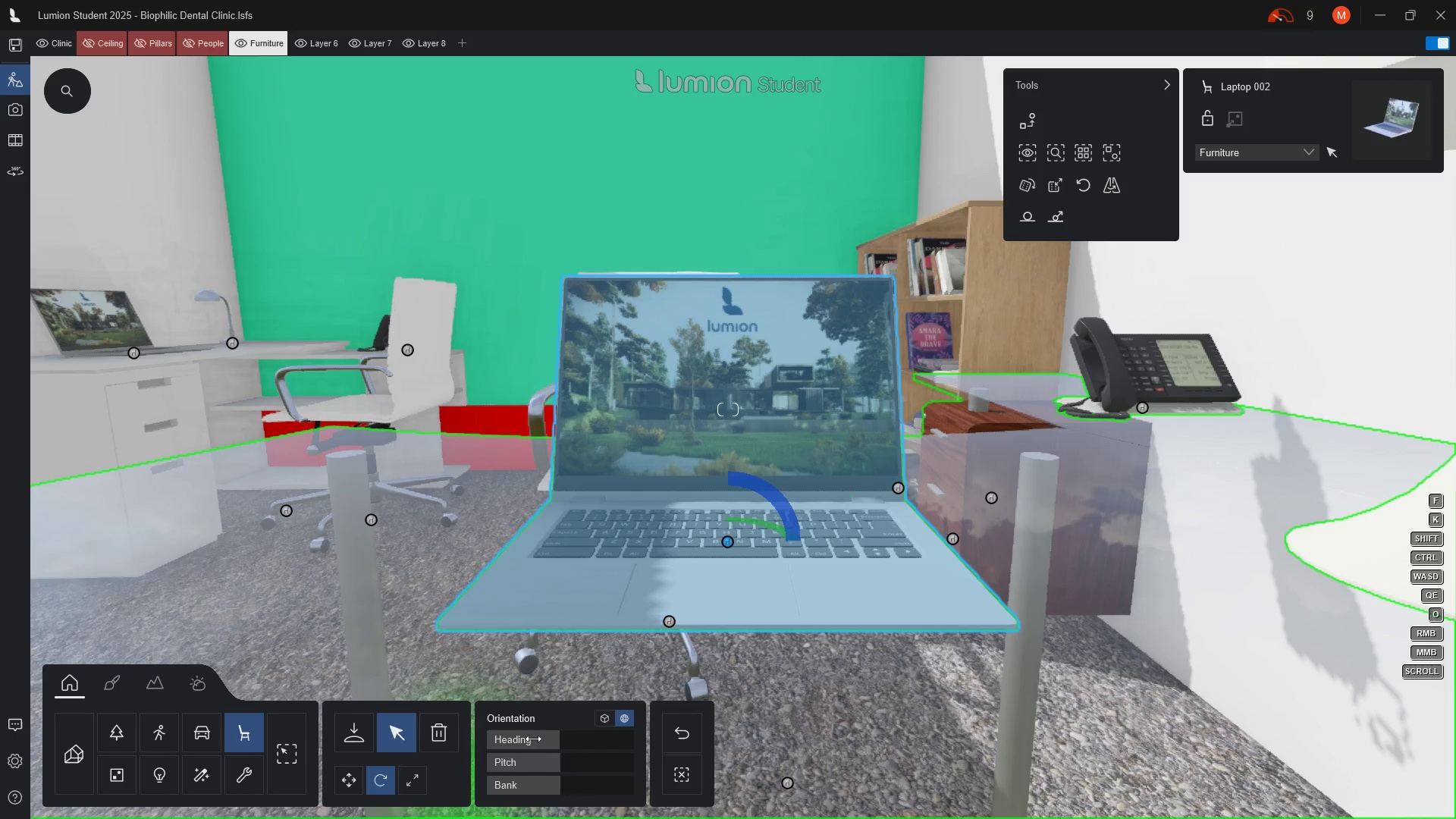 
left_click_drag(start_coordinate=[555, 739], to_coordinate=[472, 731])
 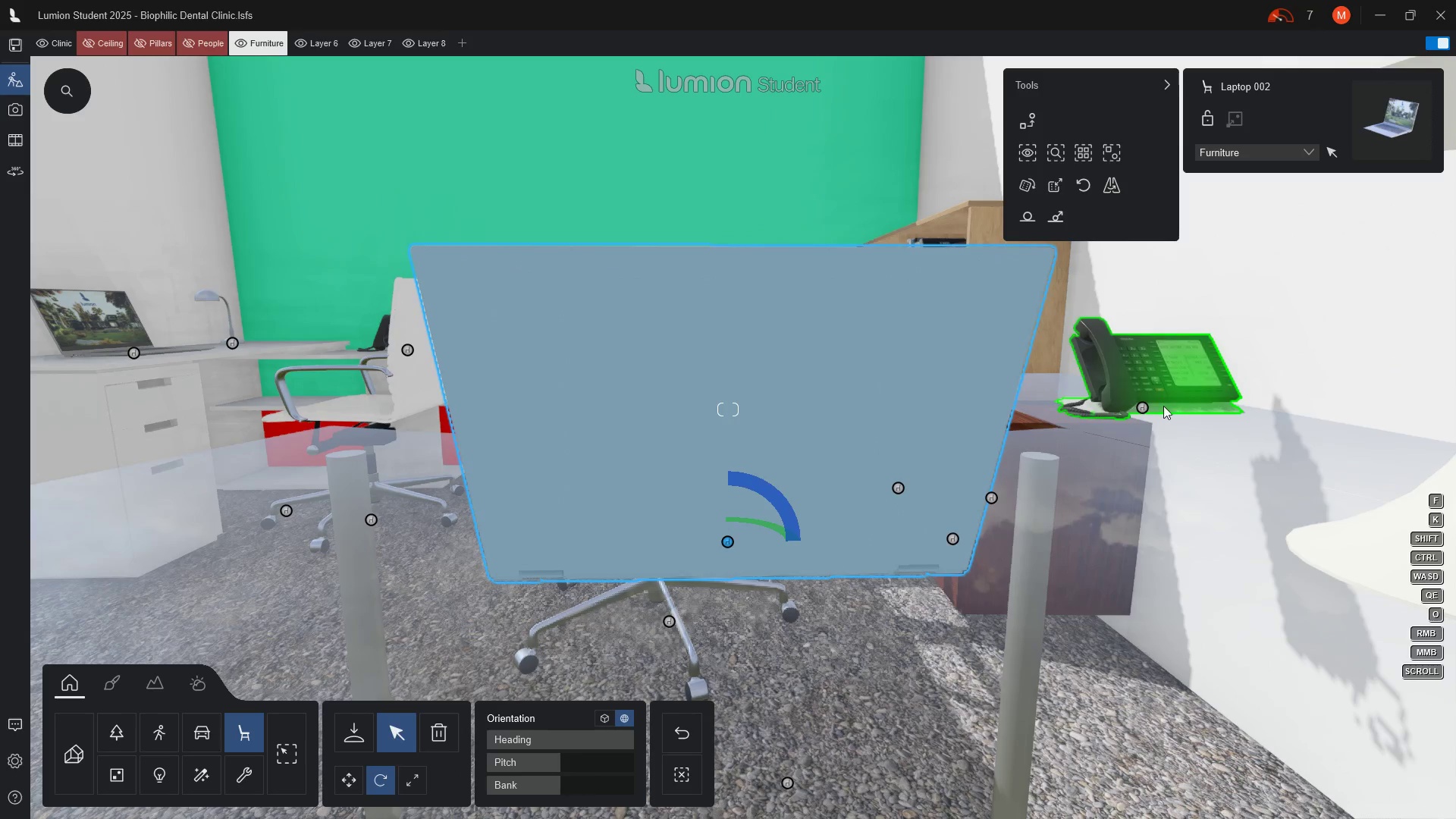 
left_click([1143, 407])
 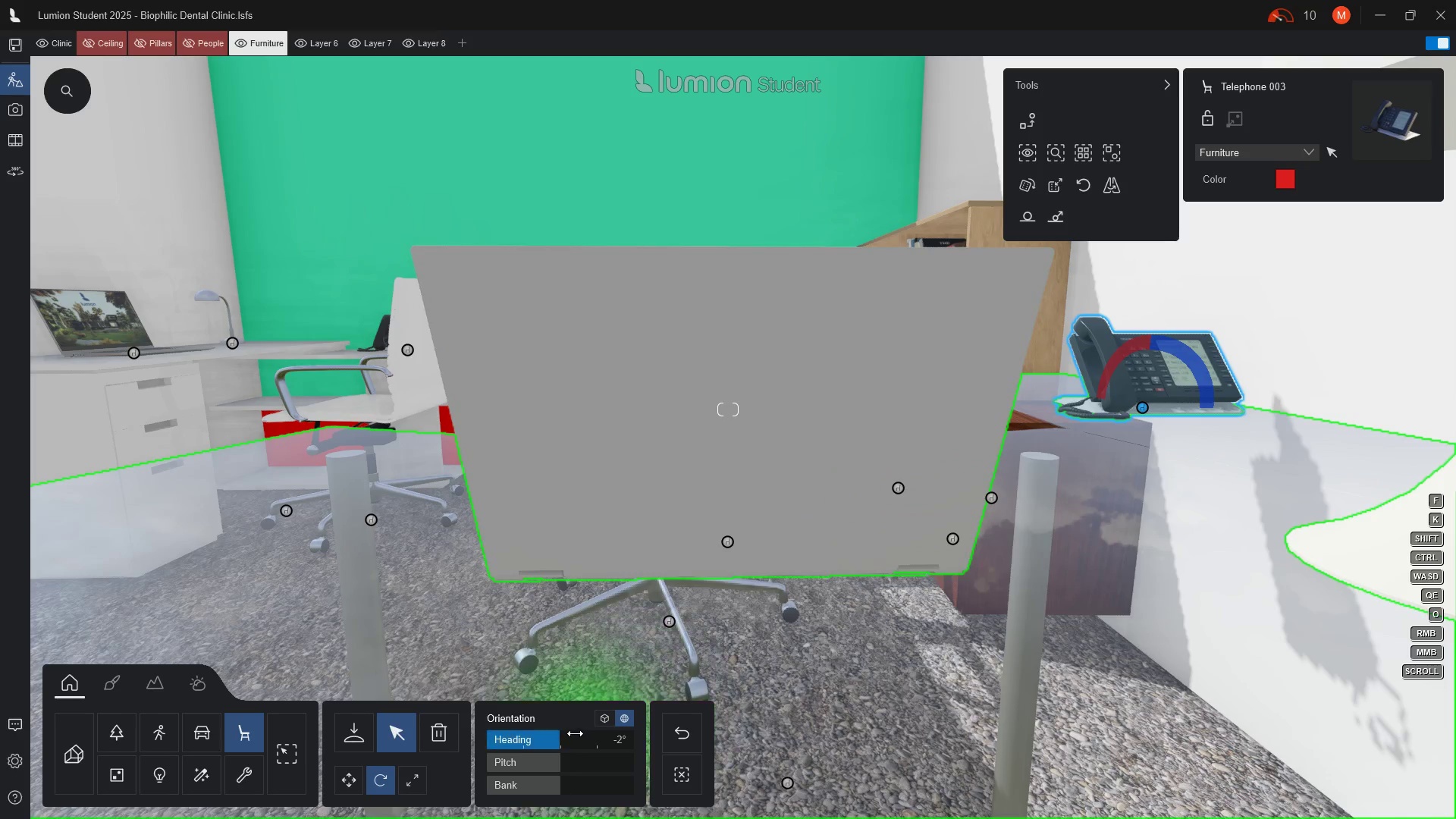 
left_click_drag(start_coordinate=[562, 740], to_coordinate=[521, 733])
 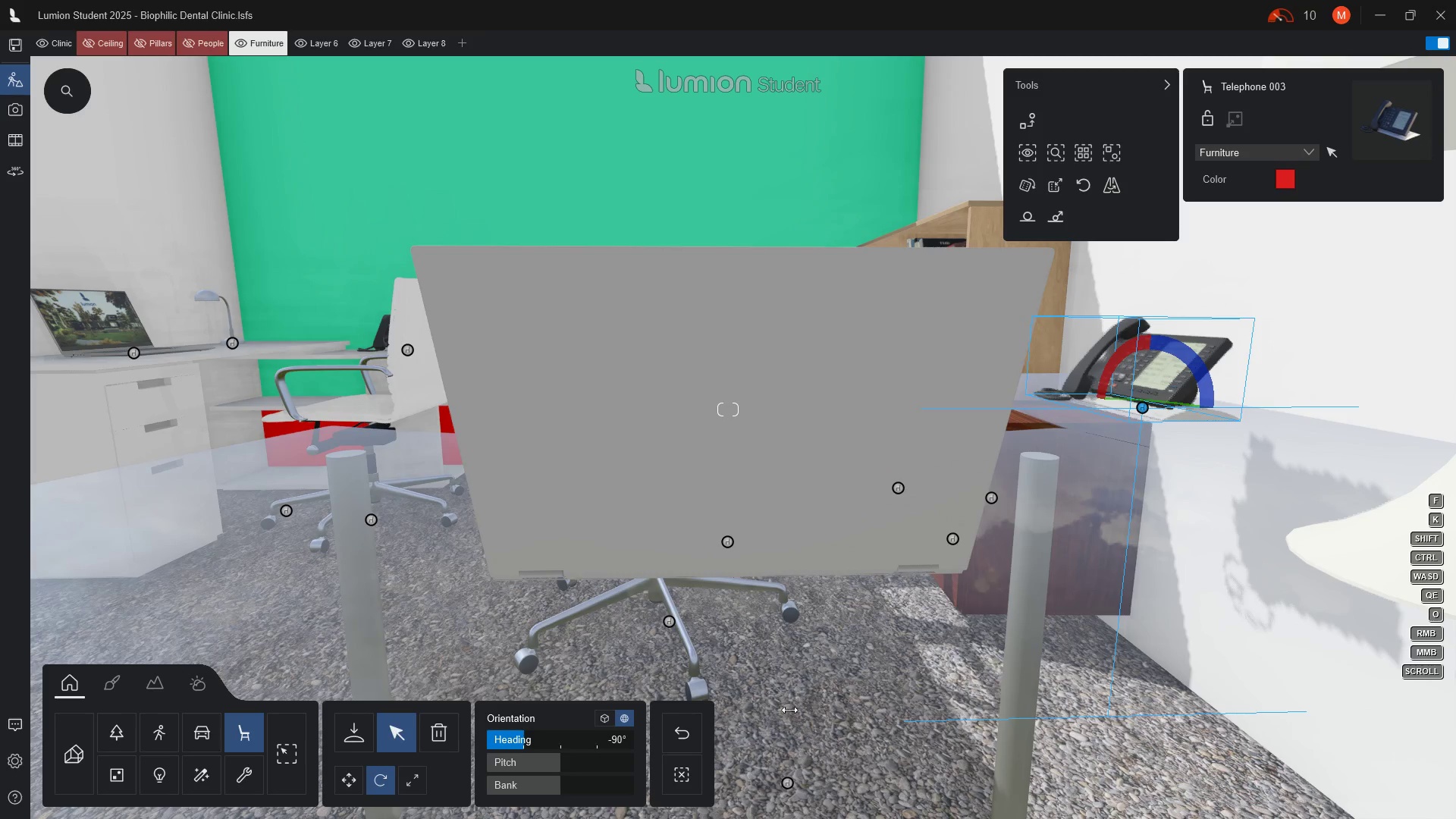 
key(Escape)
 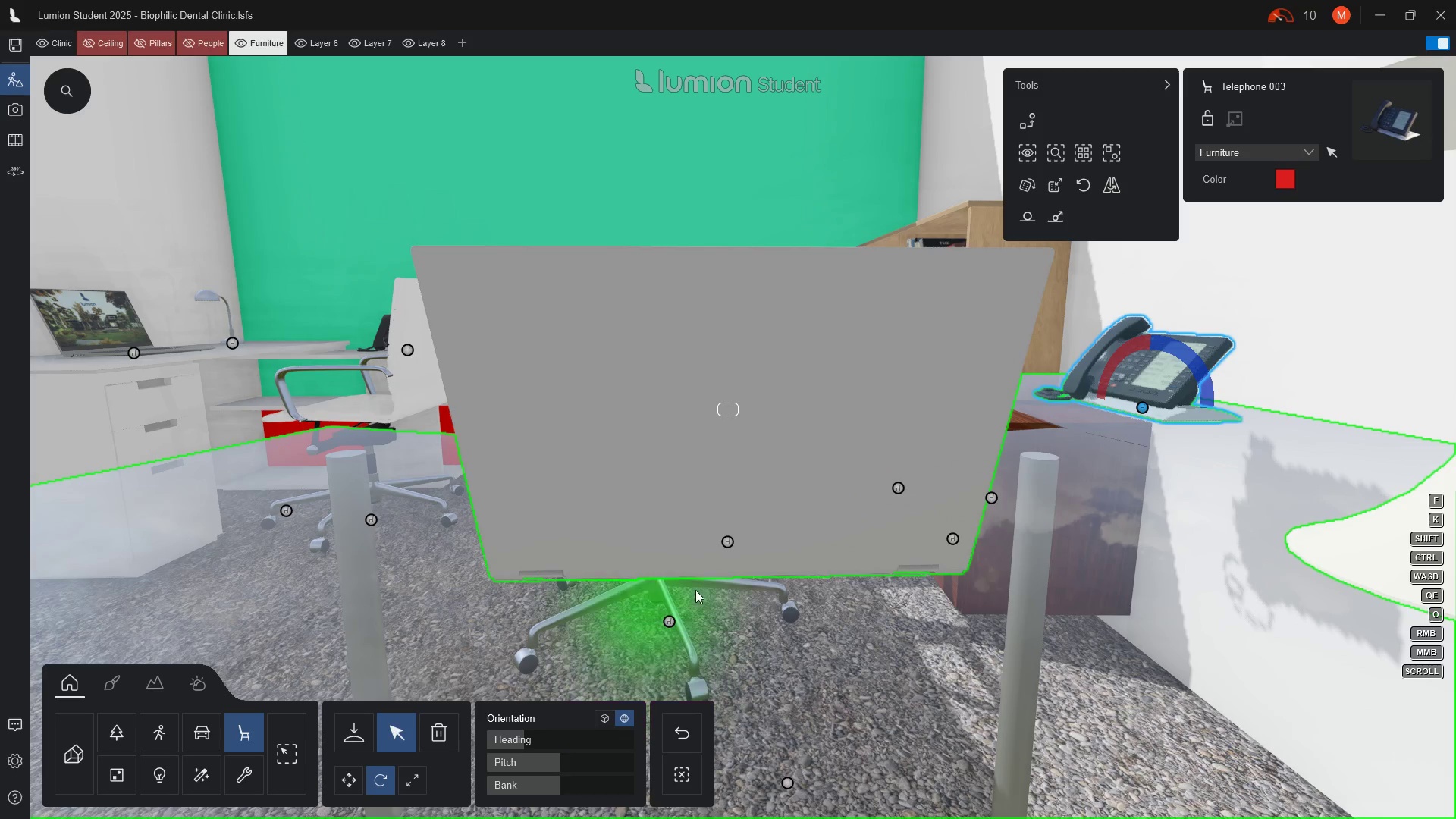 
scroll: coordinate [684, 600], scroll_direction: down, amount: 4.0
 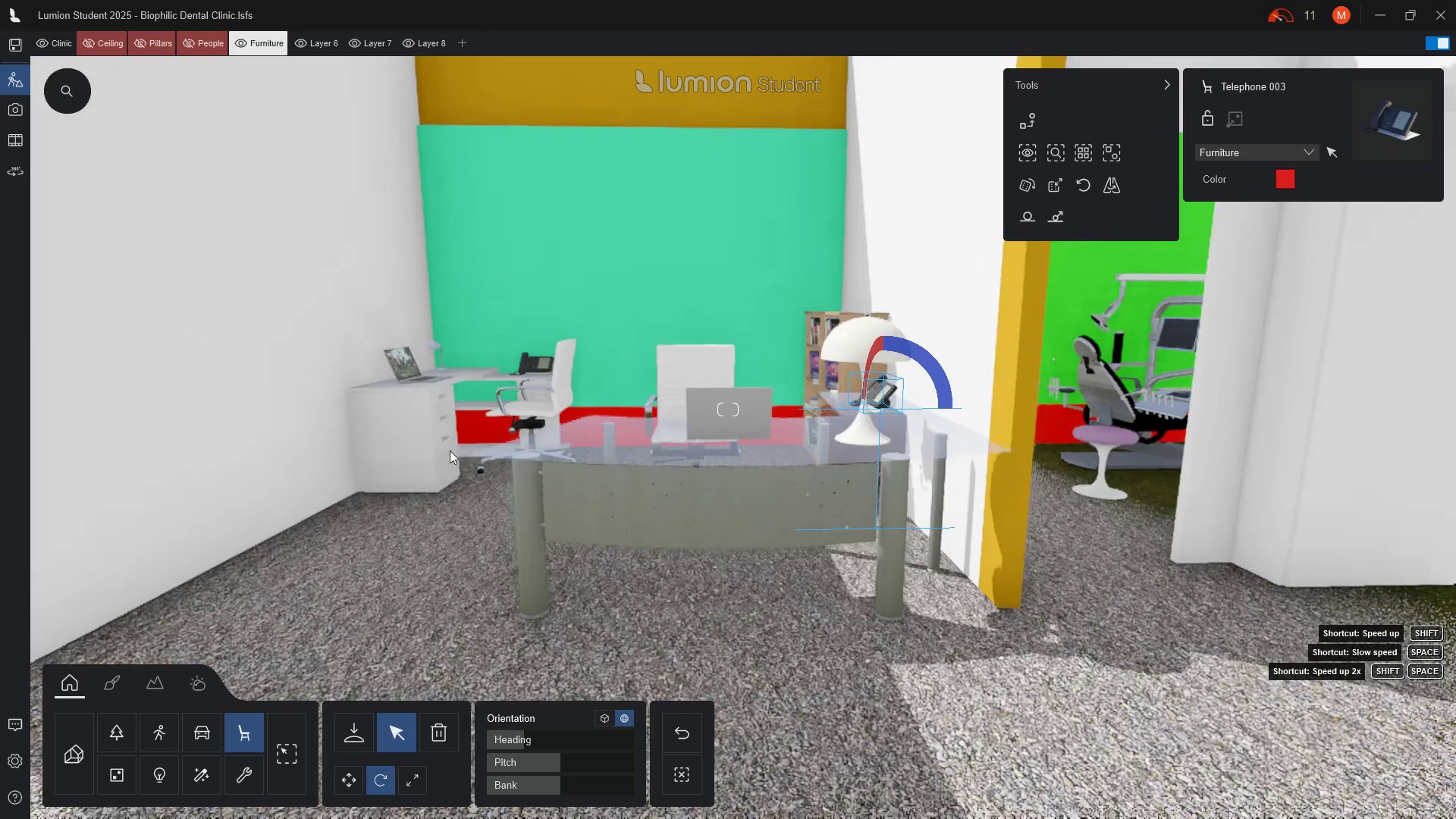 
scroll: coordinate [395, 331], scroll_direction: up, amount: 3.0
 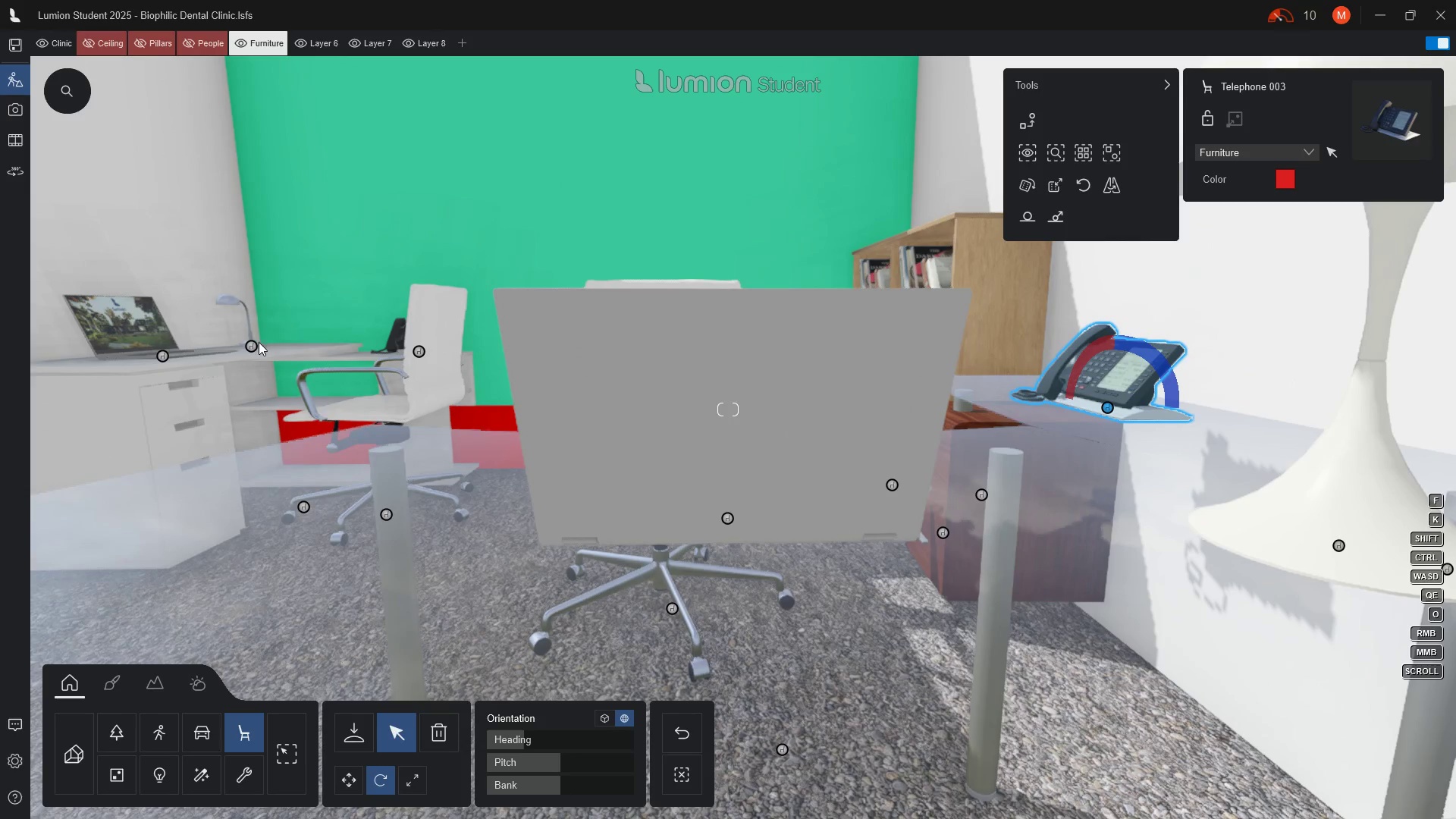 
left_click_drag(start_coordinate=[250, 347], to_coordinate=[271, 347])
 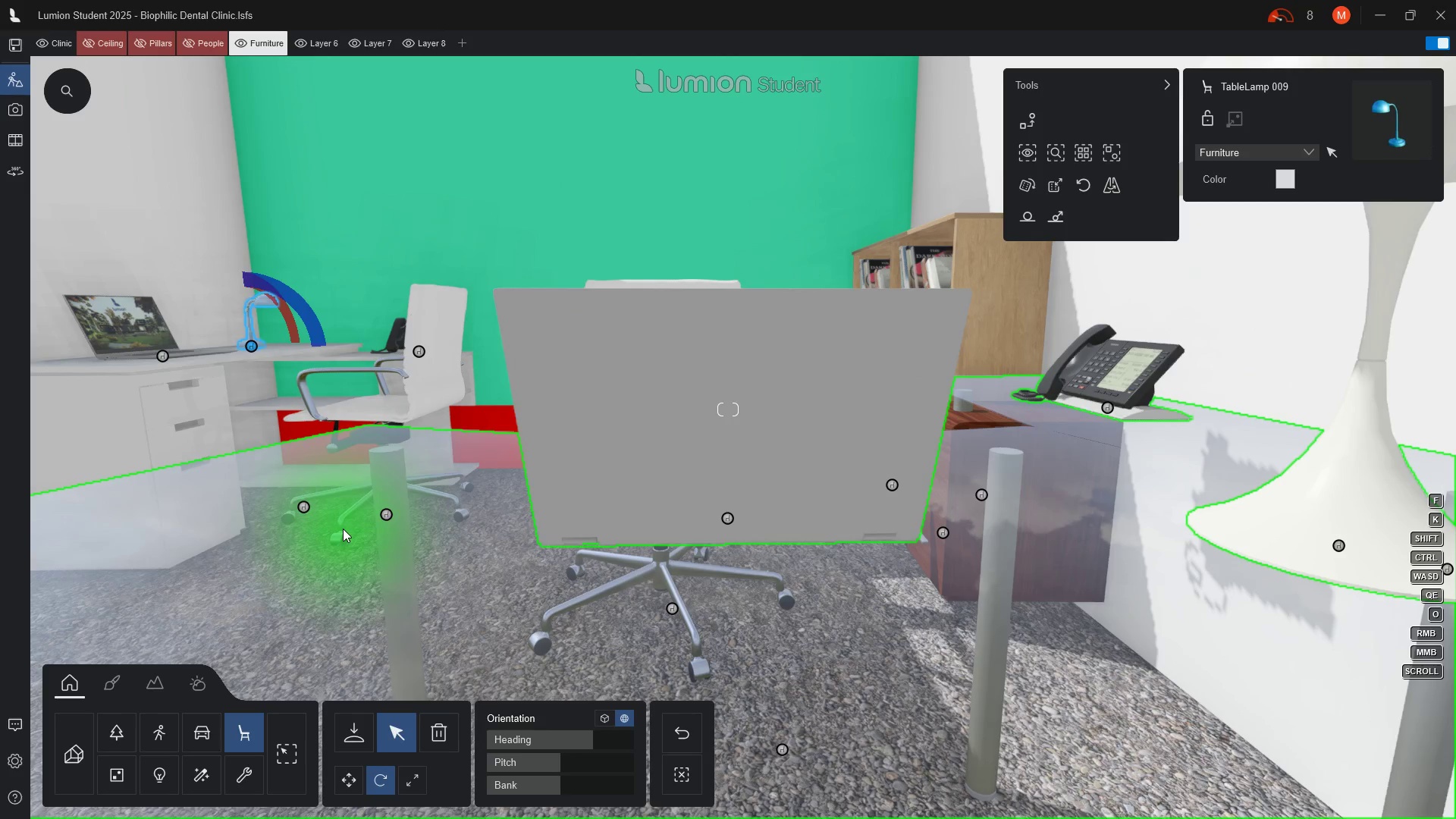 
hold_key(key=Q, duration=0.56)
 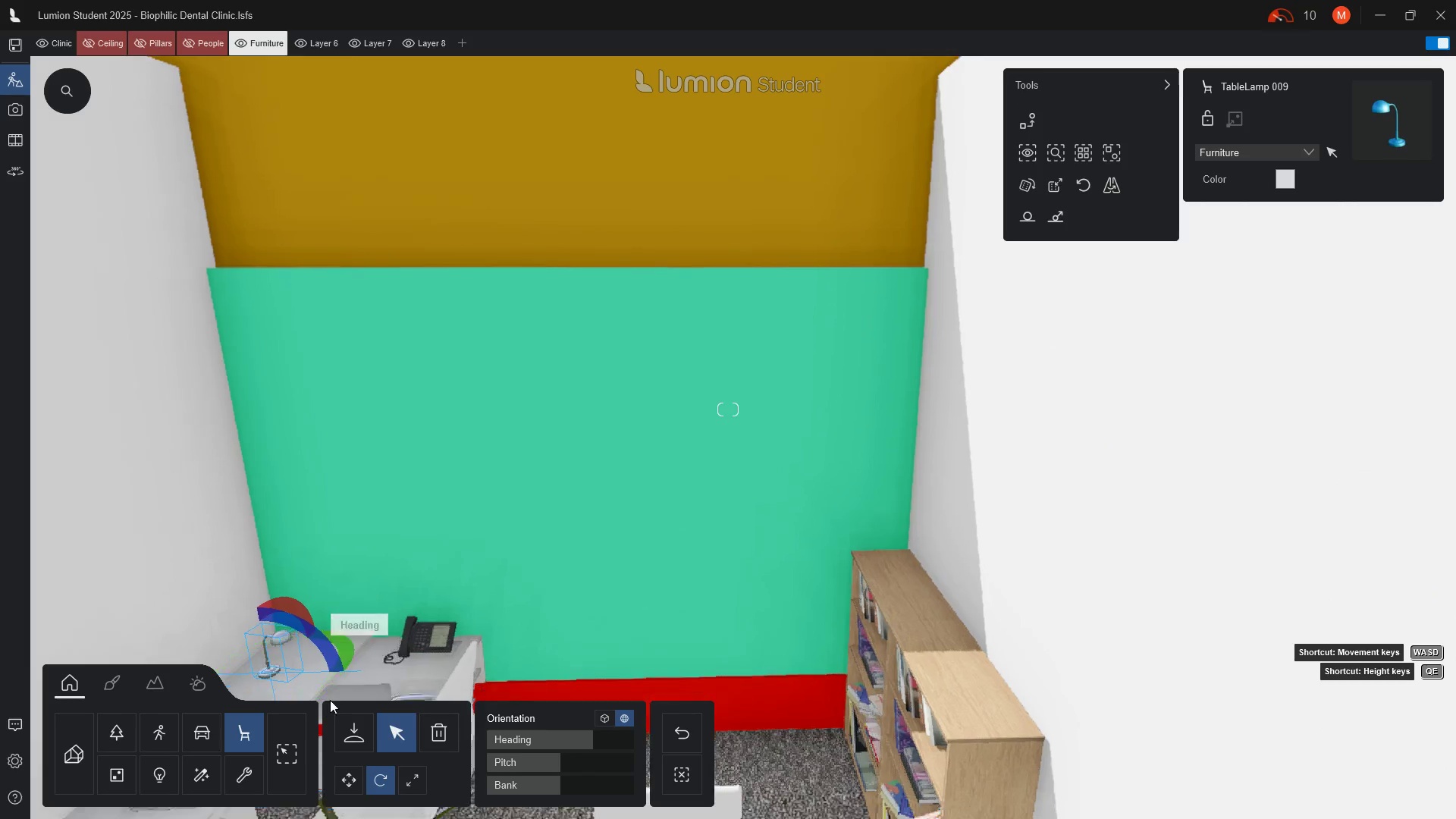 
wait(12.08)
 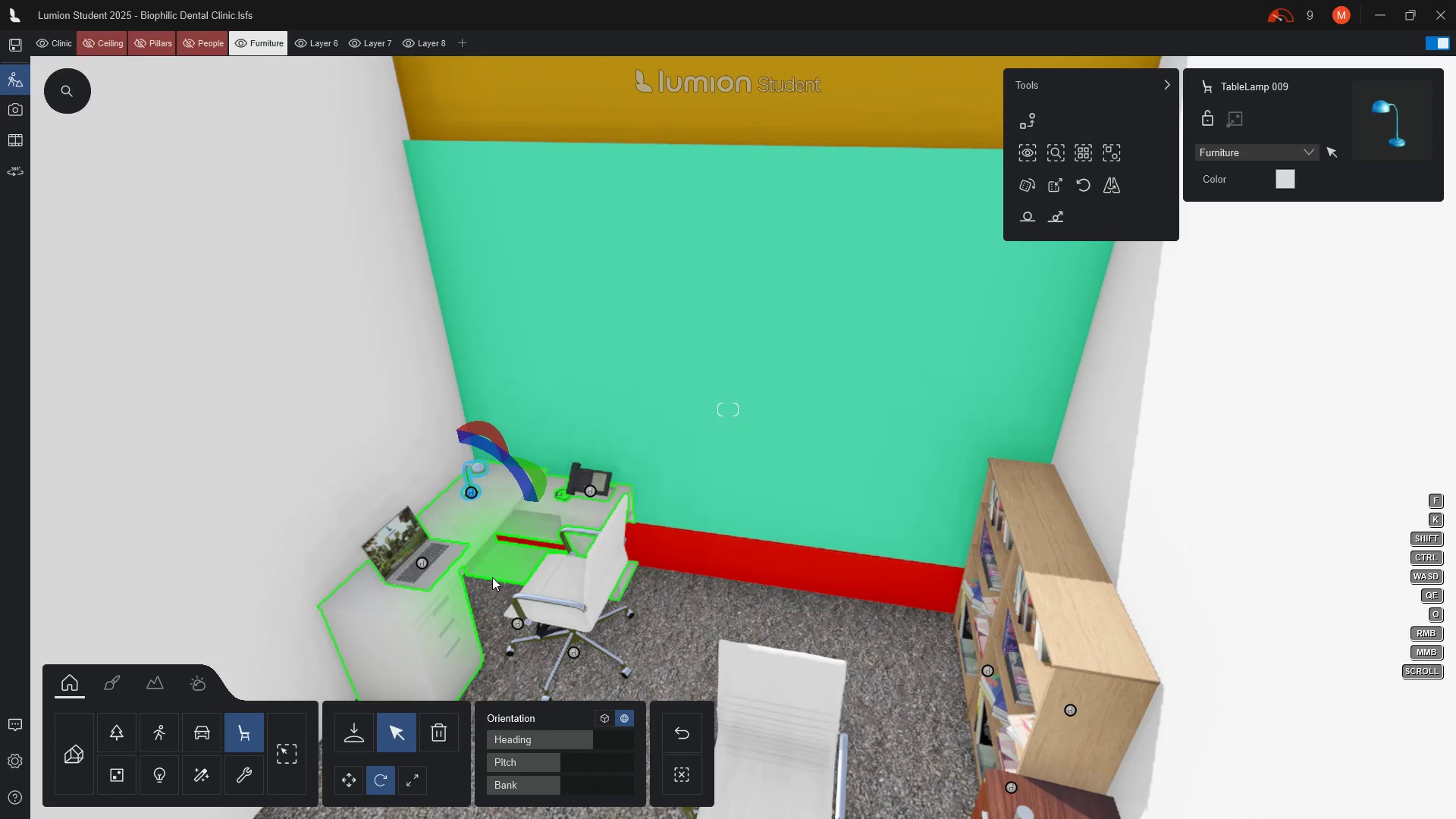 
left_click_drag(start_coordinate=[420, 559], to_coordinate=[441, 542])
 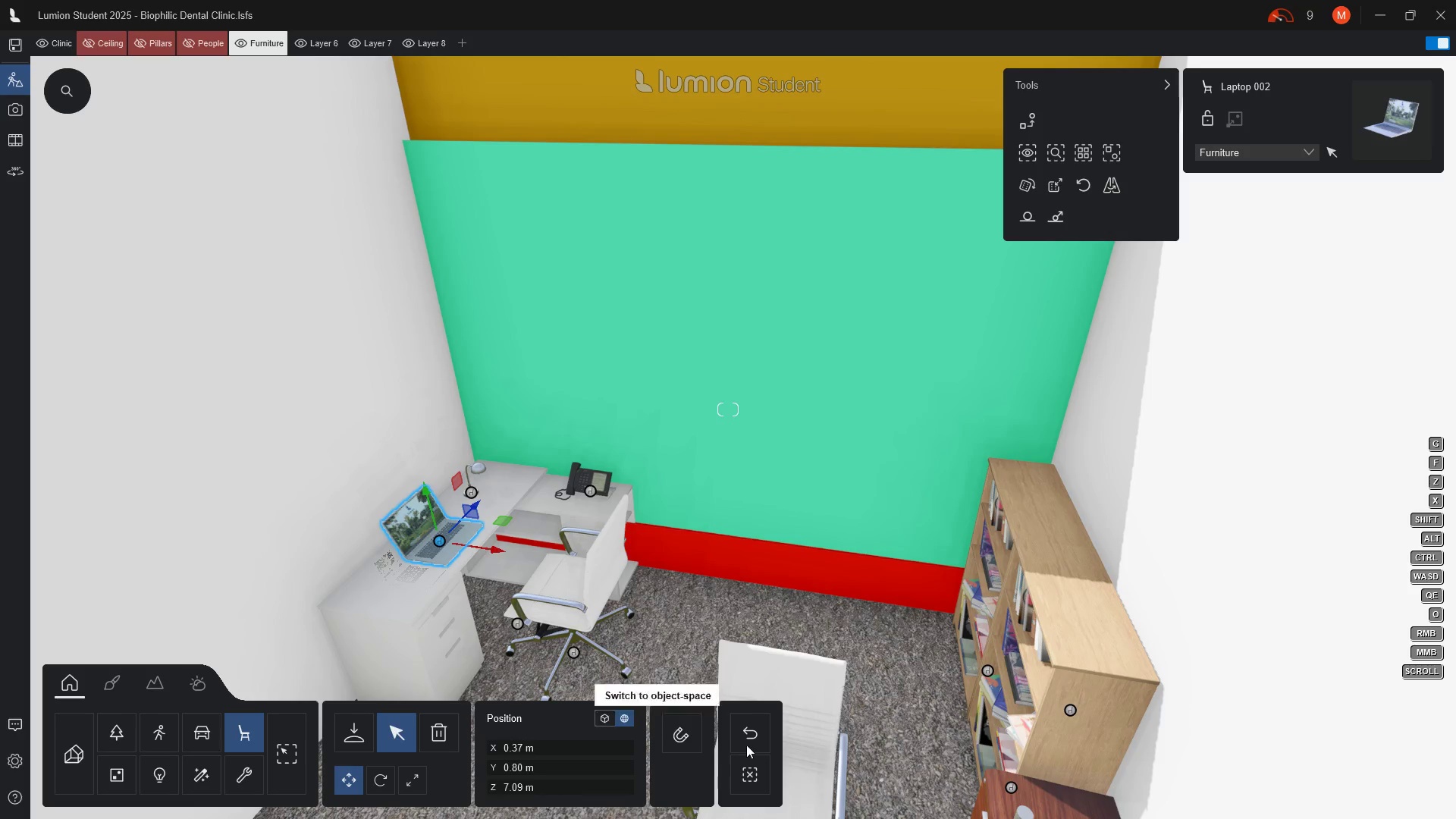 
key(Escape)
 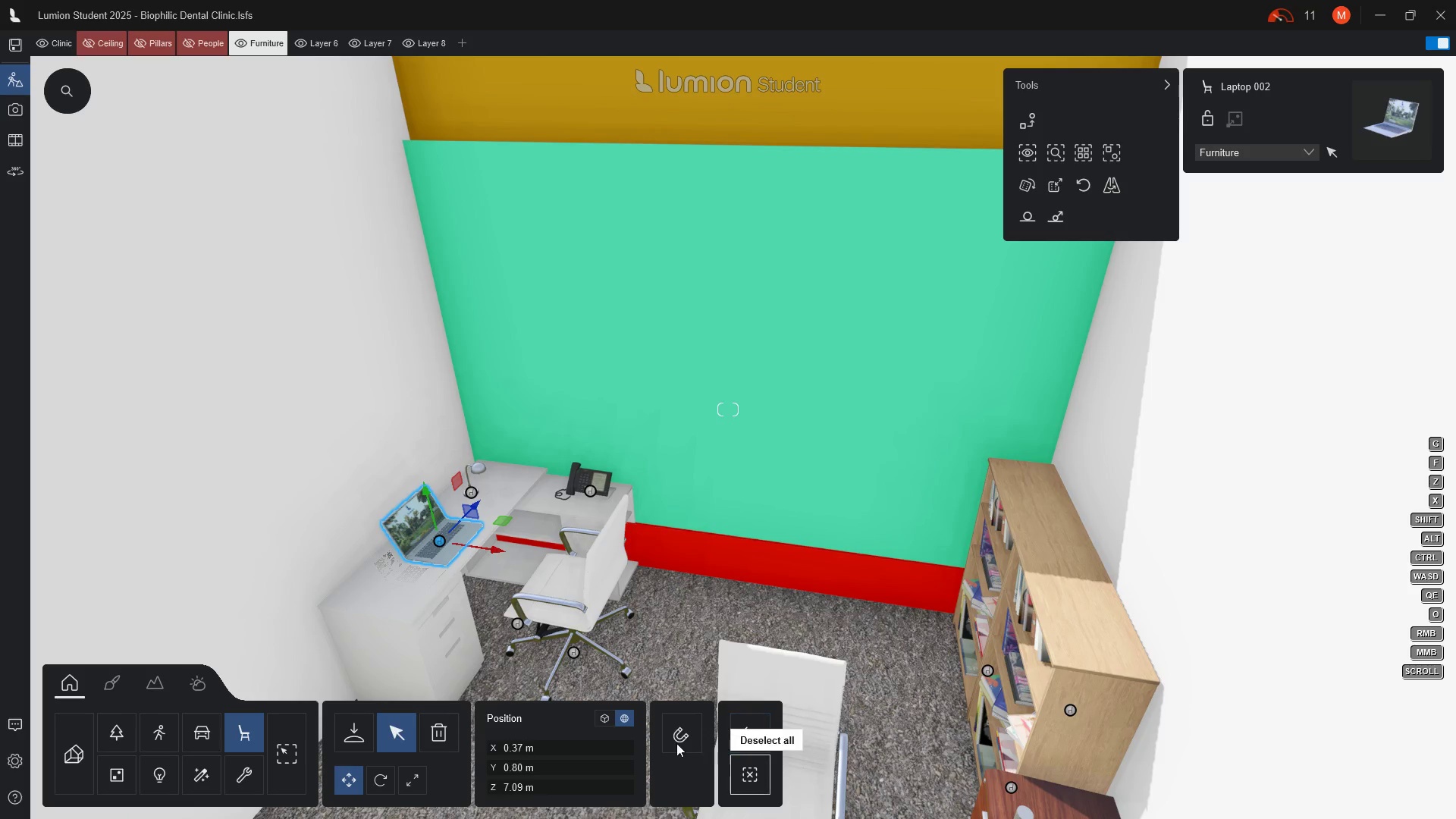 
key(Escape)
 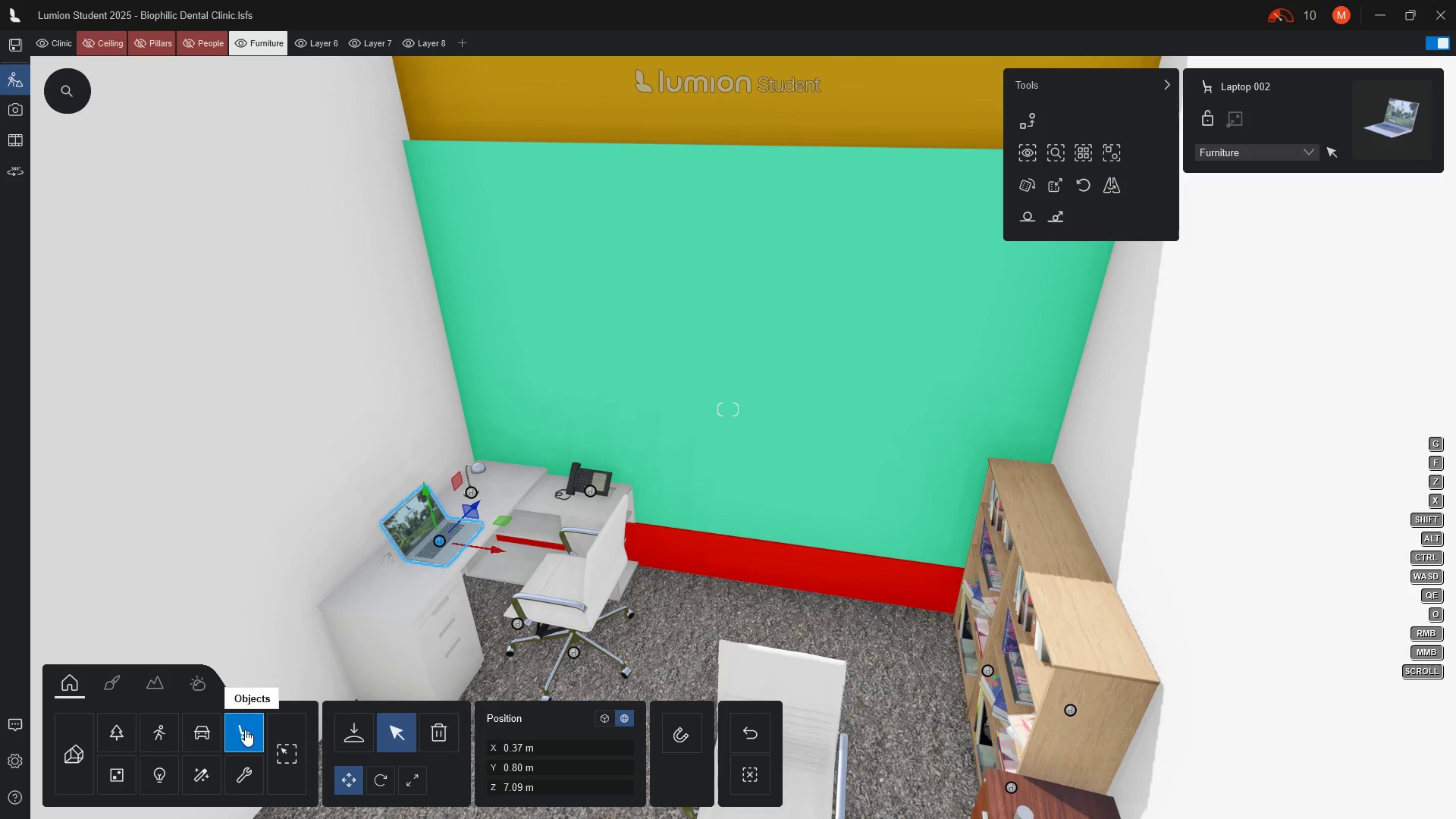 
left_click_drag(start_coordinate=[249, 731], to_coordinate=[253, 733])
 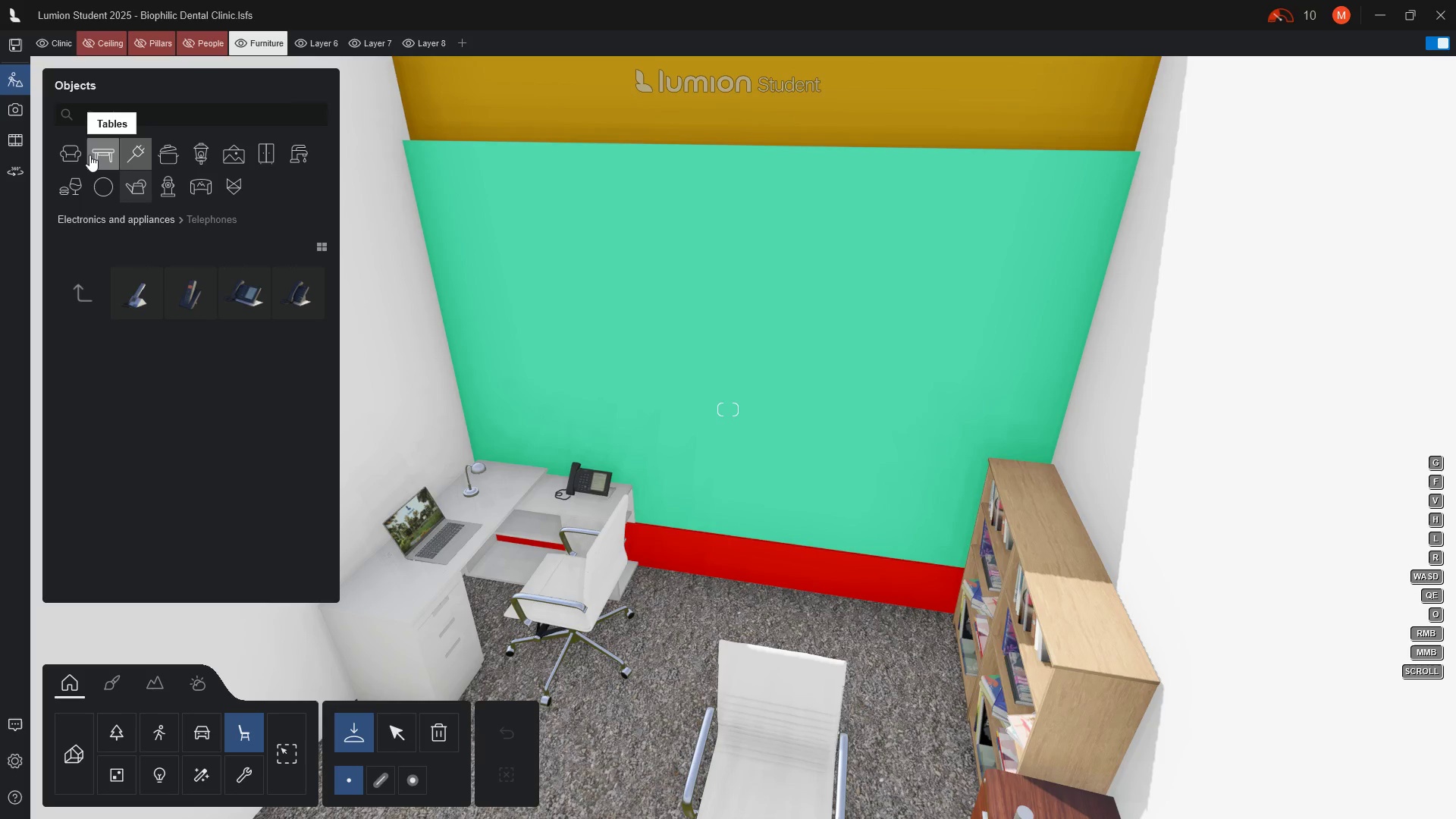 
left_click([98, 156])
 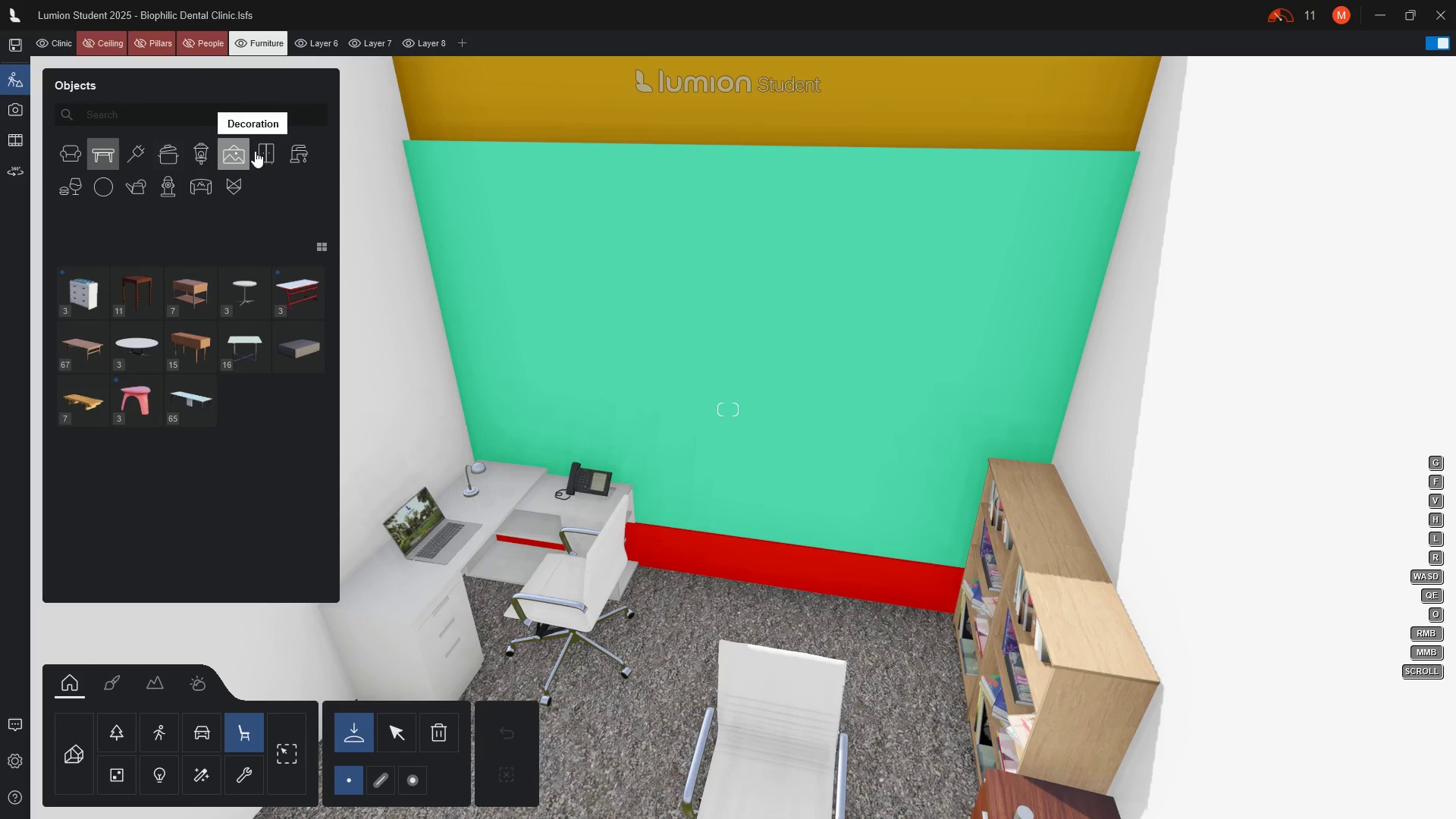 
left_click([268, 156])
 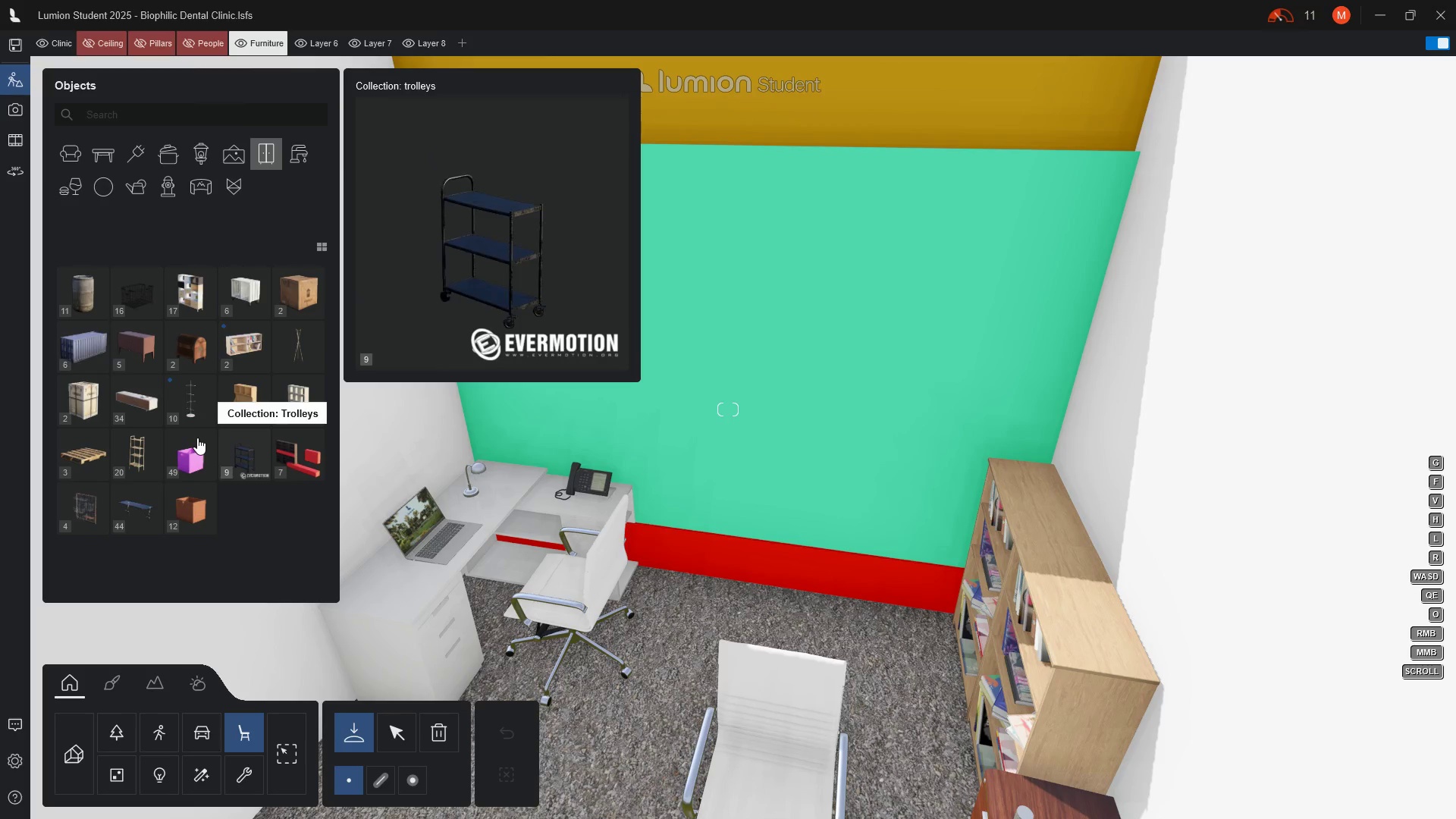 
wait(6.23)
 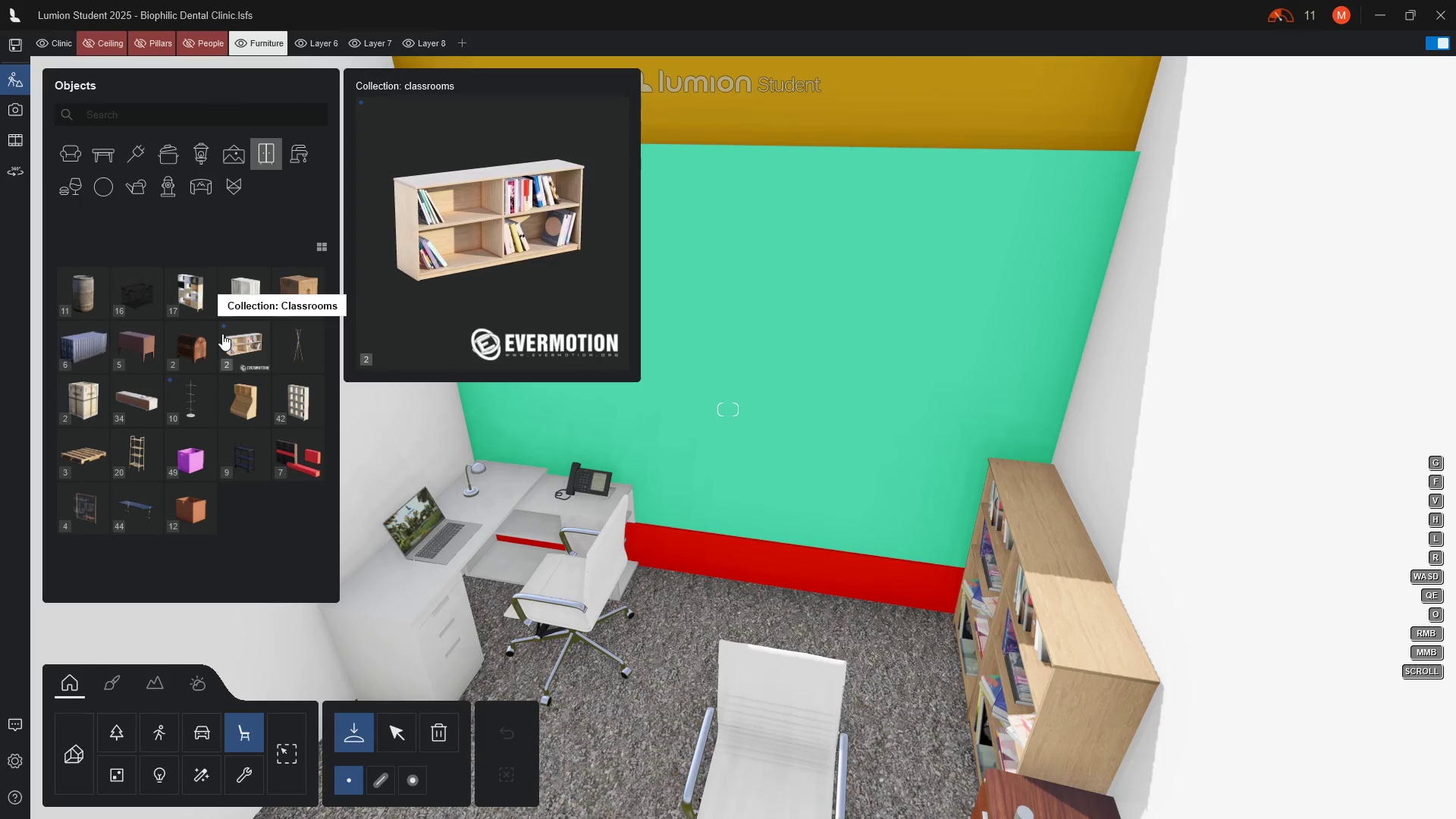 
left_click([308, 402])
 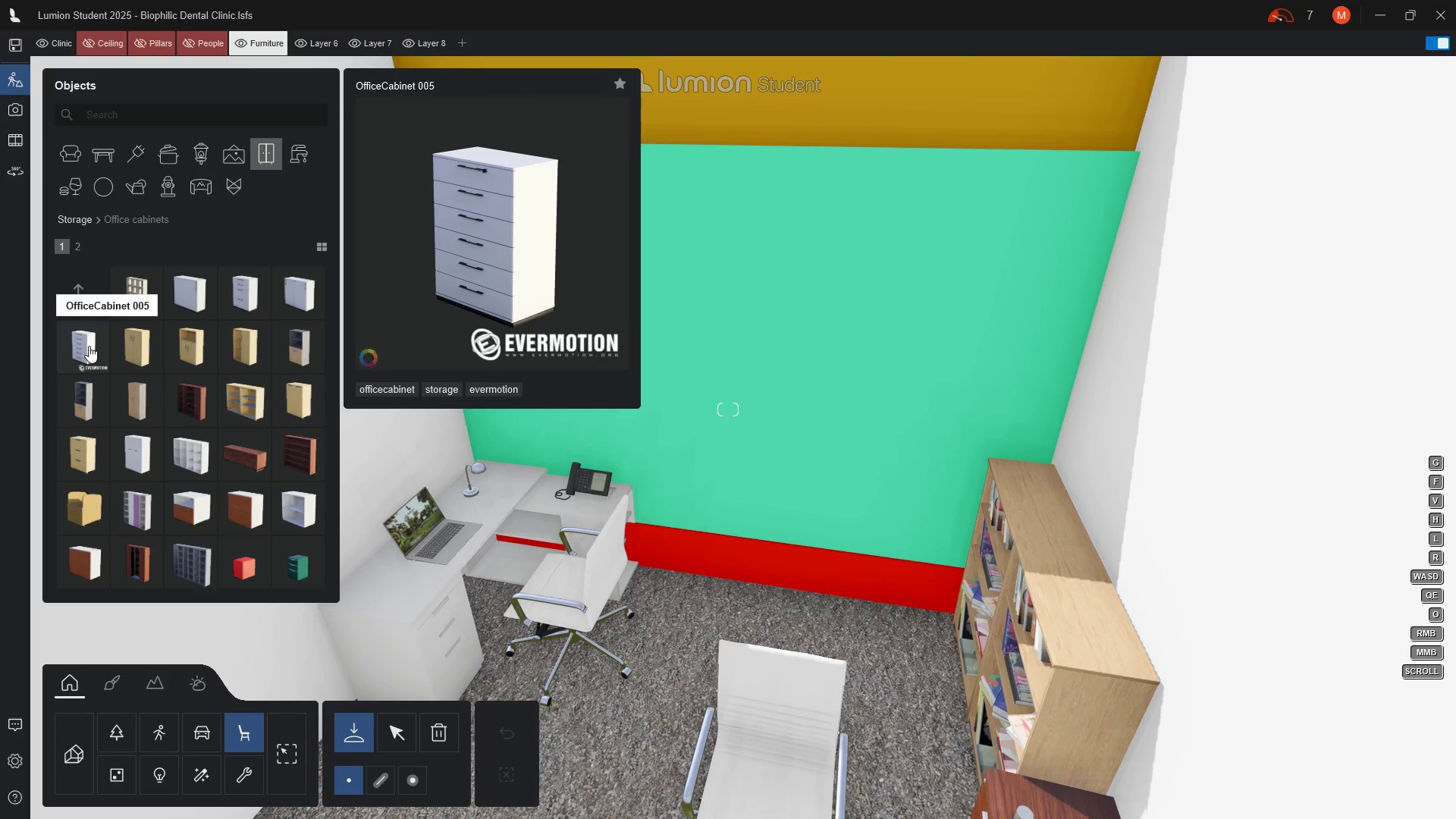 
wait(12.3)
 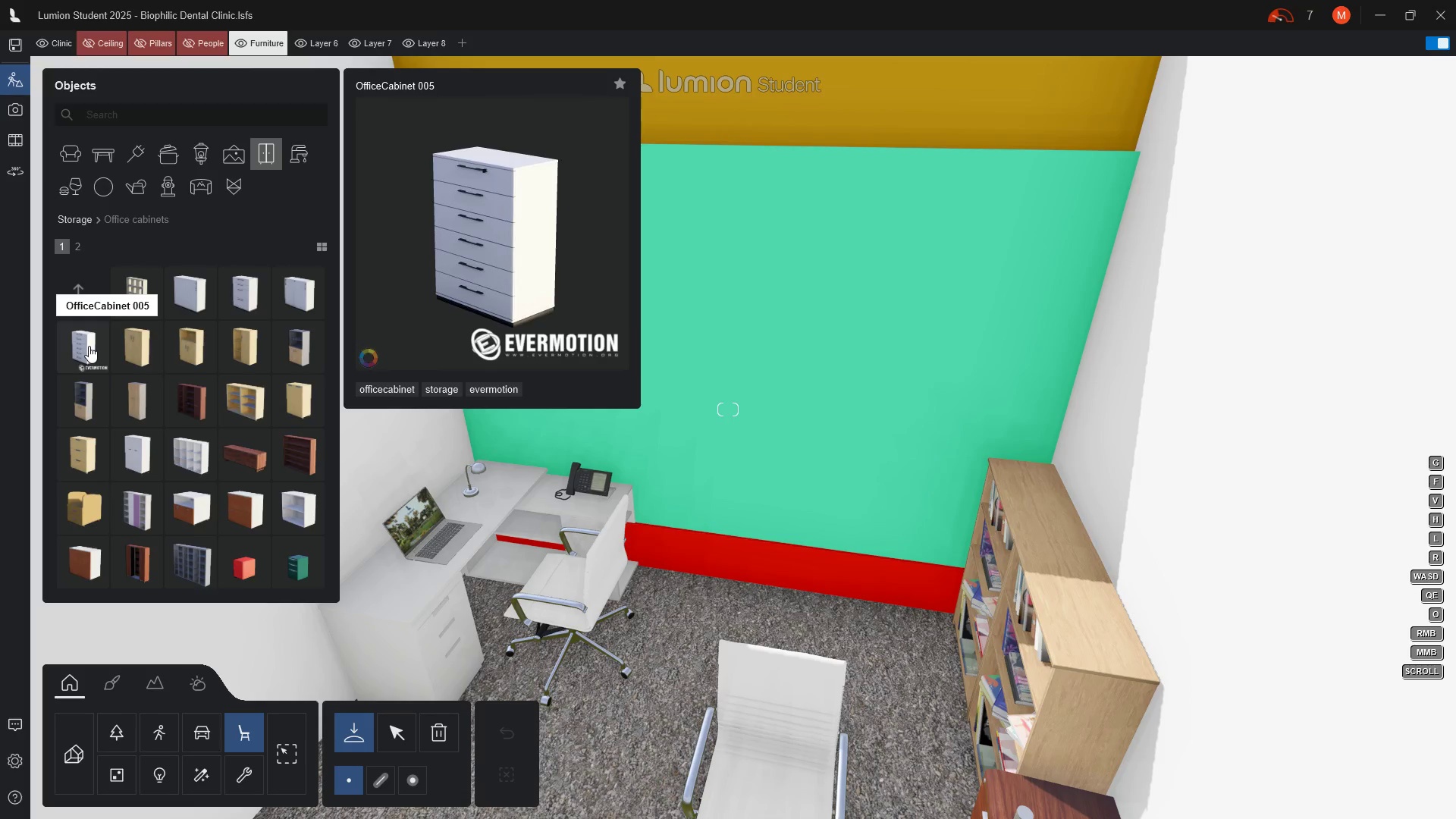 
left_click_drag(start_coordinate=[77, 355], to_coordinate=[81, 355])
 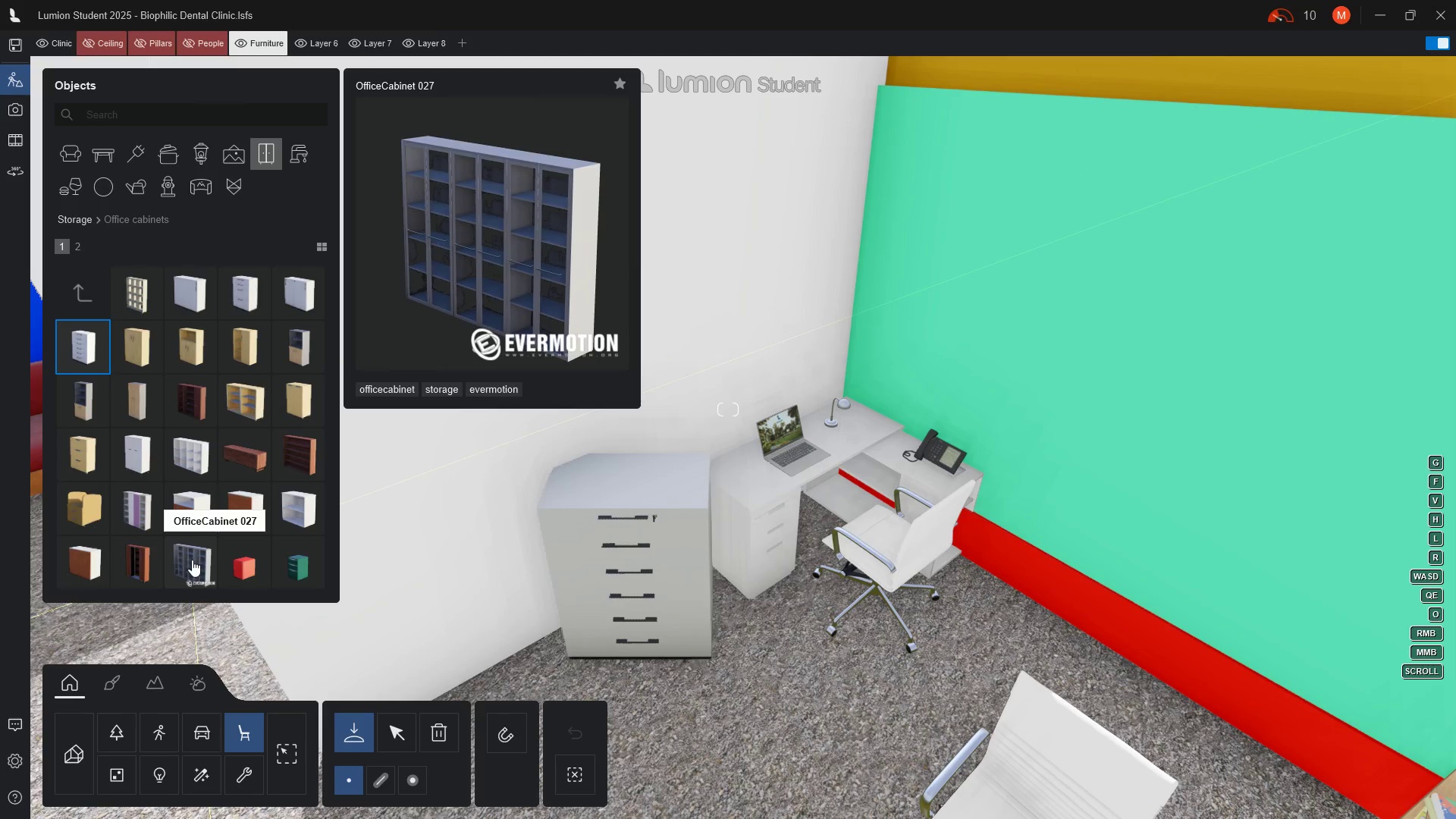 
wait(11.28)
 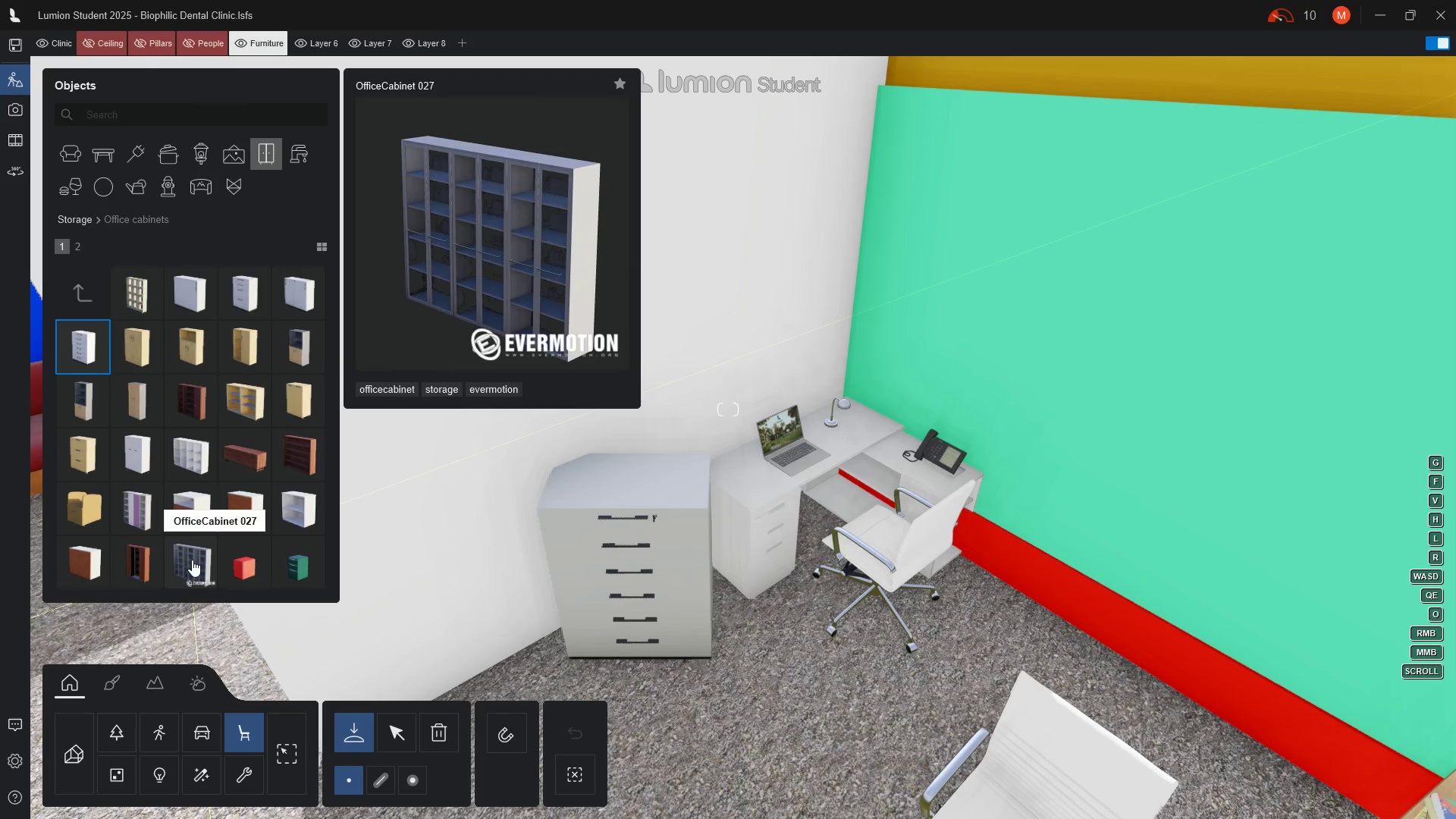 
scroll: coordinate [233, 425], scroll_direction: down, amount: 1.0
 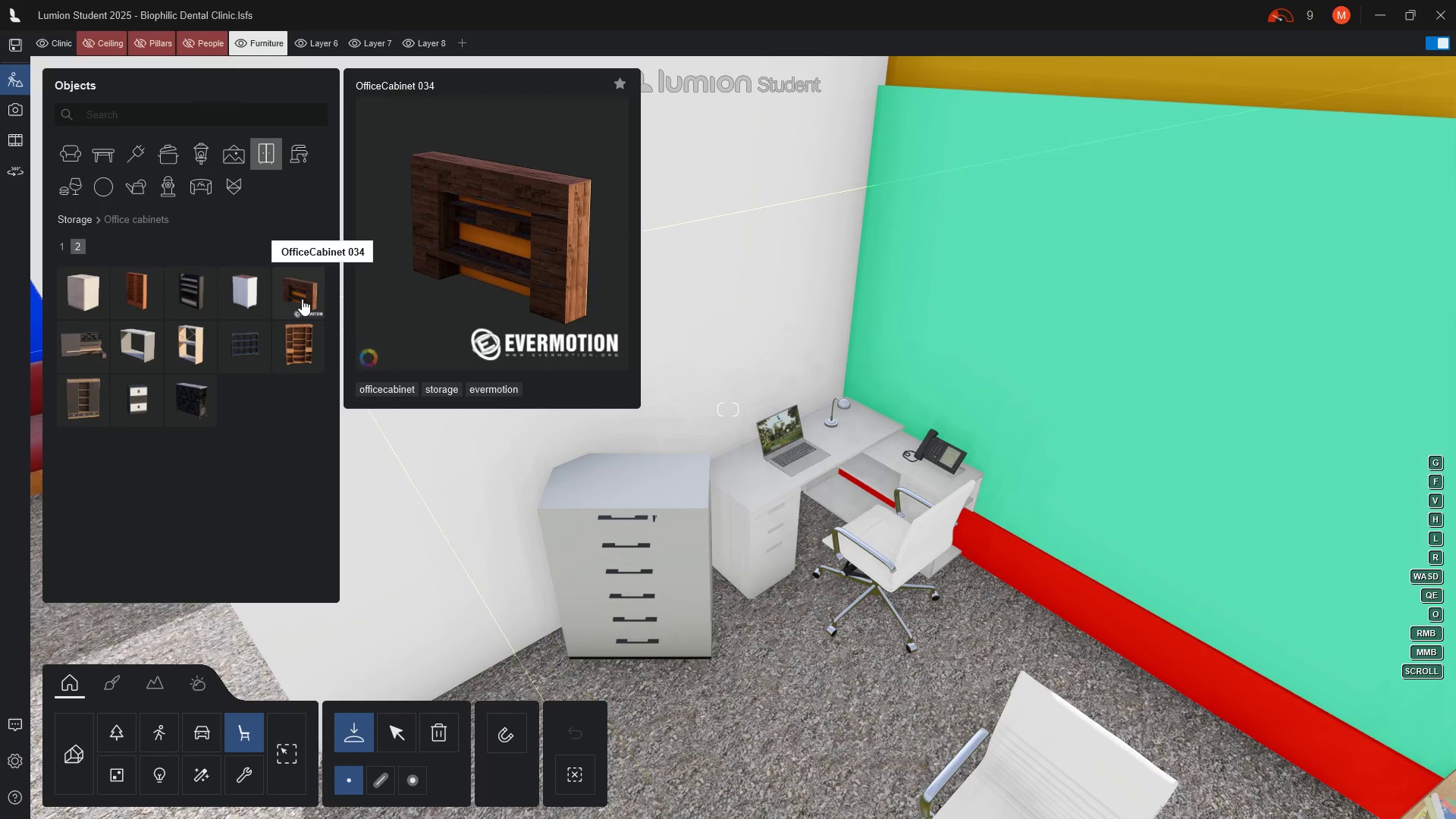 
mouse_move([163, 293])
 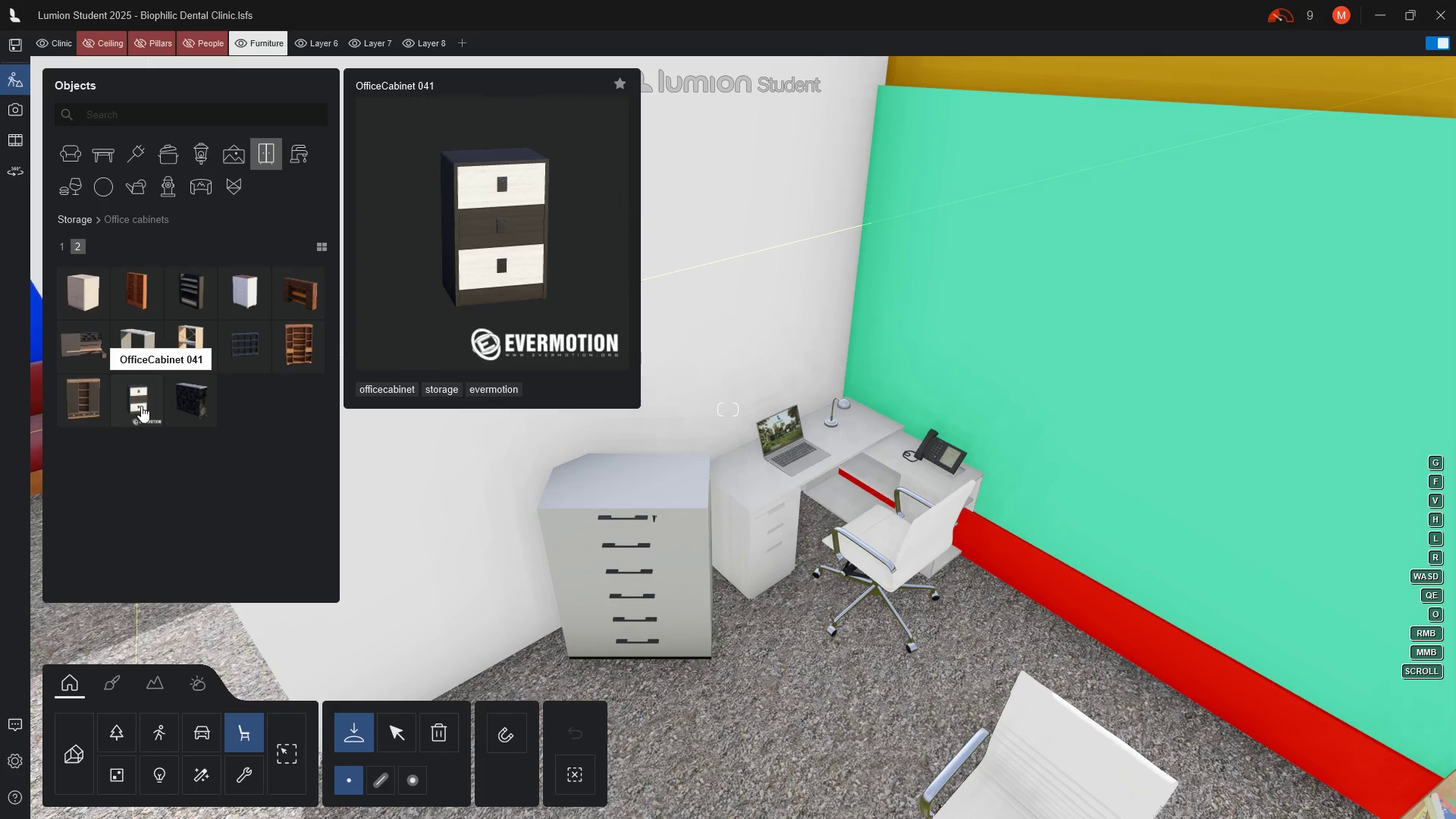 
wait(9.85)
 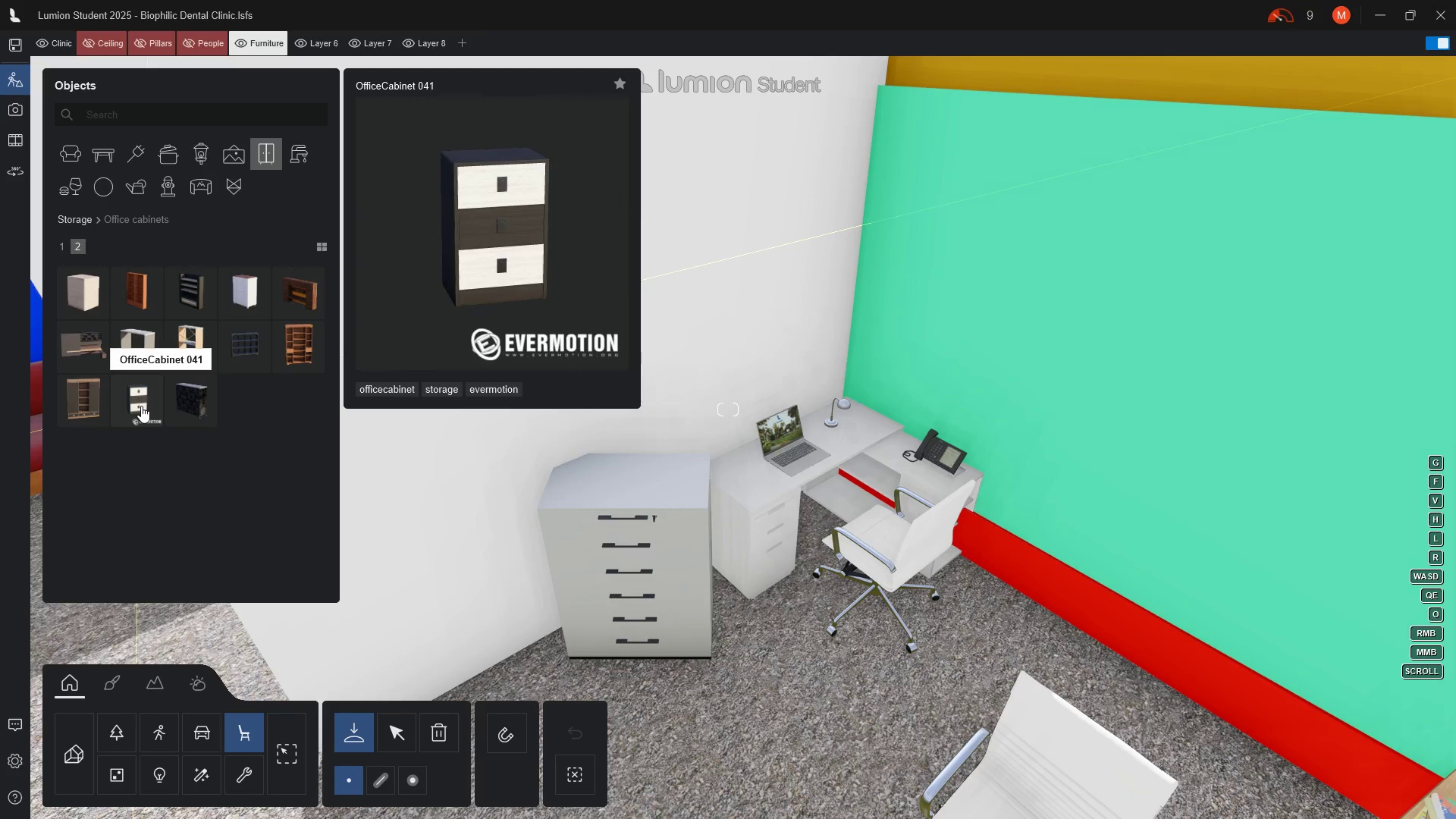 
left_click([61, 241])
 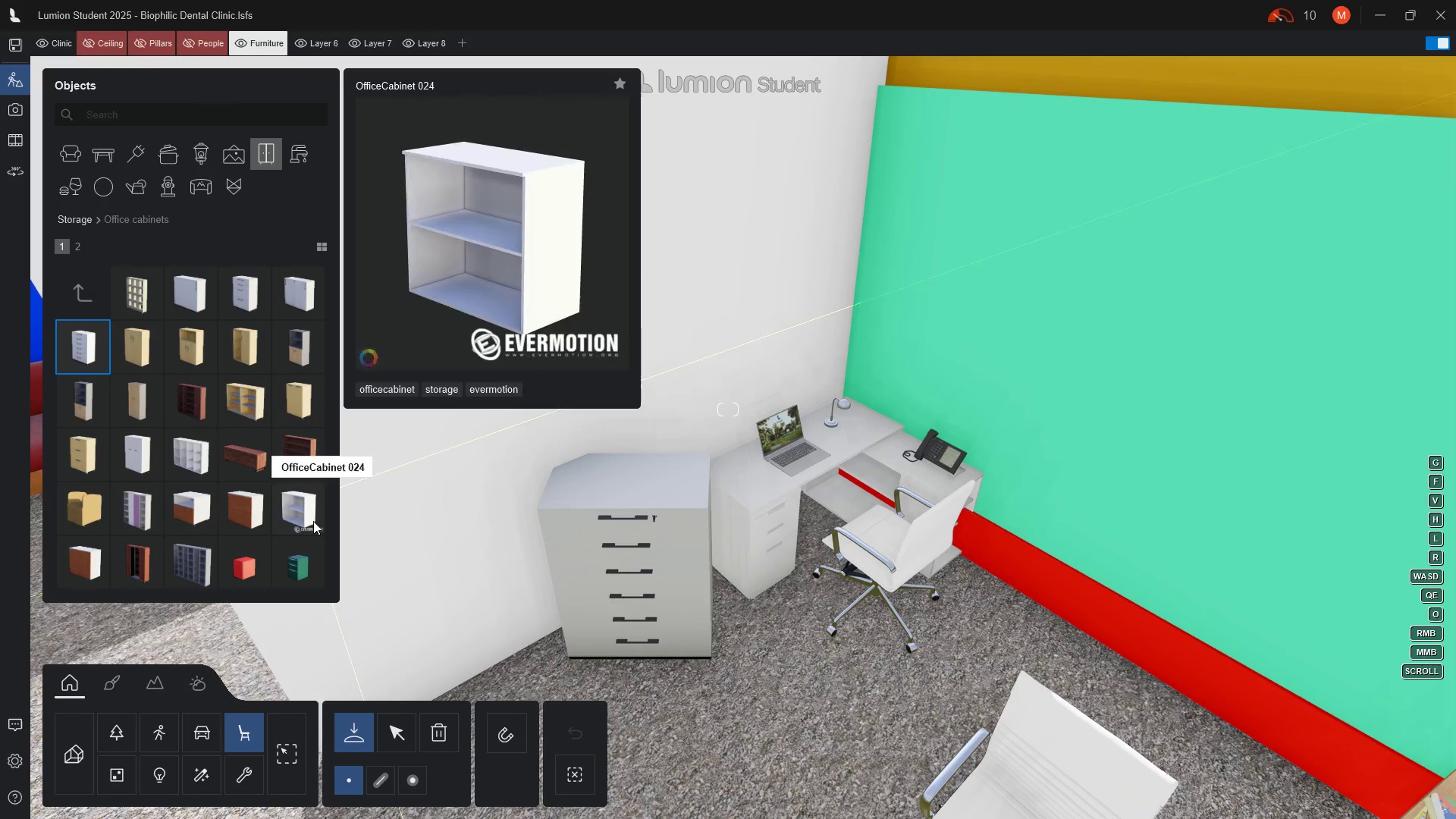 
left_click_drag(start_coordinate=[315, 520], to_coordinate=[318, 521])
 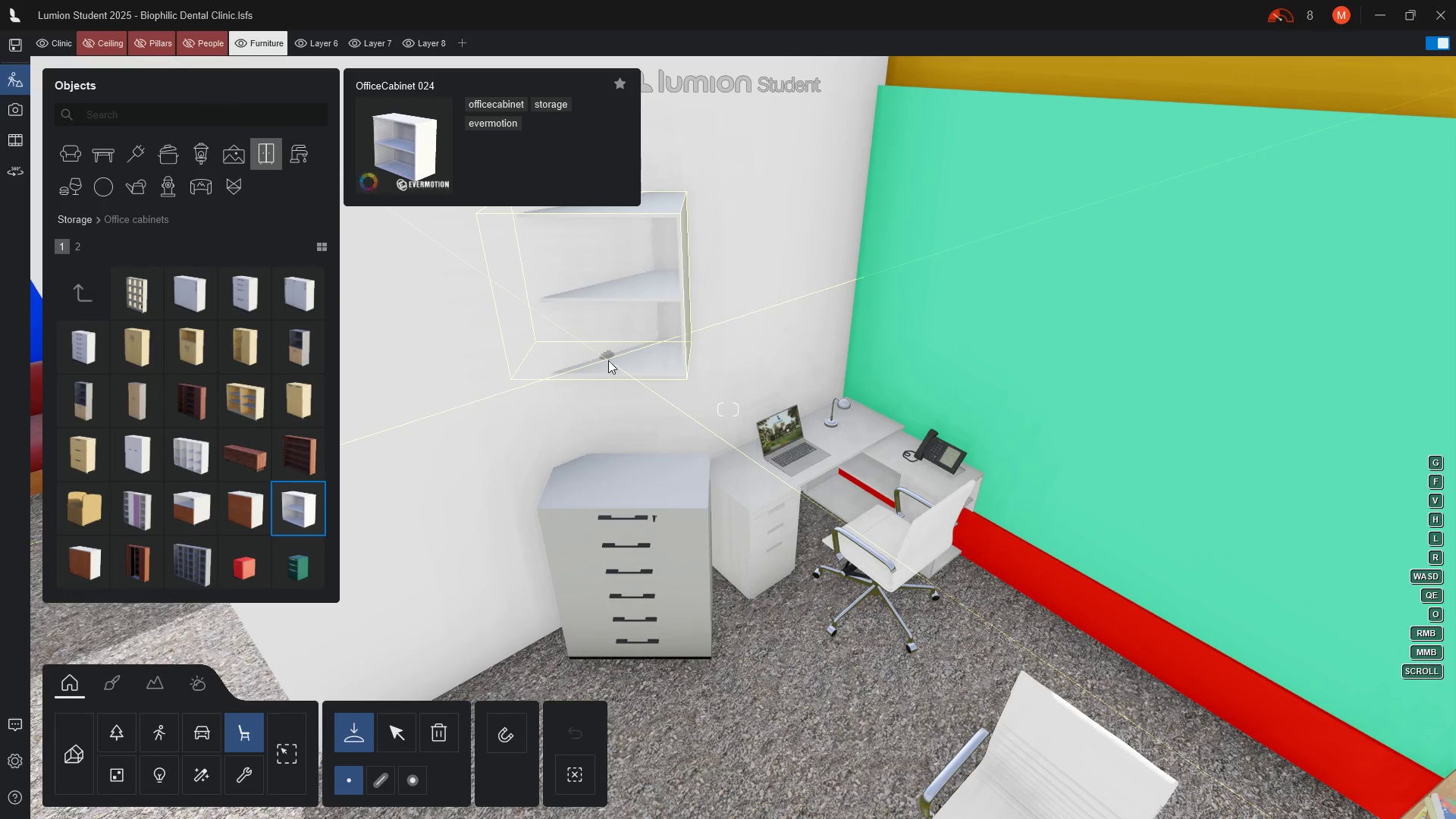 
left_click([608, 360])
 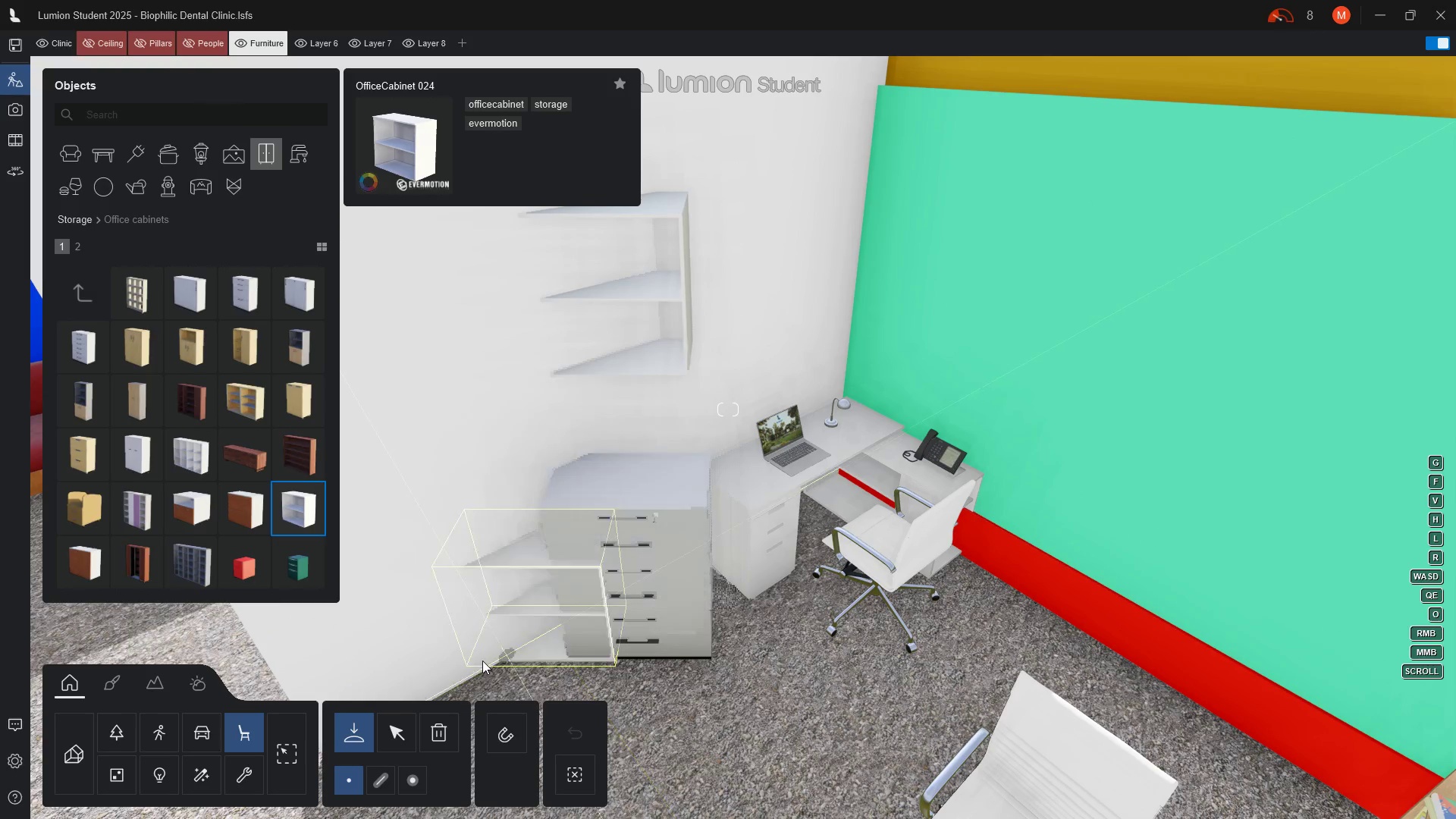 
key(Escape)
 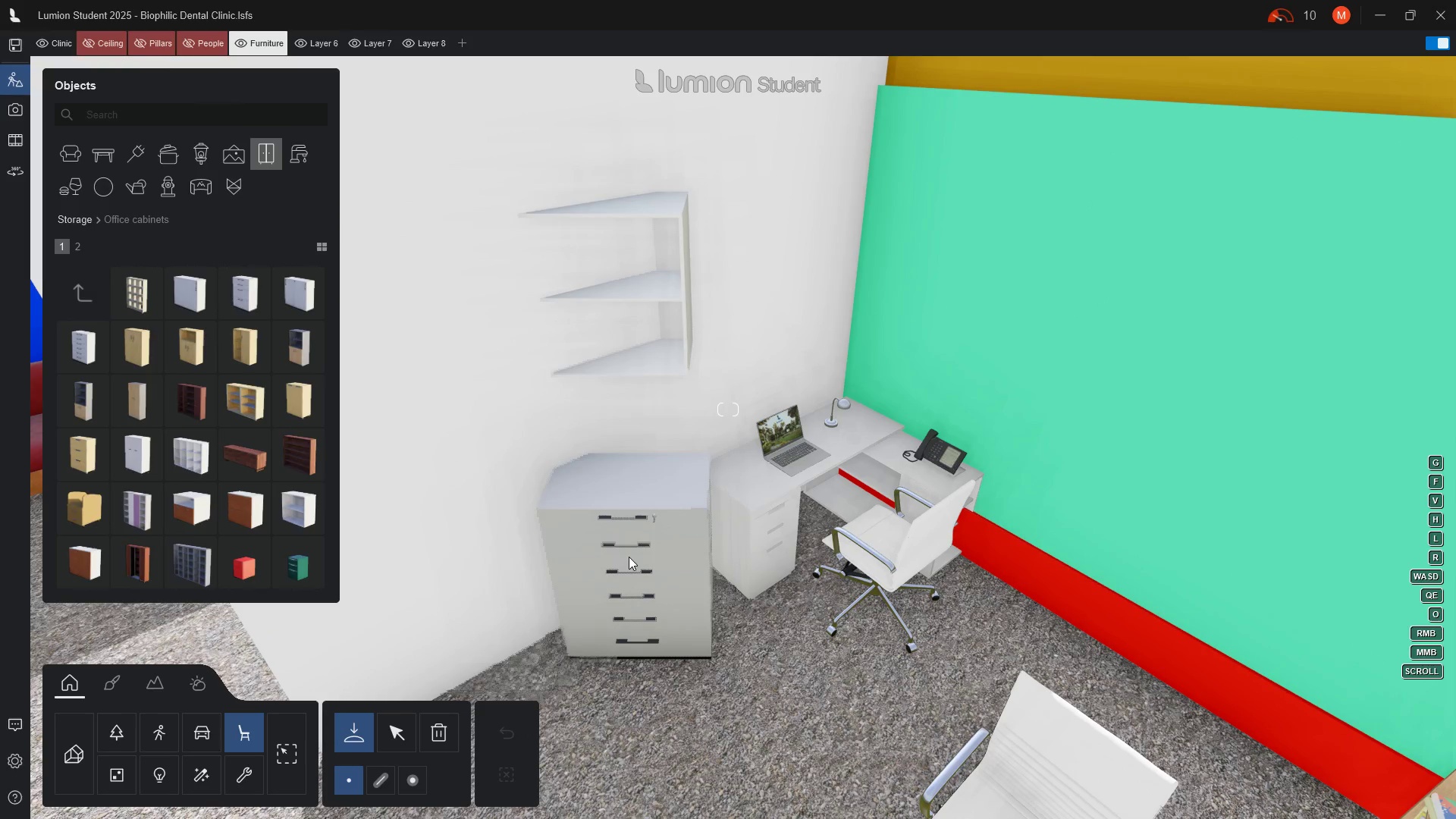 
left_click([629, 557])
 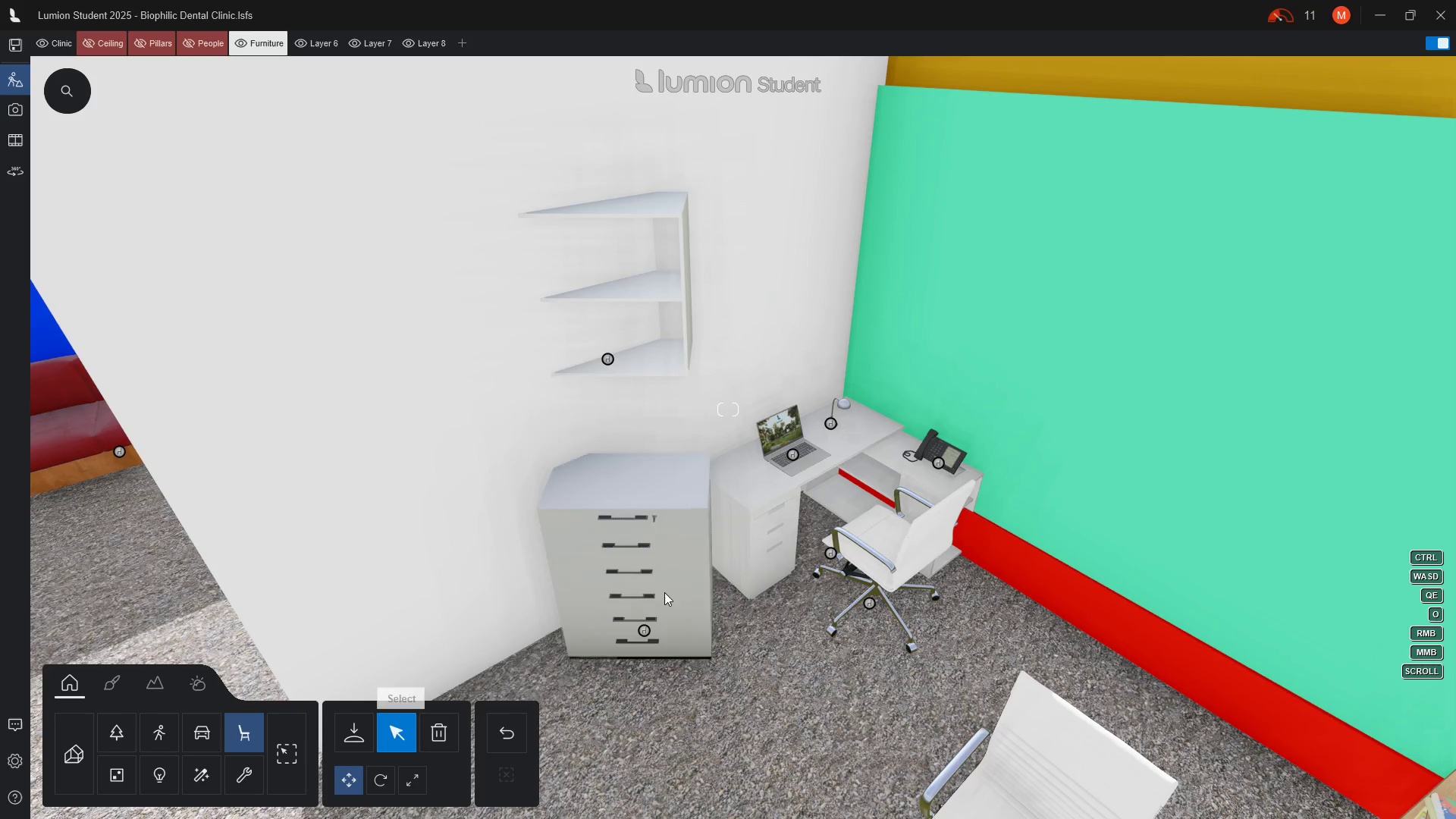 
wait(5.2)
 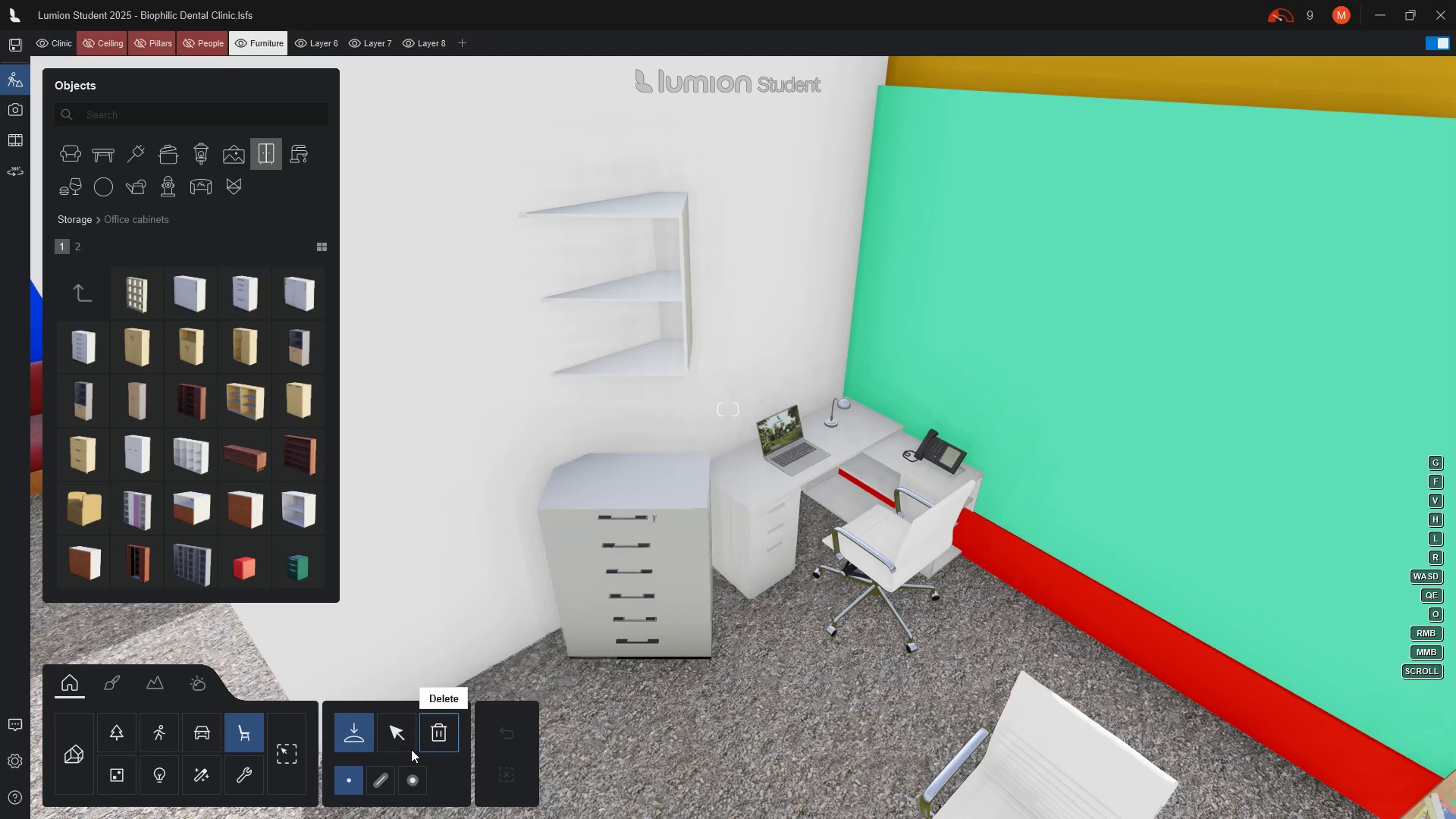 
left_click([643, 628])
 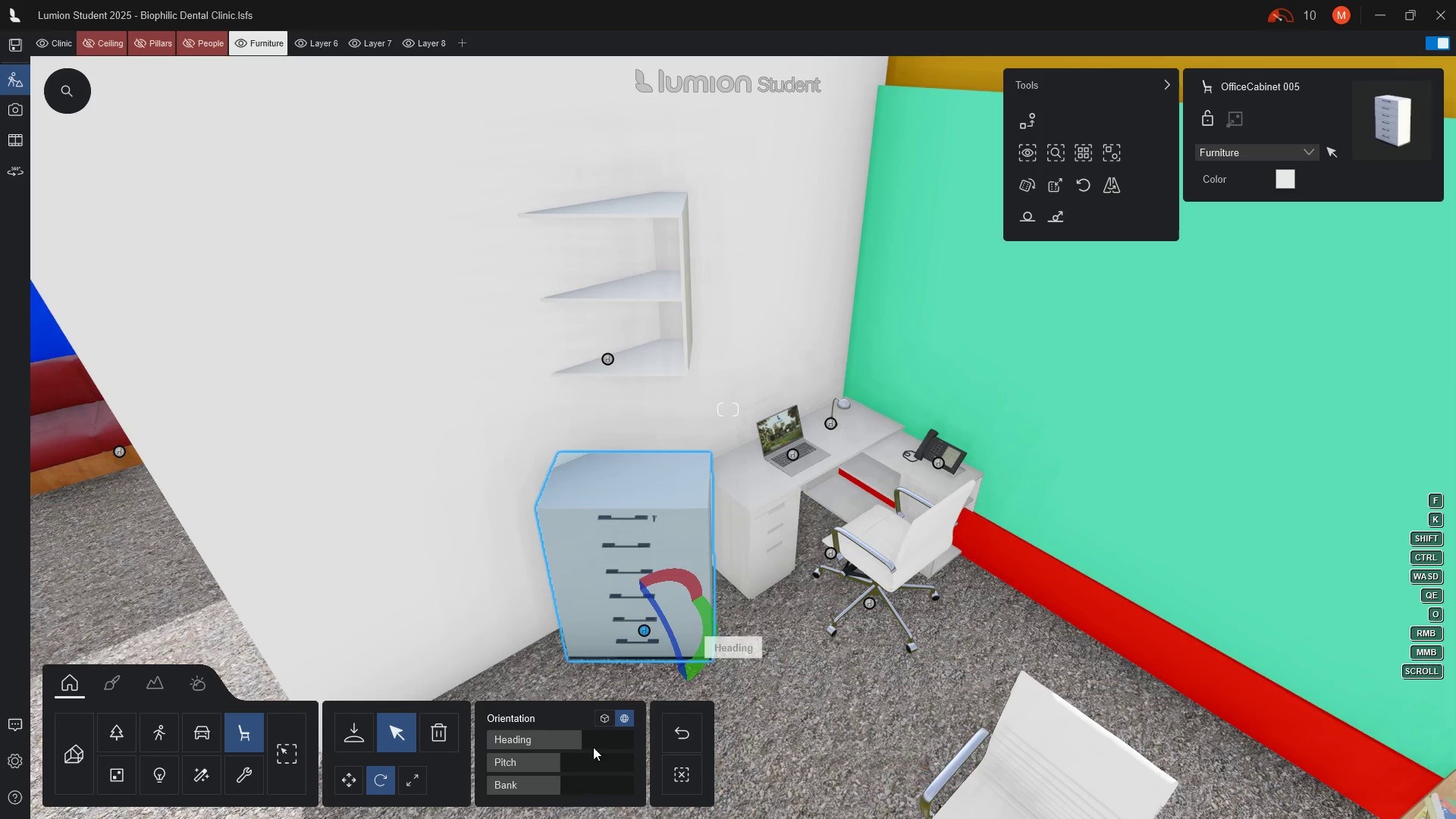 
left_click_drag(start_coordinate=[584, 746], to_coordinate=[595, 748])
 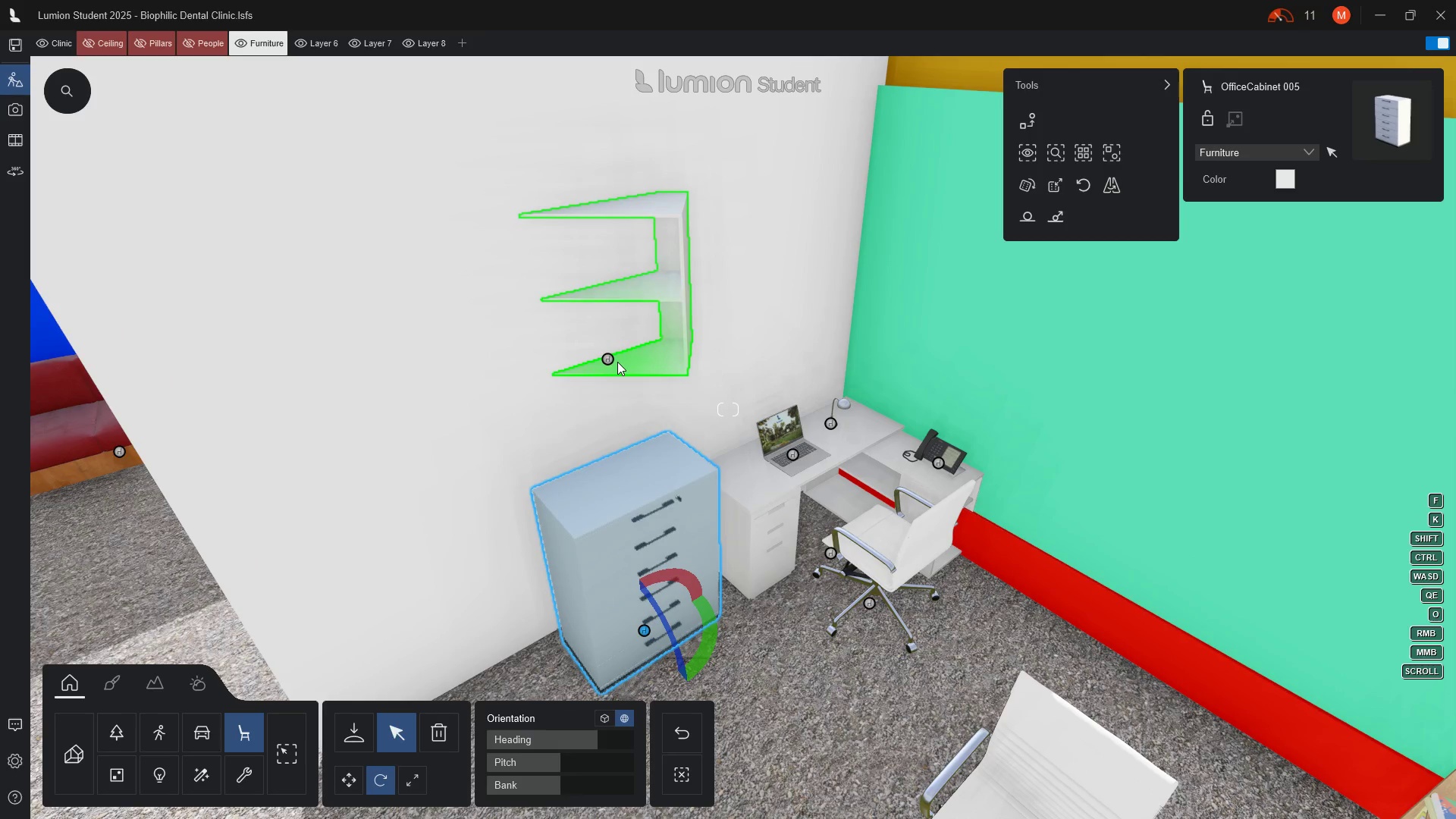 
left_click([612, 360])
 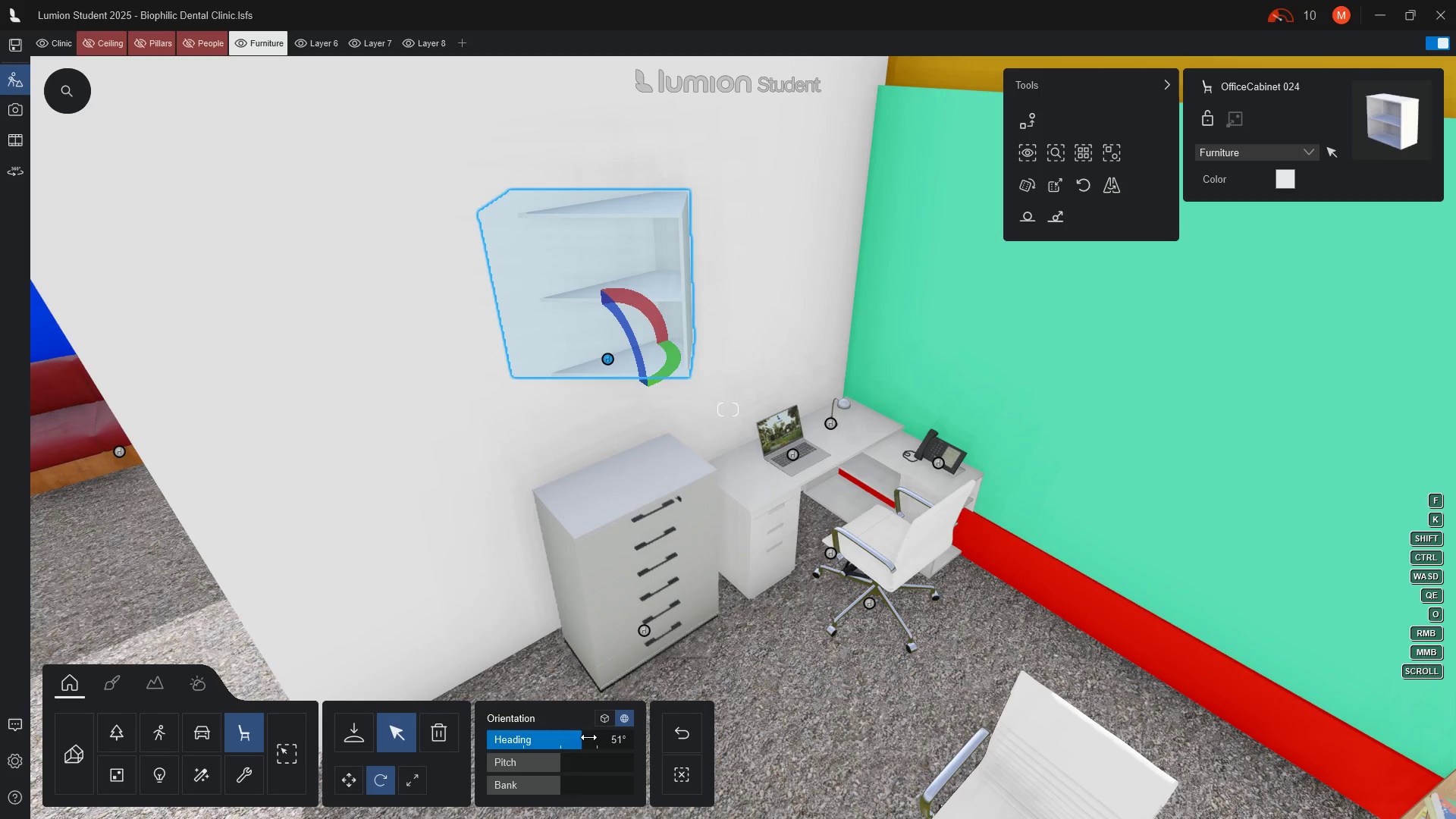 
left_click_drag(start_coordinate=[584, 736], to_coordinate=[595, 740])
 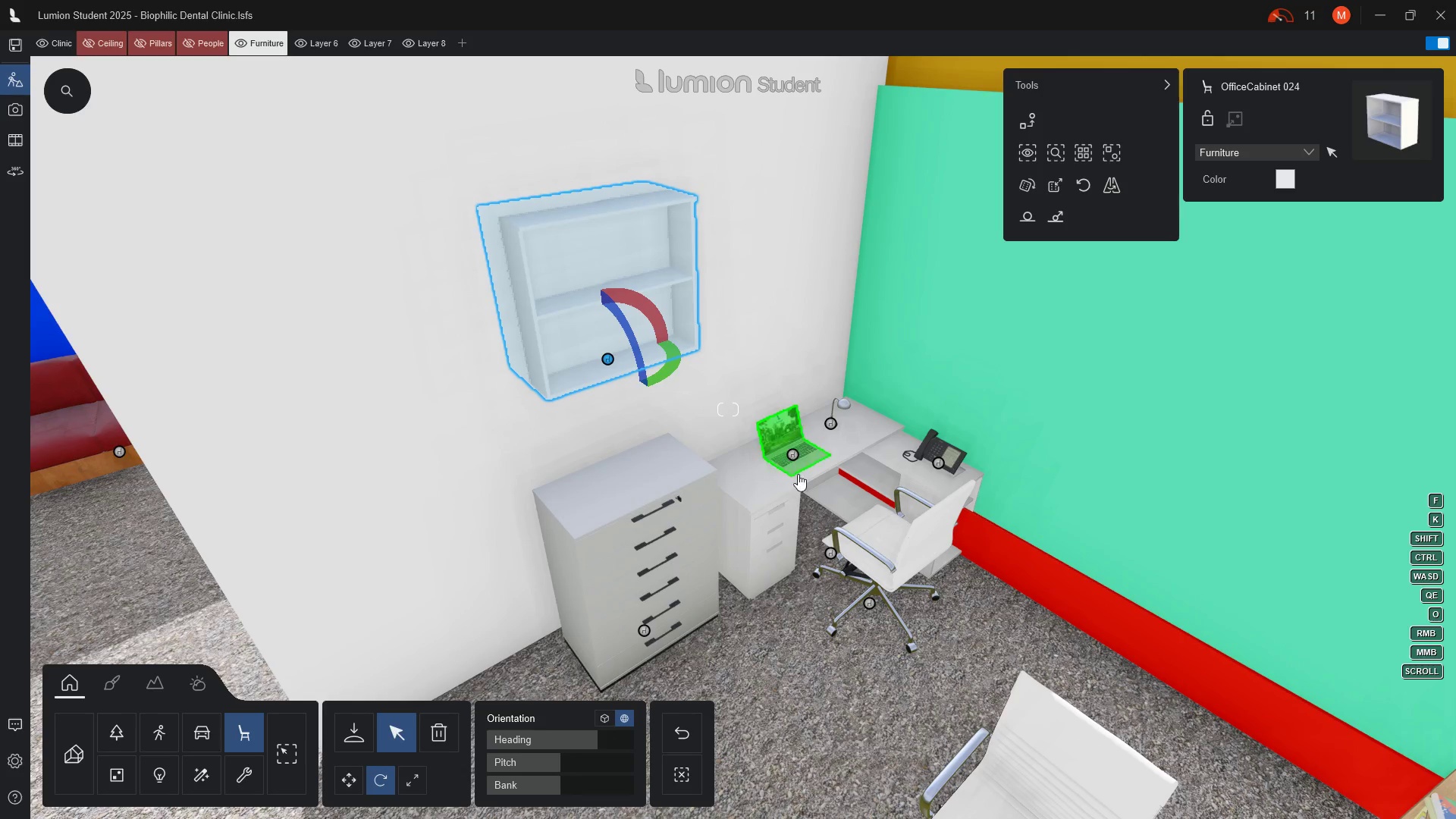 
hold_key(key=A, duration=0.41)
 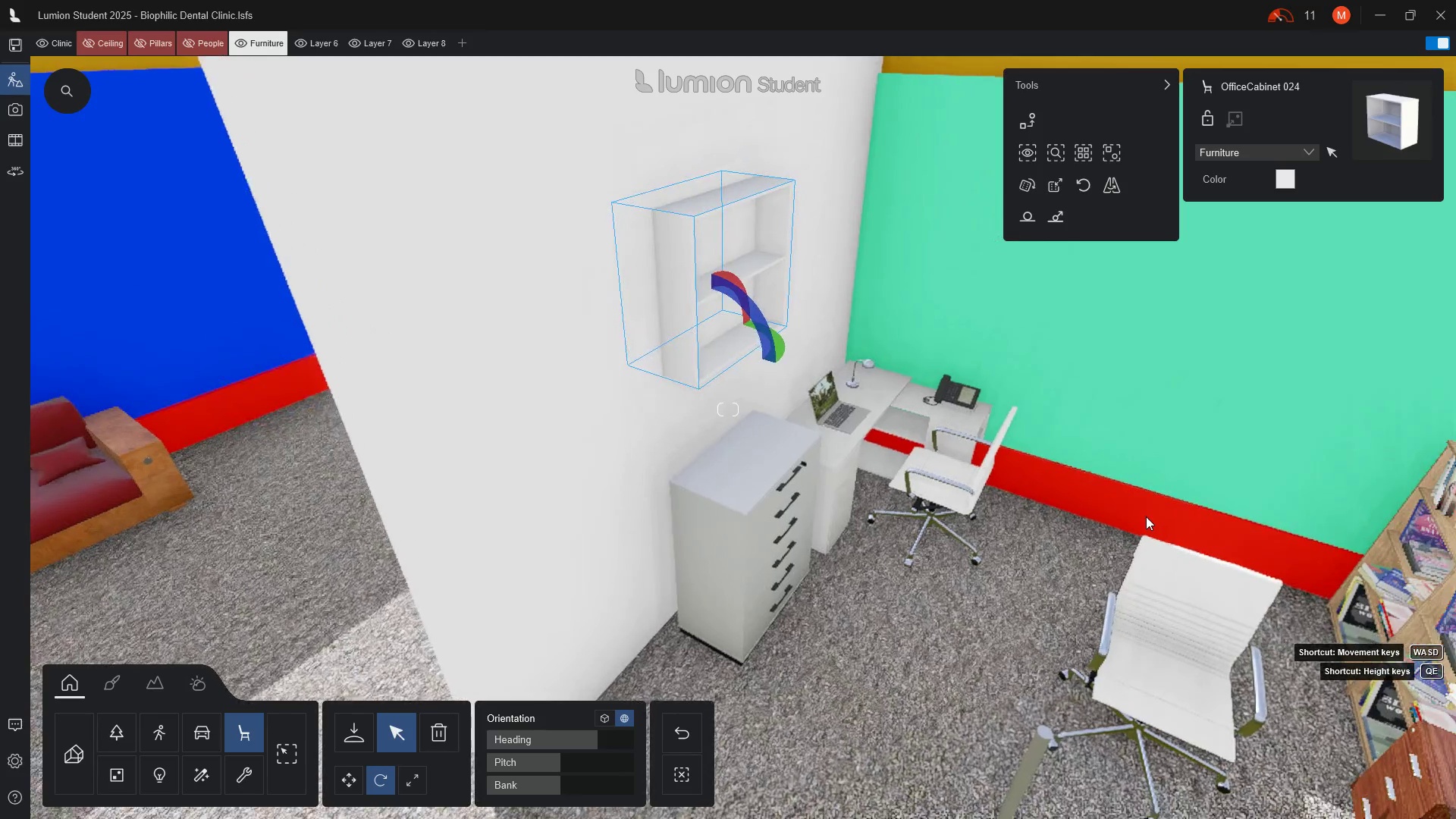 
hold_key(key=A, duration=0.5)
 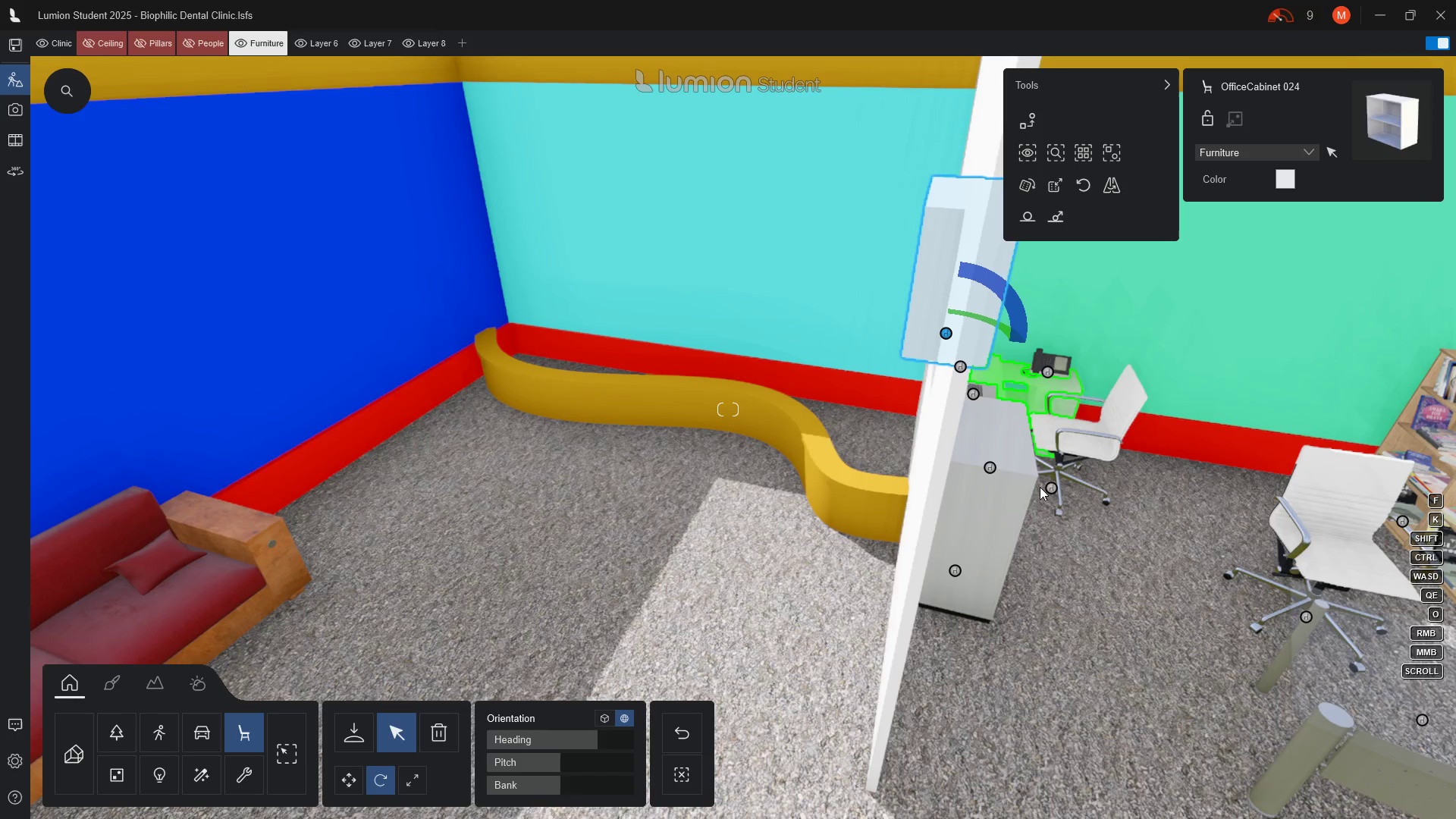 
wait(8.53)
 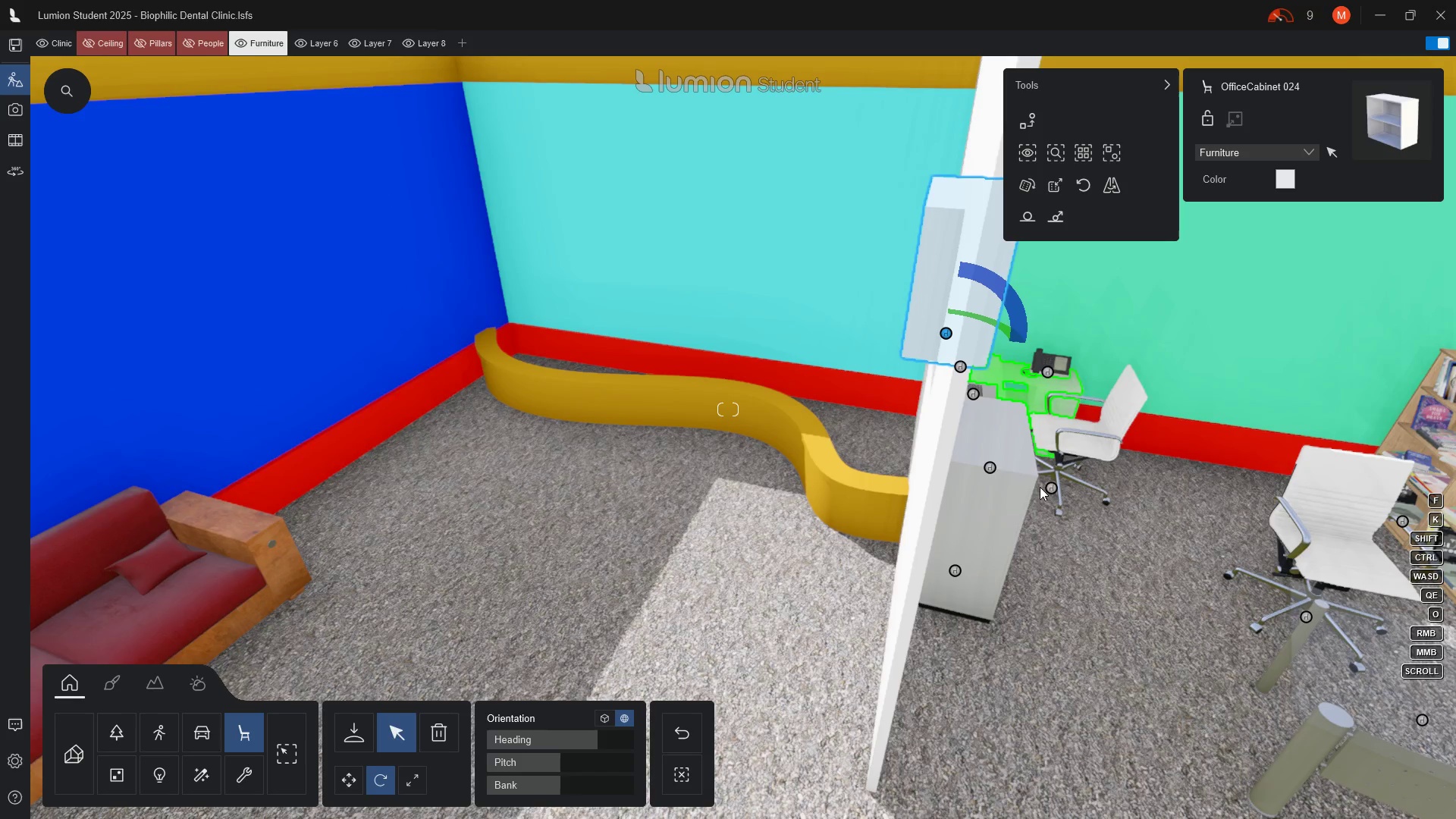 
left_click_drag(start_coordinate=[1019, 337], to_coordinate=[1076, 342])
 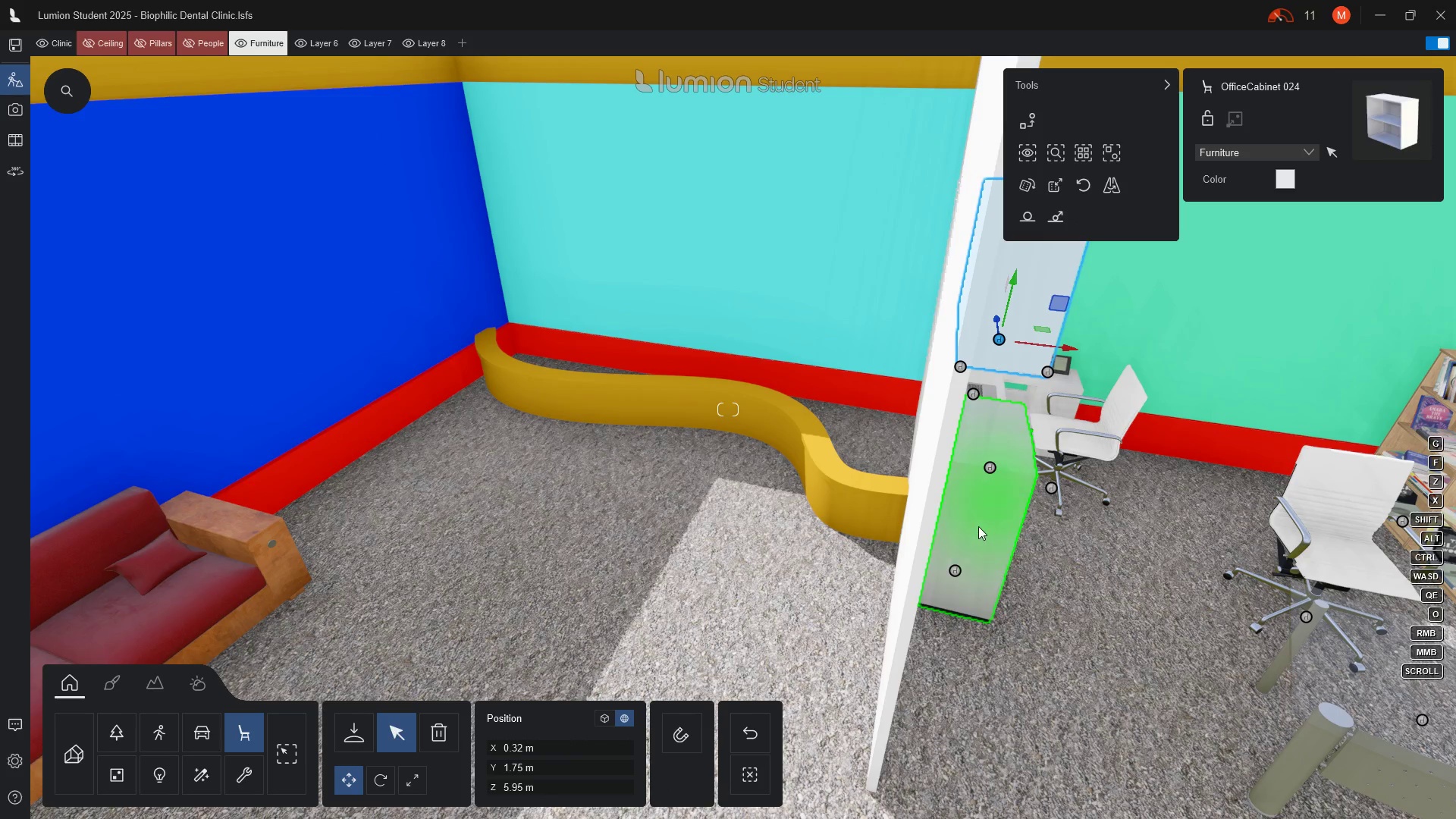 
hold_key(key=D, duration=0.45)
 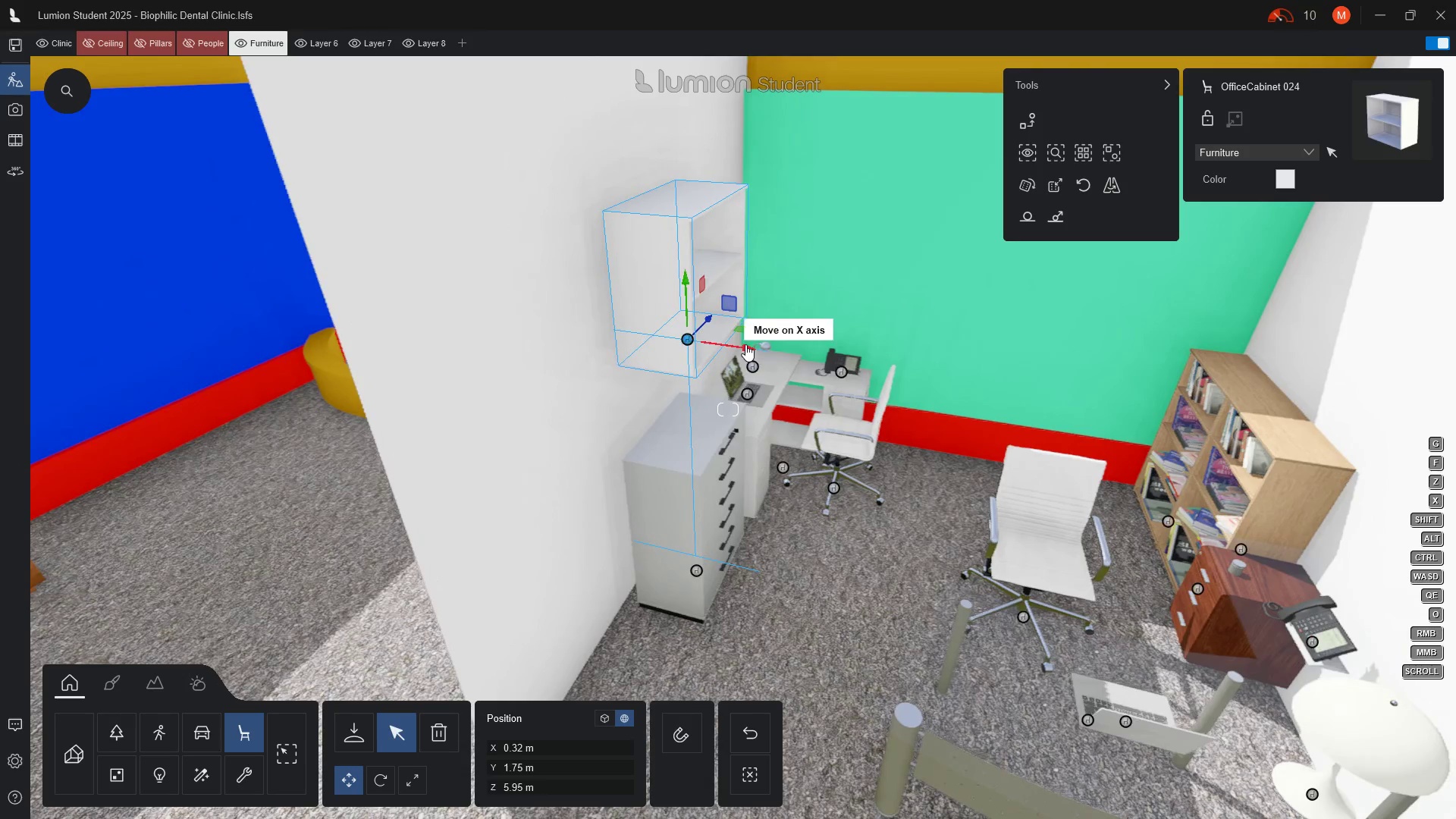 
left_click_drag(start_coordinate=[748, 350], to_coordinate=[736, 346])
 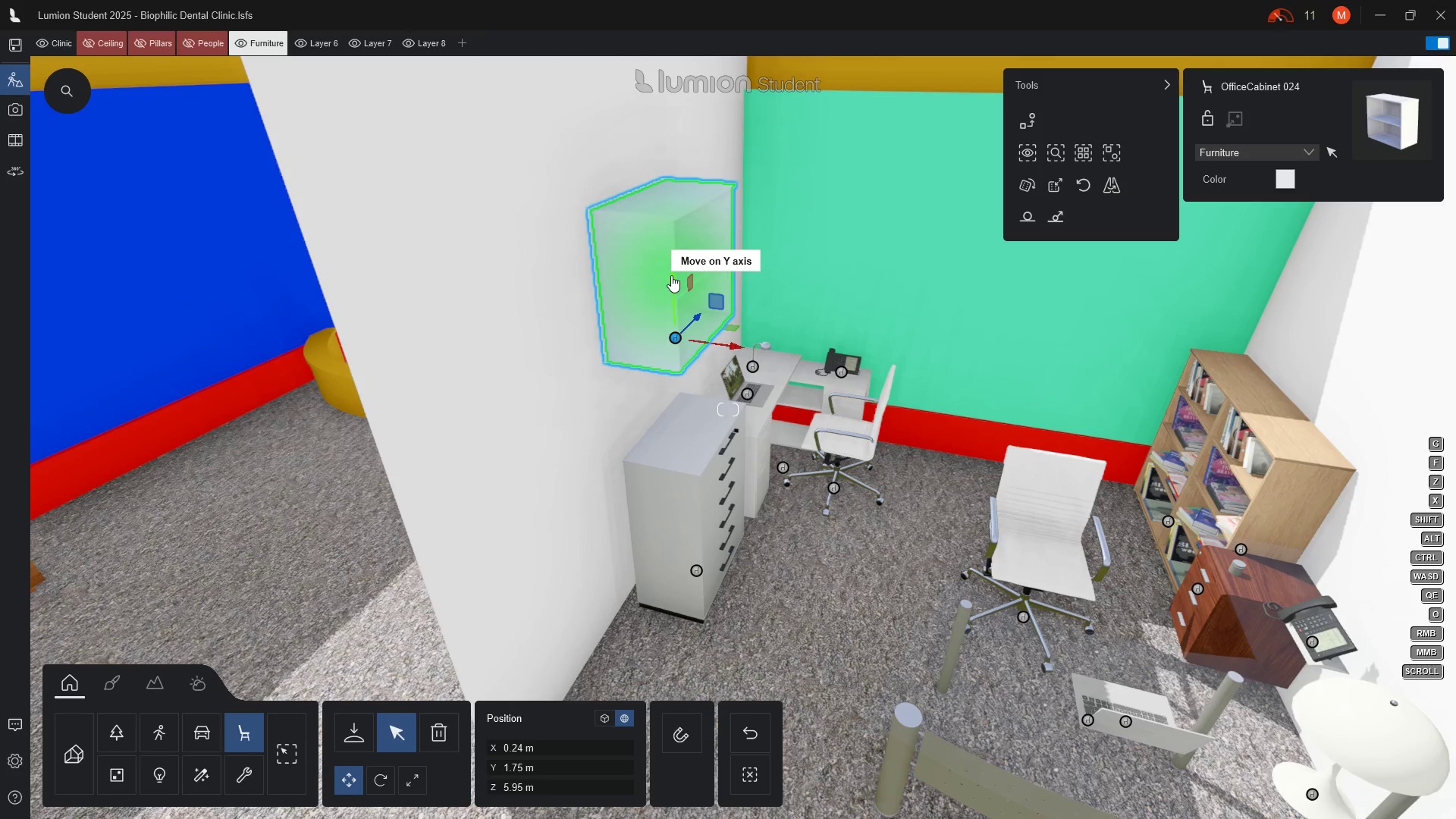 
left_click_drag(start_coordinate=[671, 275], to_coordinate=[667, 353])
 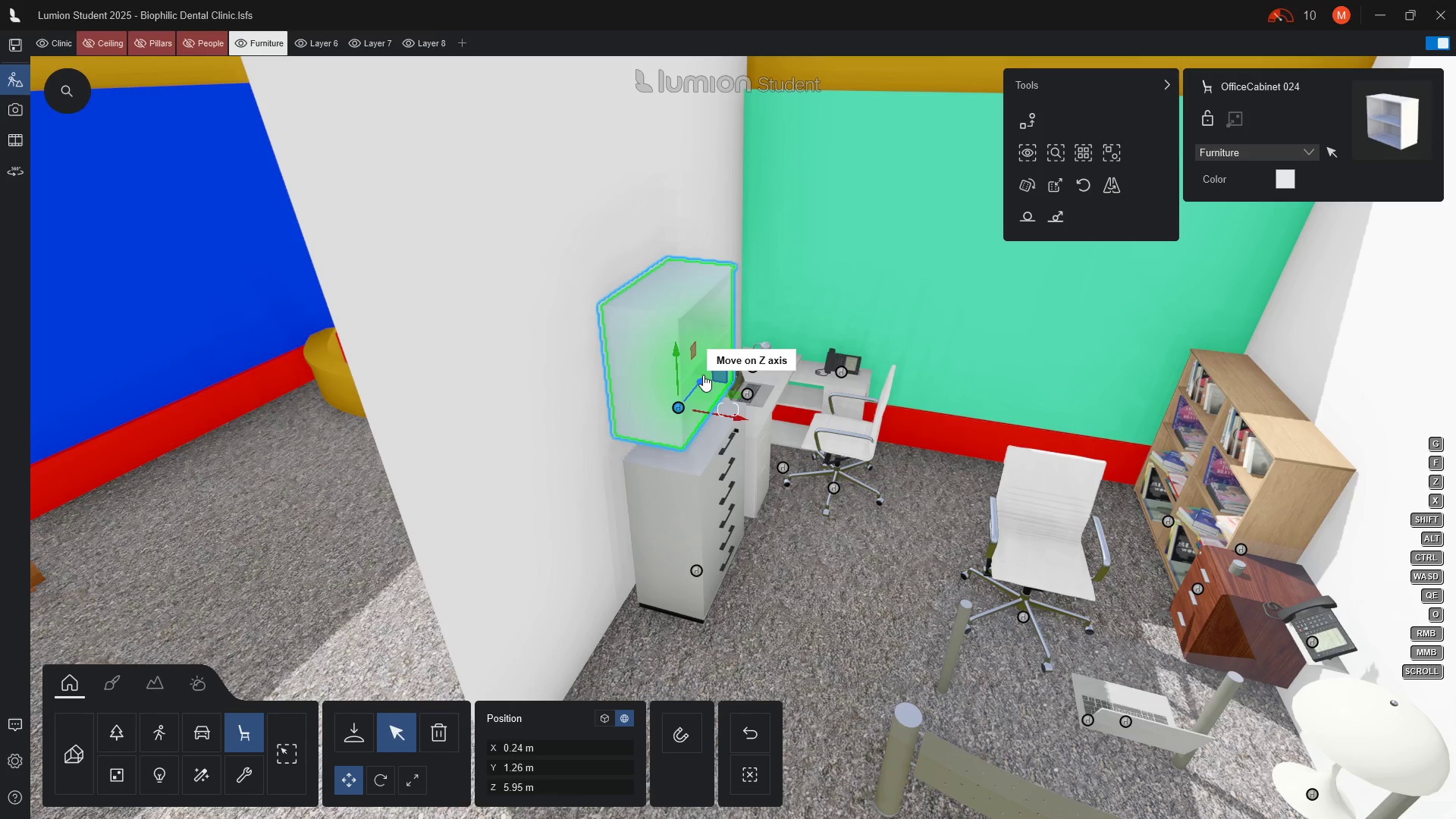 
left_click_drag(start_coordinate=[703, 375], to_coordinate=[701, 383])
 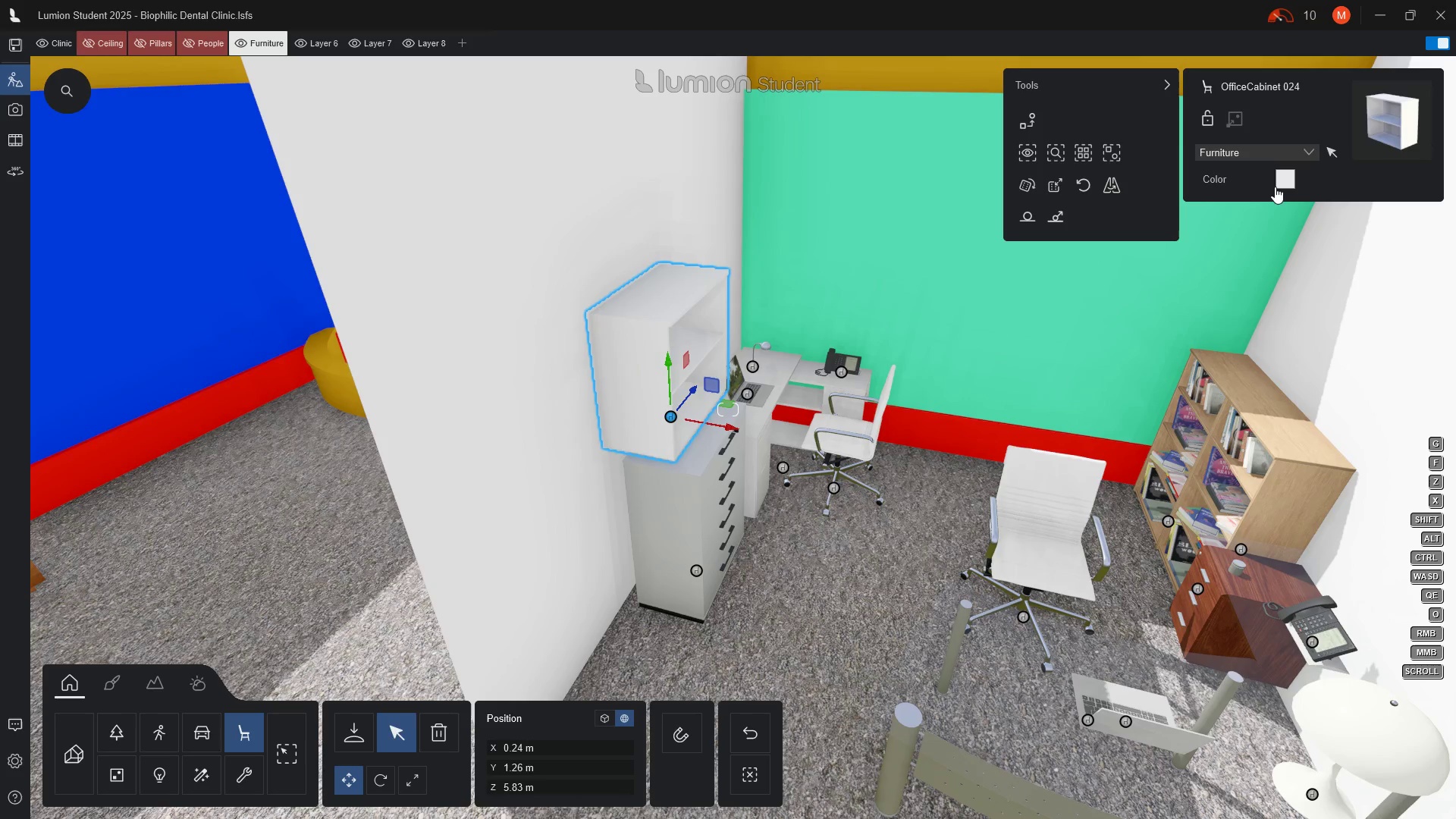 
left_click([1278, 182])
 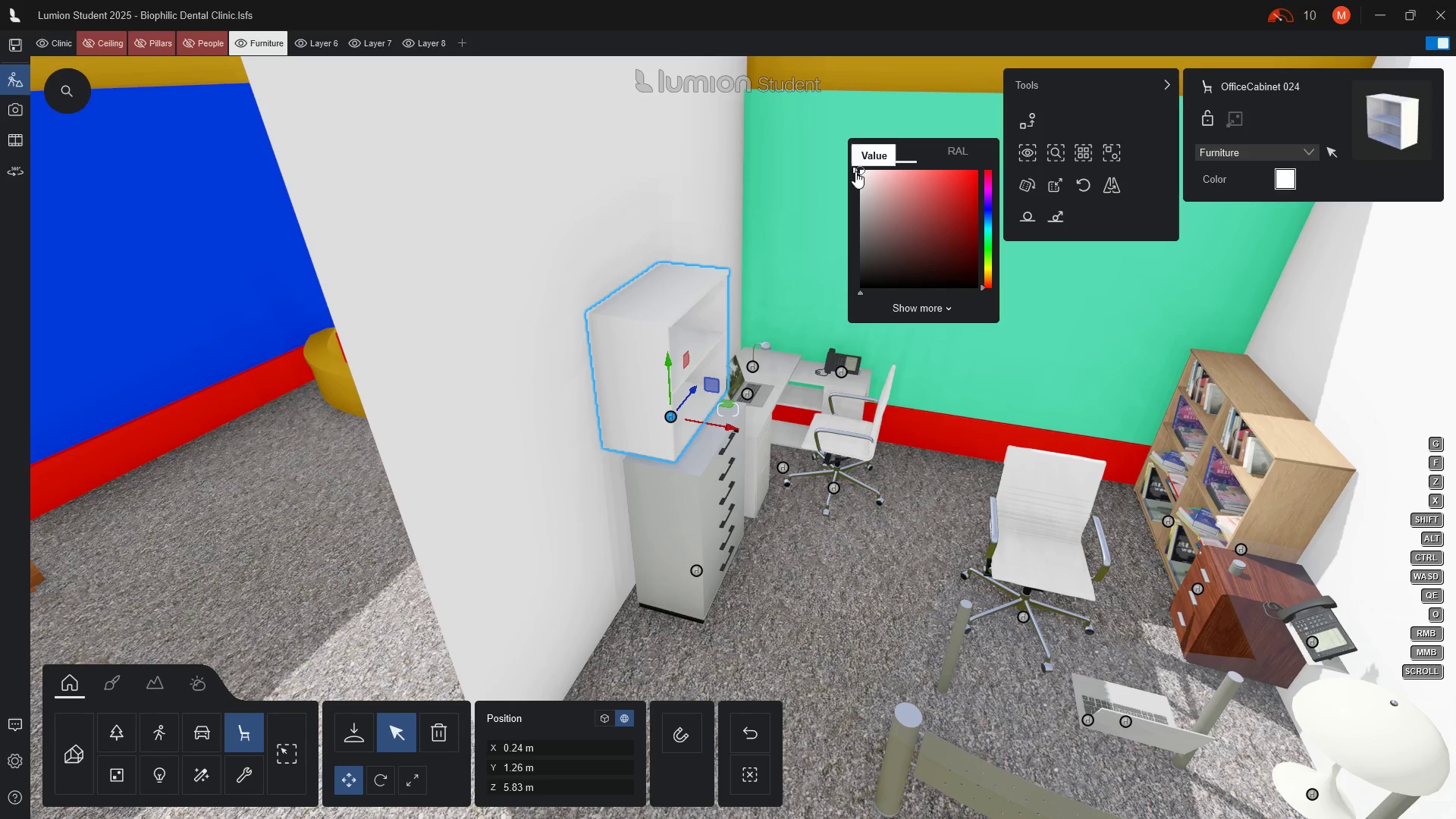 
left_click([855, 171])
 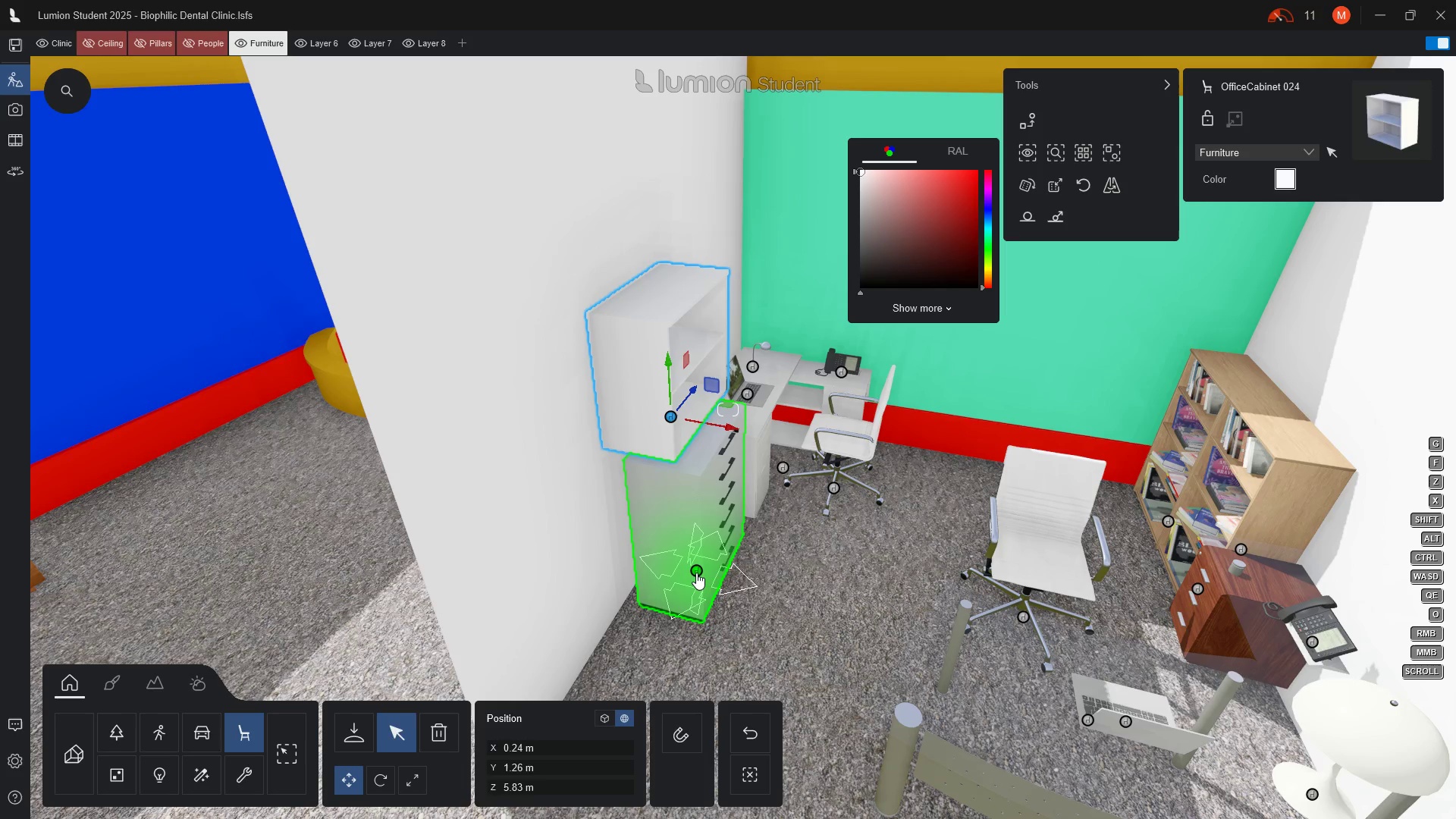 
left_click([696, 573])
 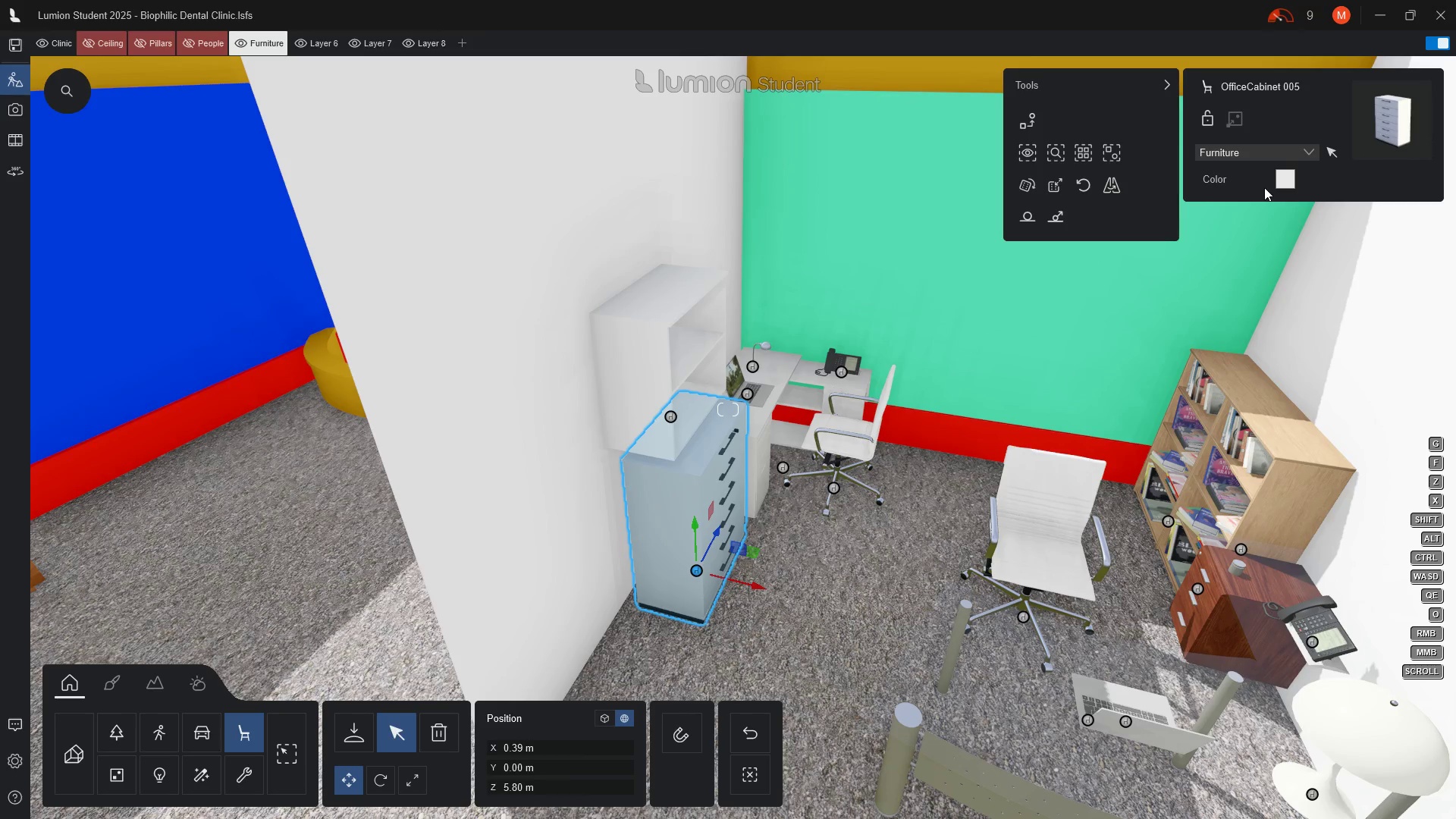 
left_click([1283, 184])
 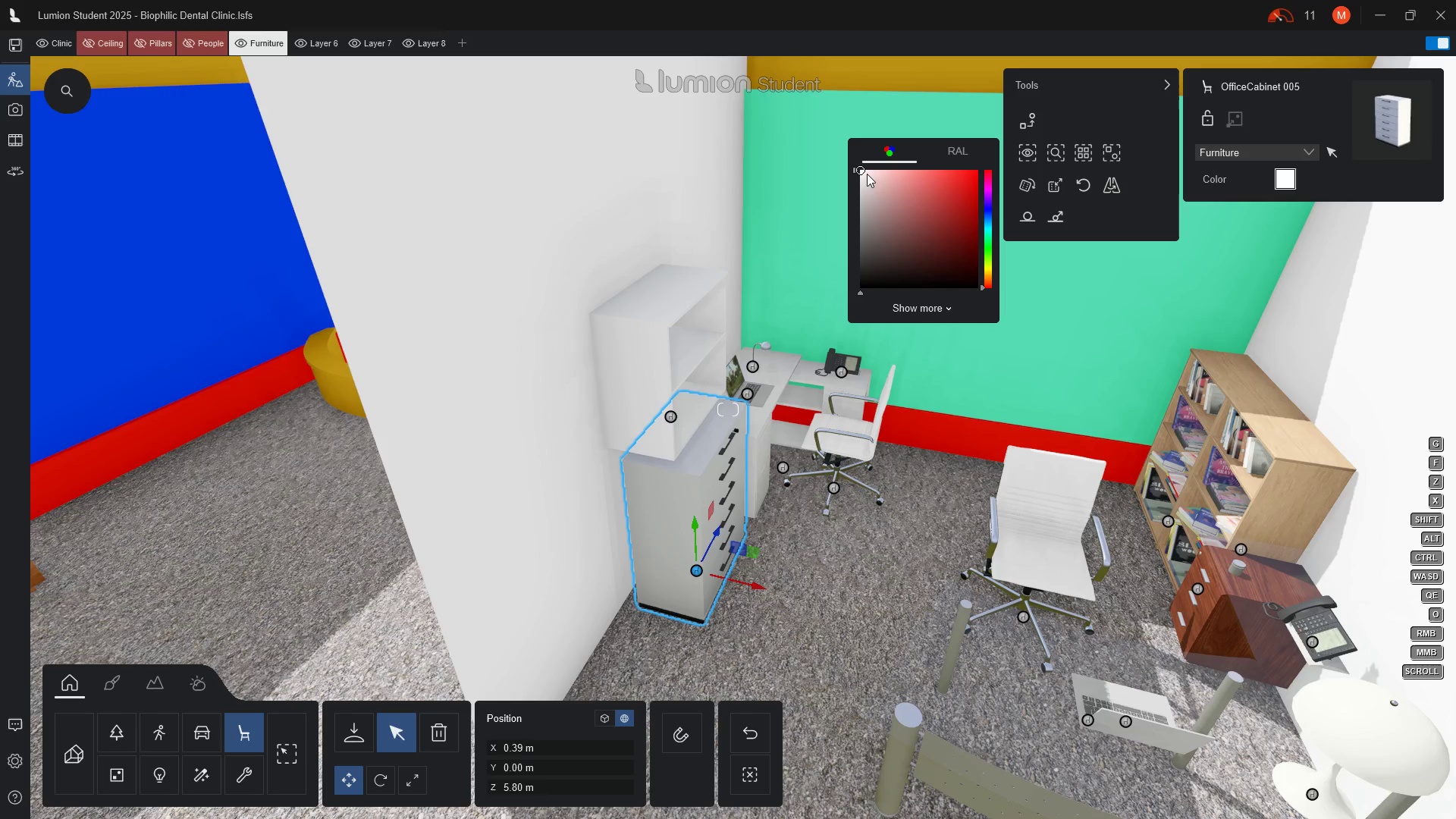 
left_click_drag(start_coordinate=[858, 170], to_coordinate=[835, 155])
 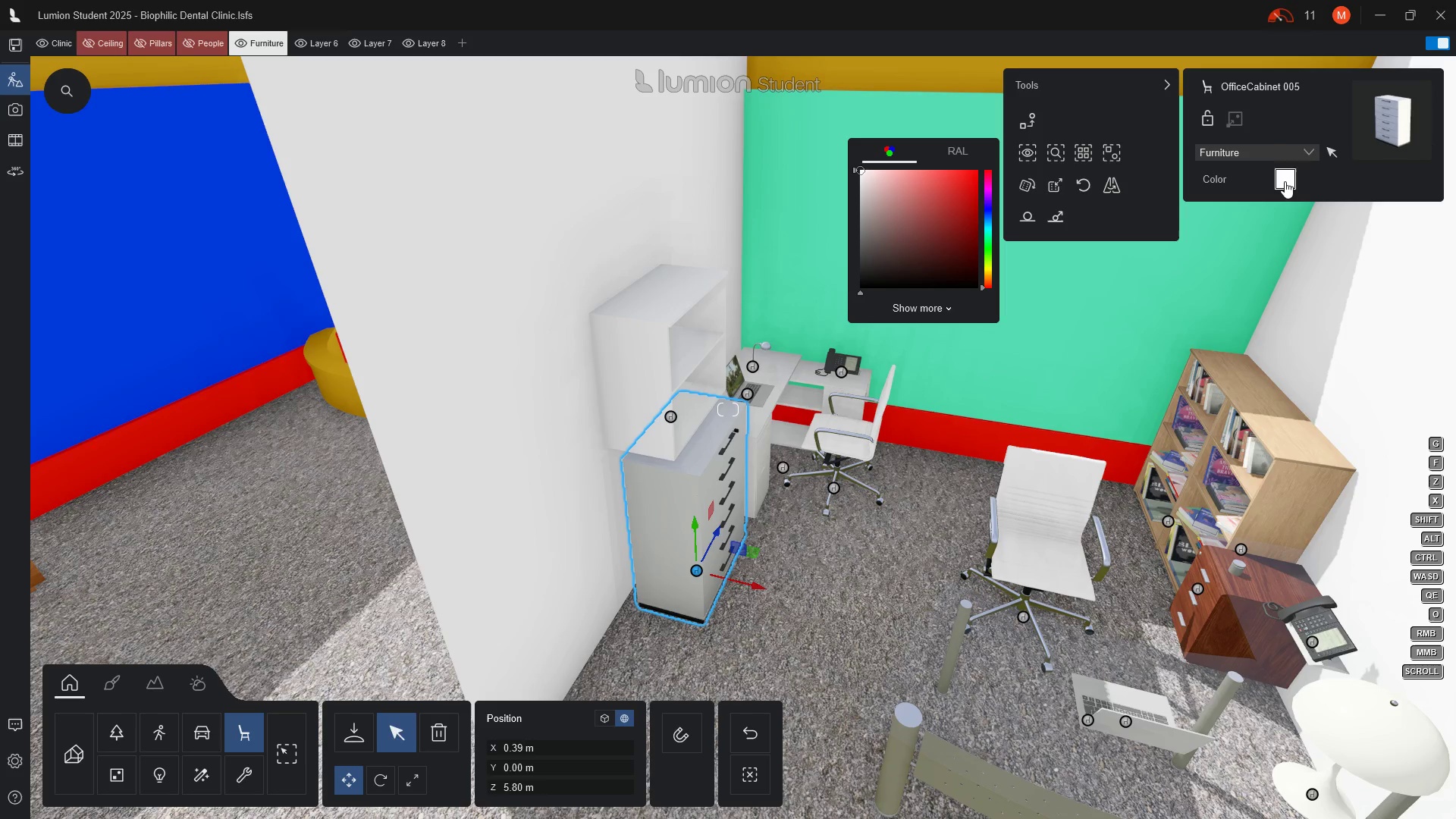 
double_click([1286, 181])
 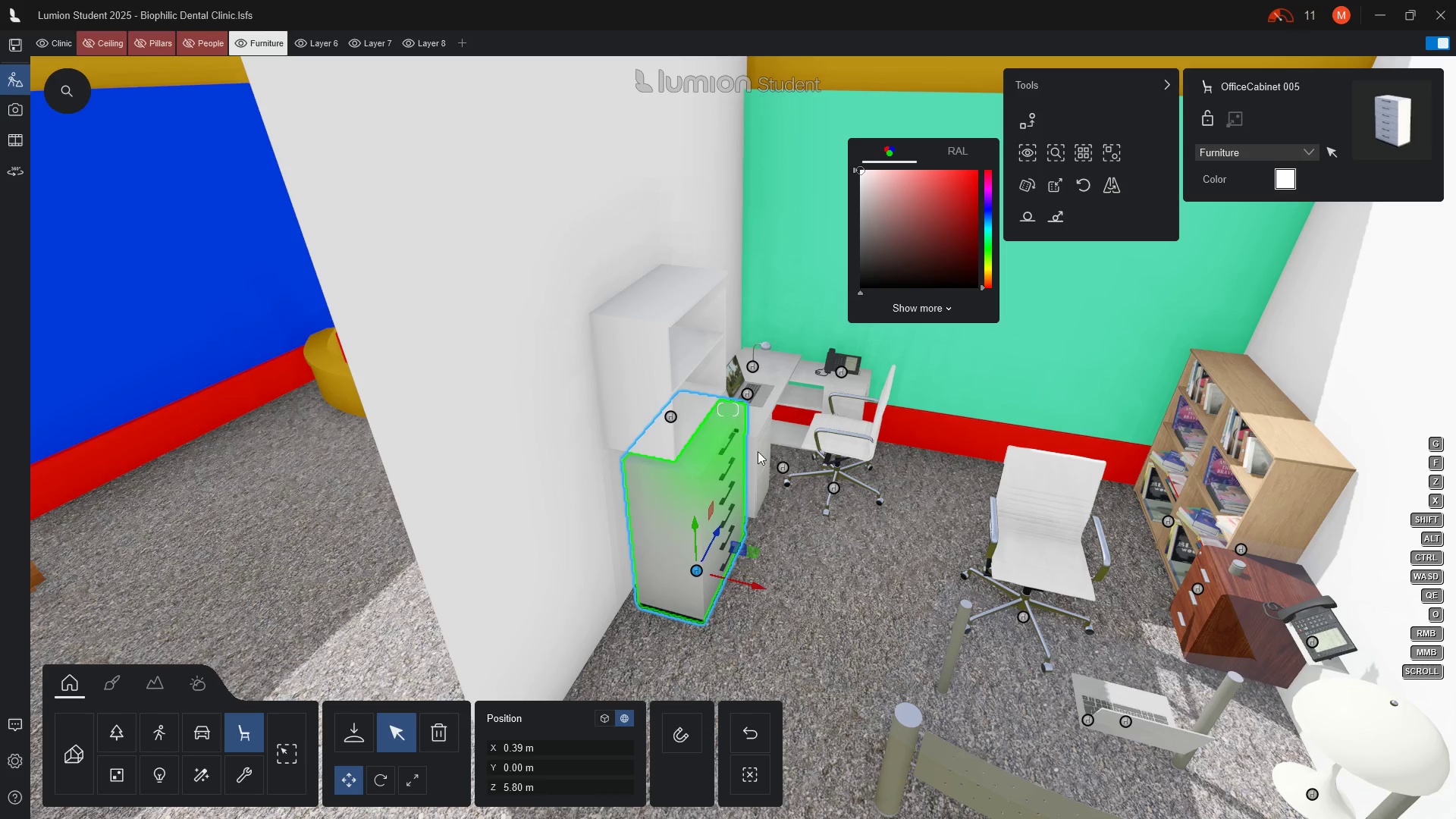 
key(D)
 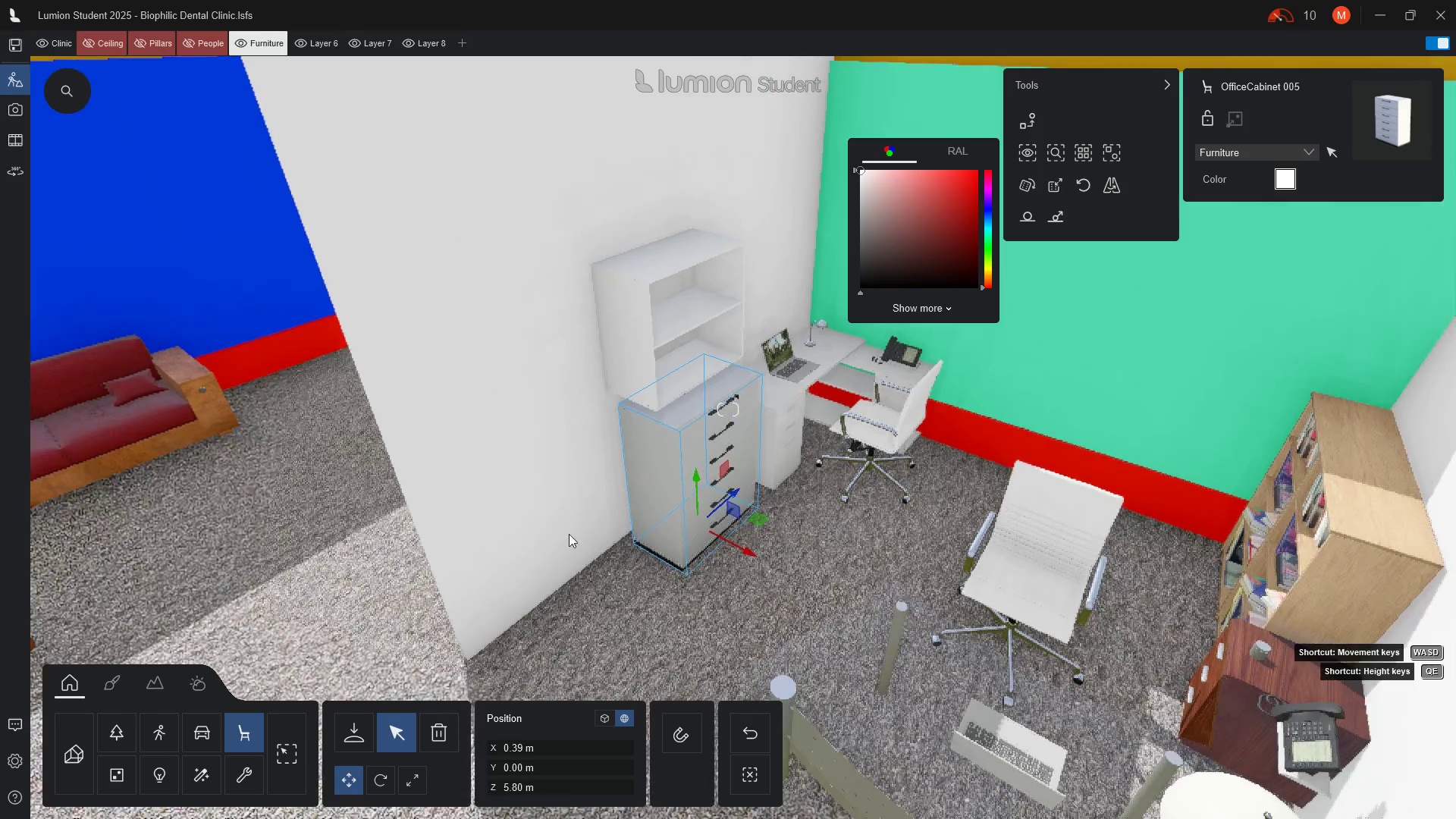 
hold_key(key=D, duration=0.38)
 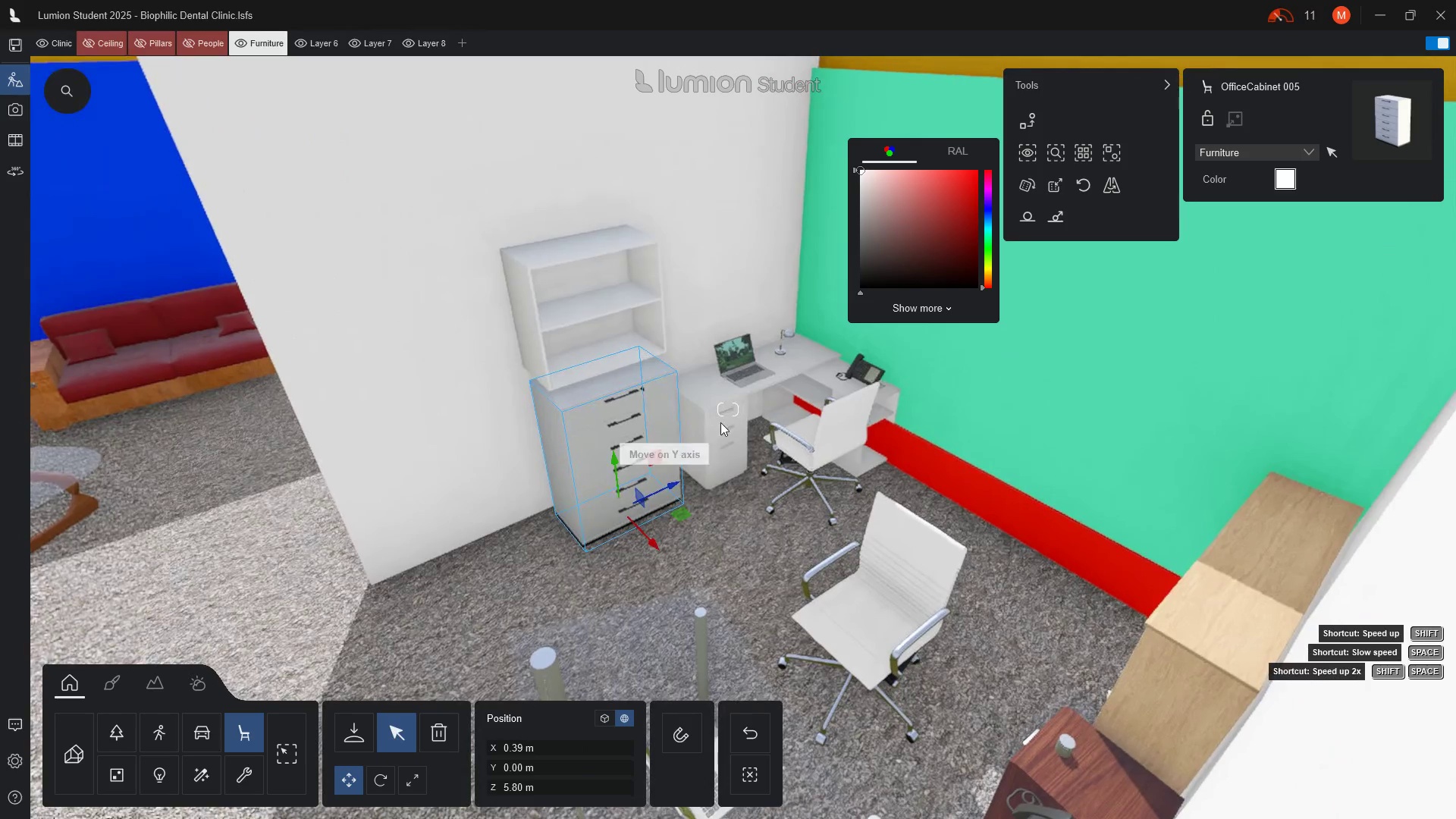 
scroll: coordinate [701, 438], scroll_direction: up, amount: 5.0
 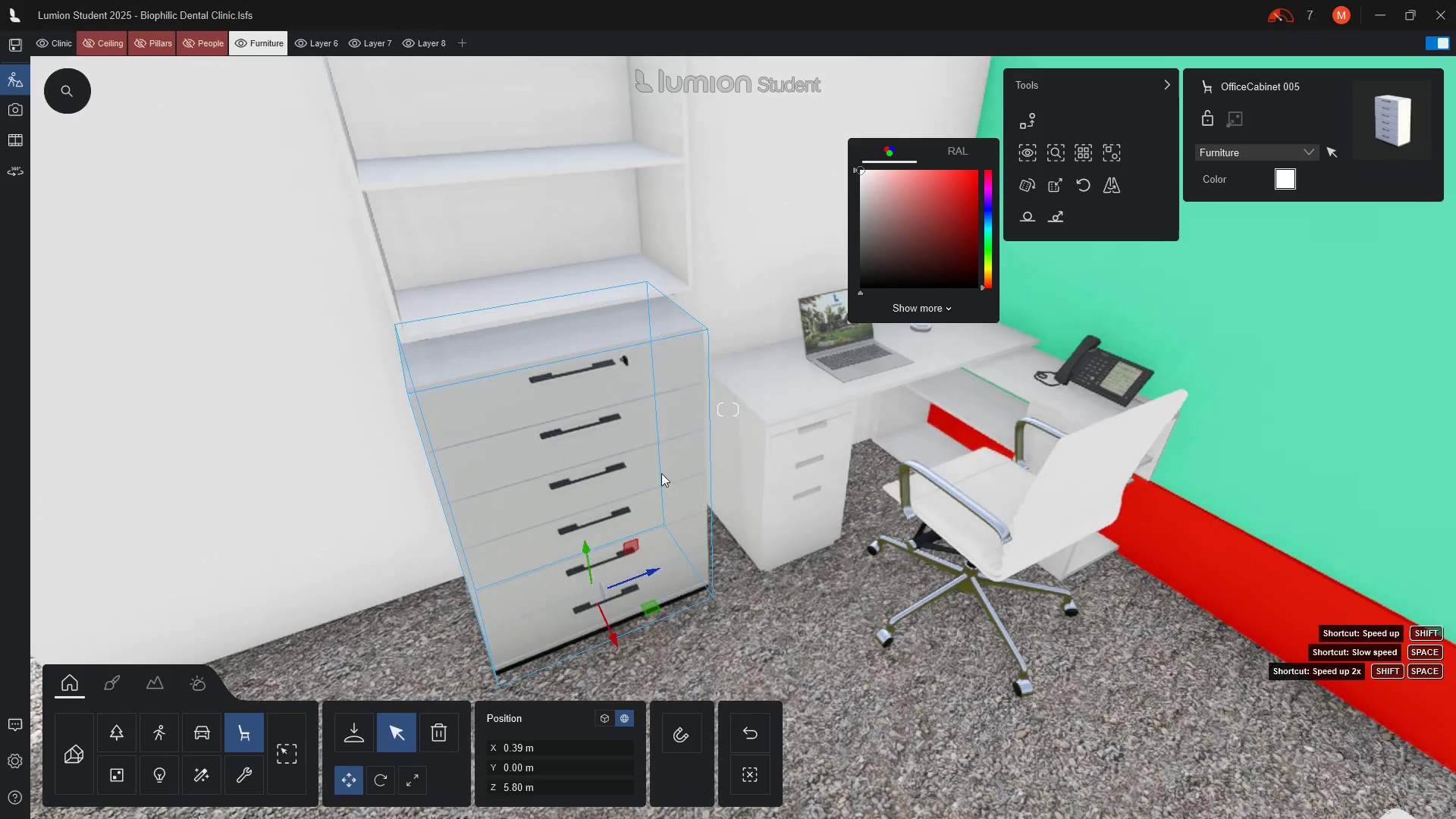 
scroll: coordinate [609, 671], scroll_direction: down, amount: 2.0
 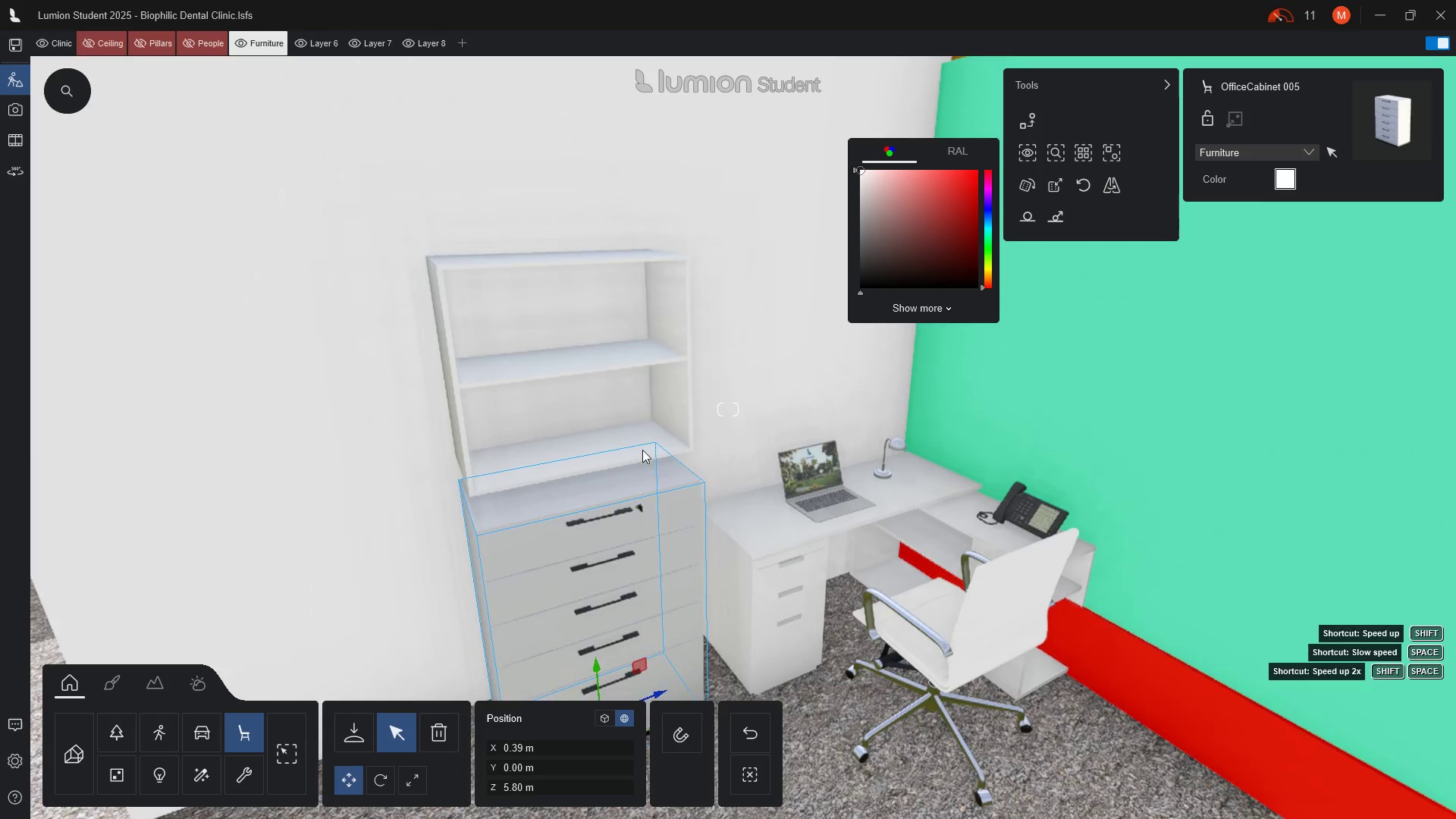 
left_click([675, 347])
 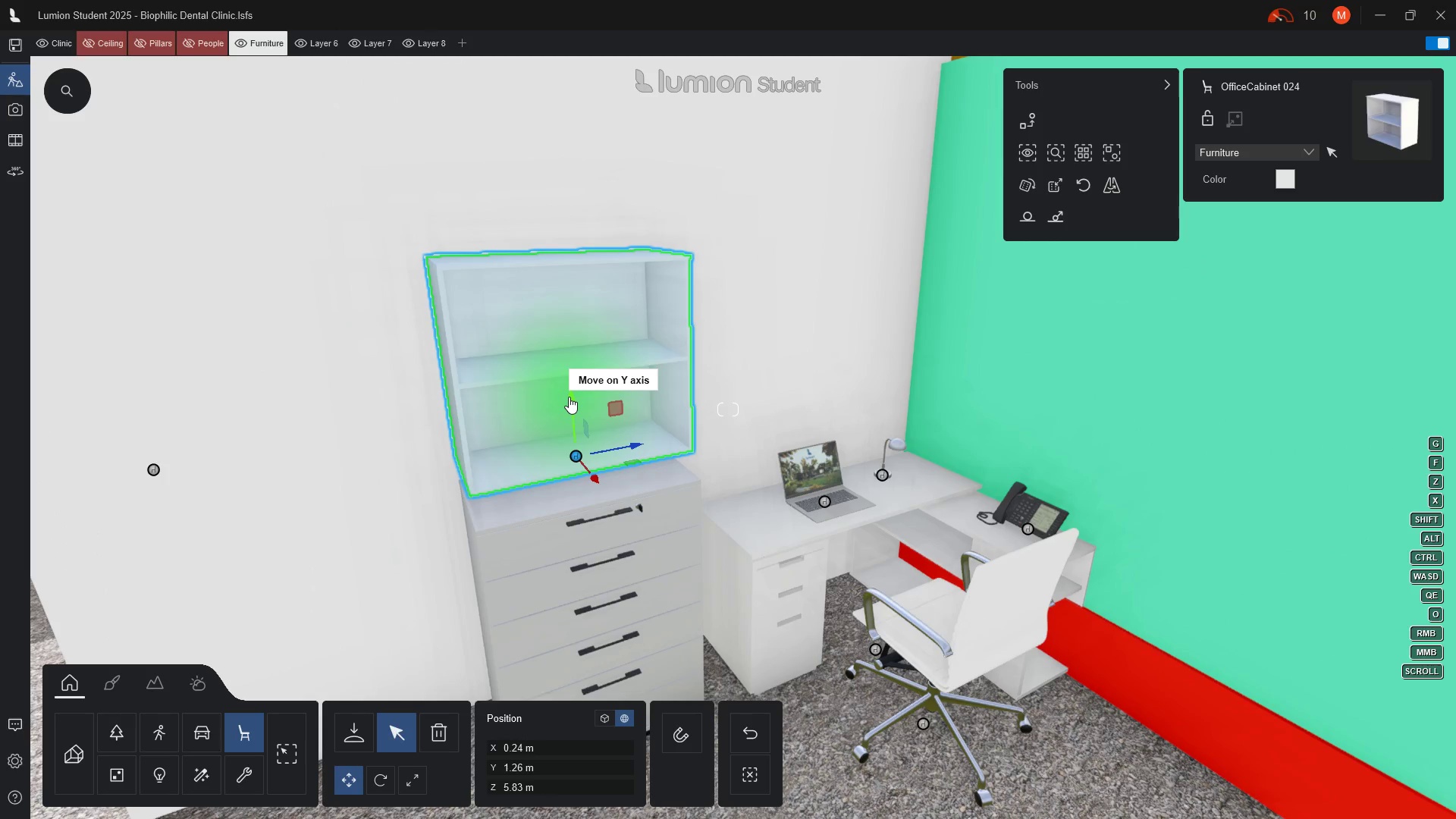 
left_click_drag(start_coordinate=[573, 397], to_coordinate=[574, 317])
 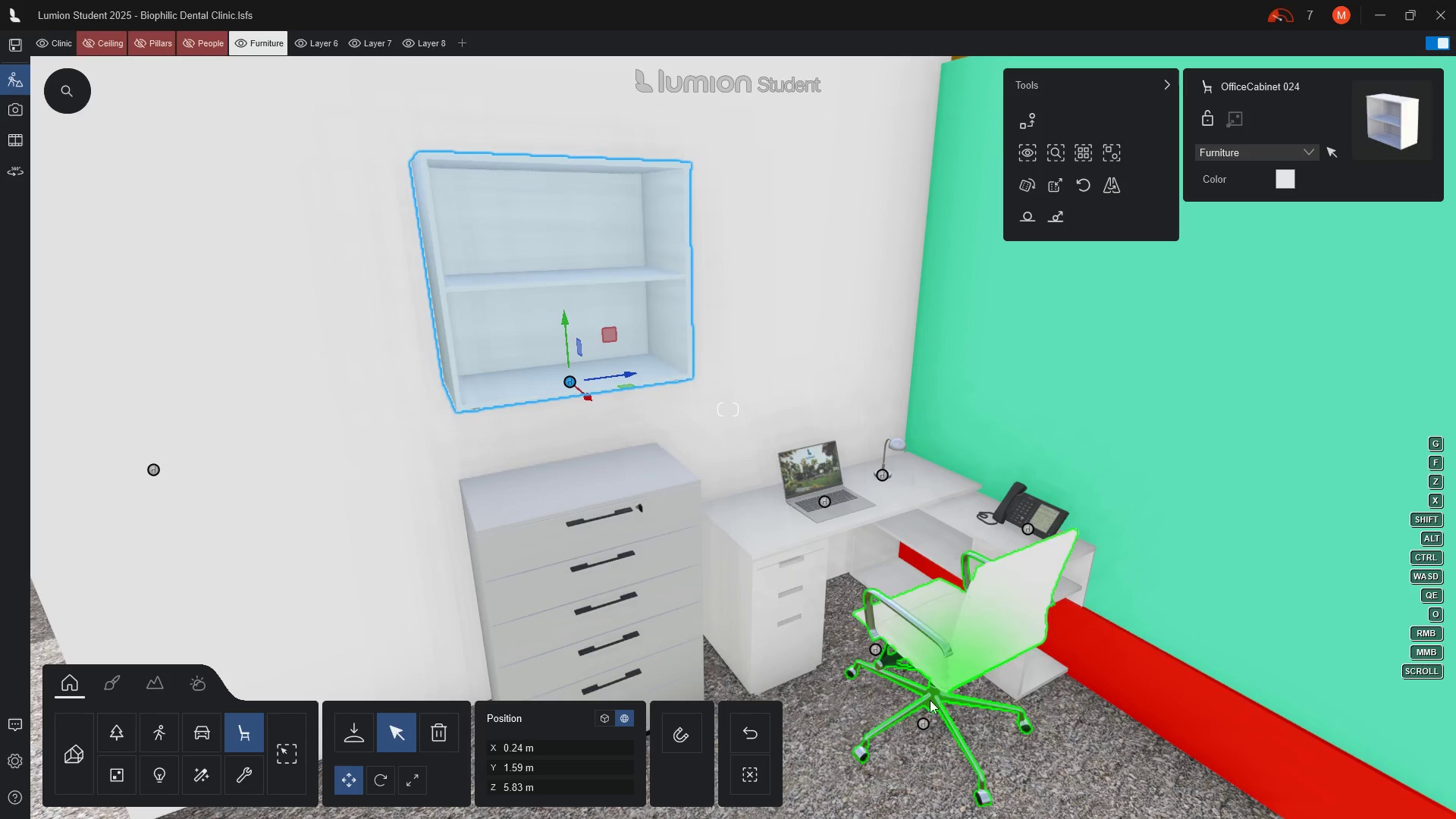 
key(Escape)
 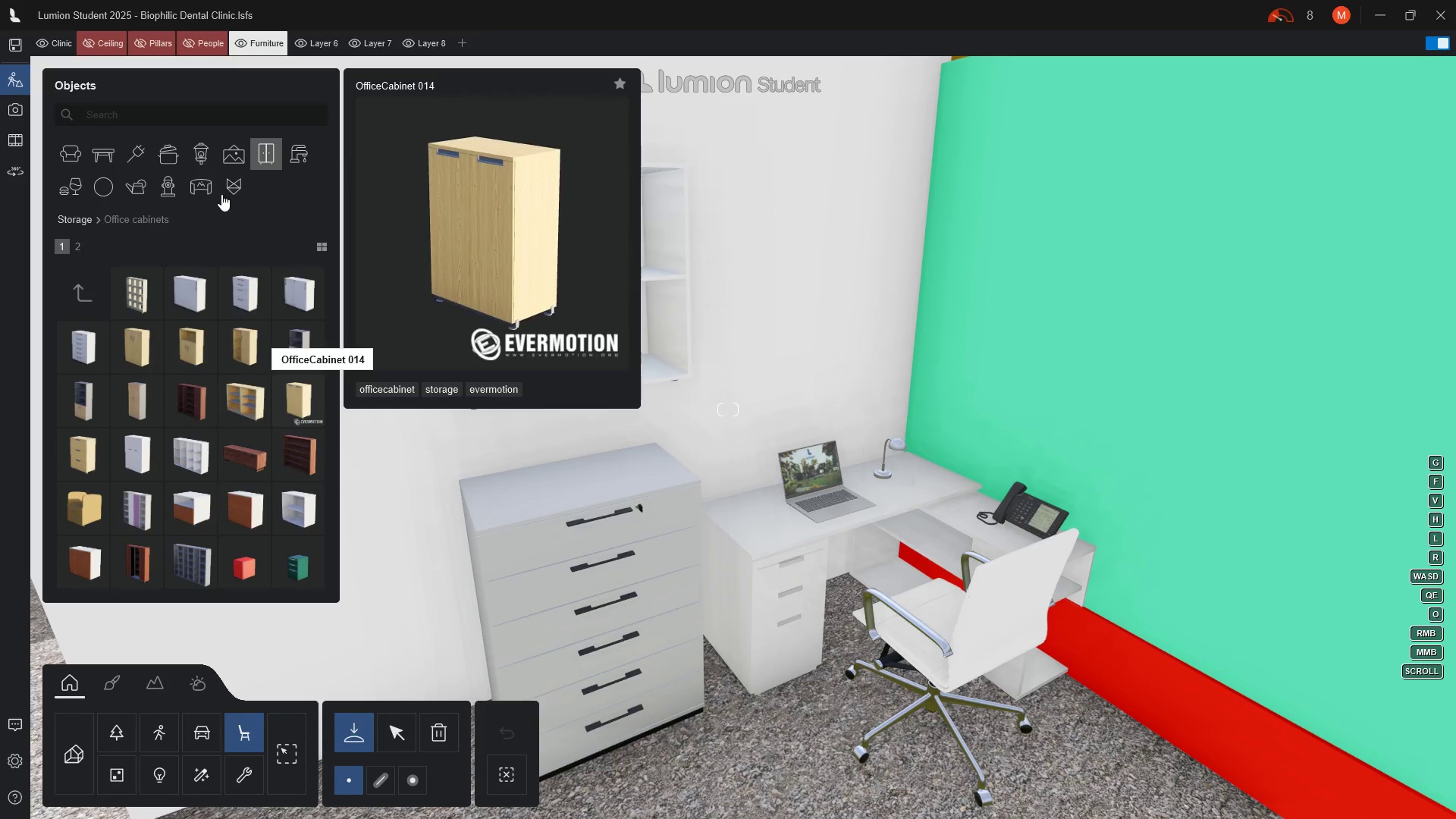 
wait(5.28)
 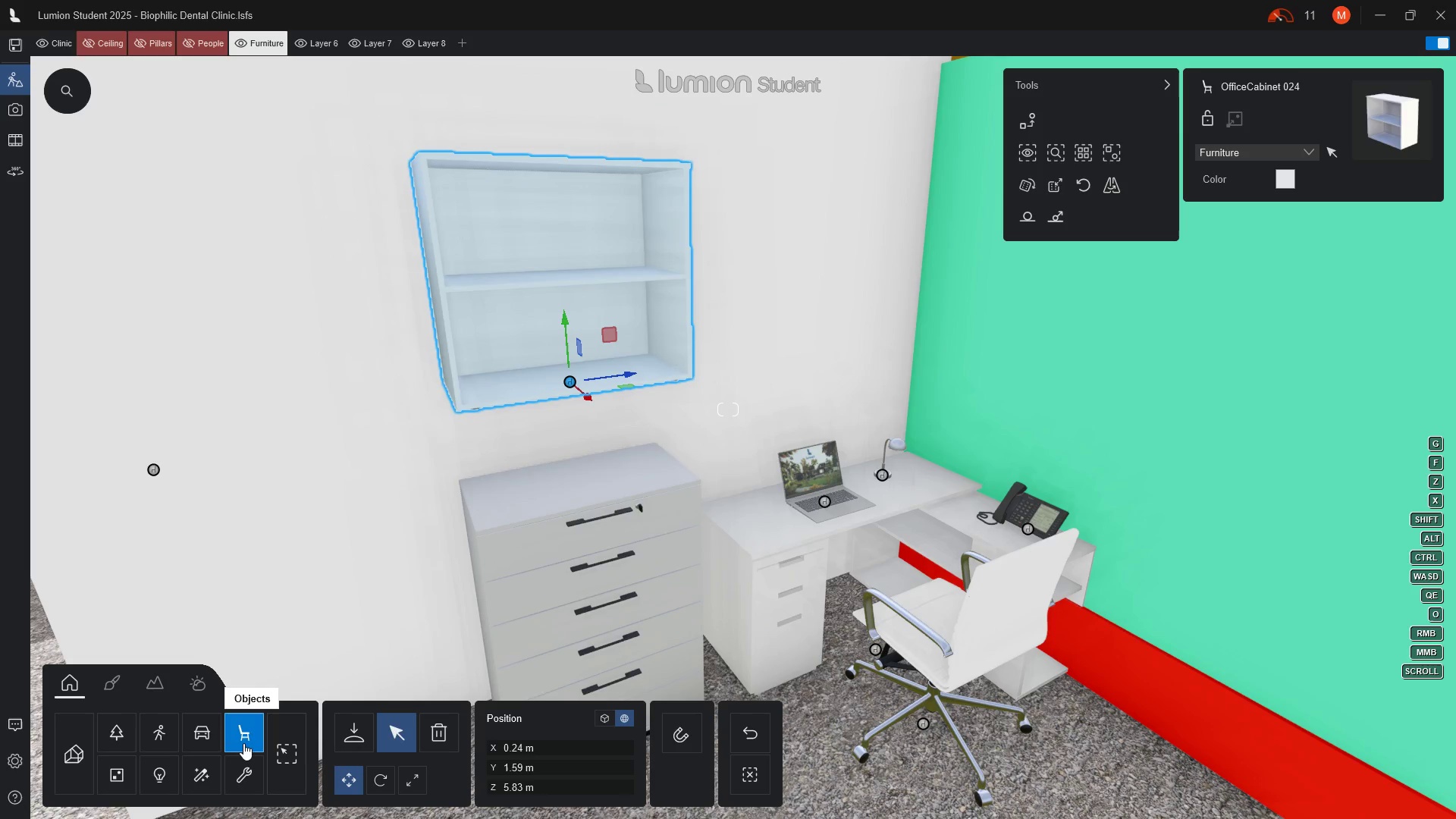 
left_click([240, 158])
 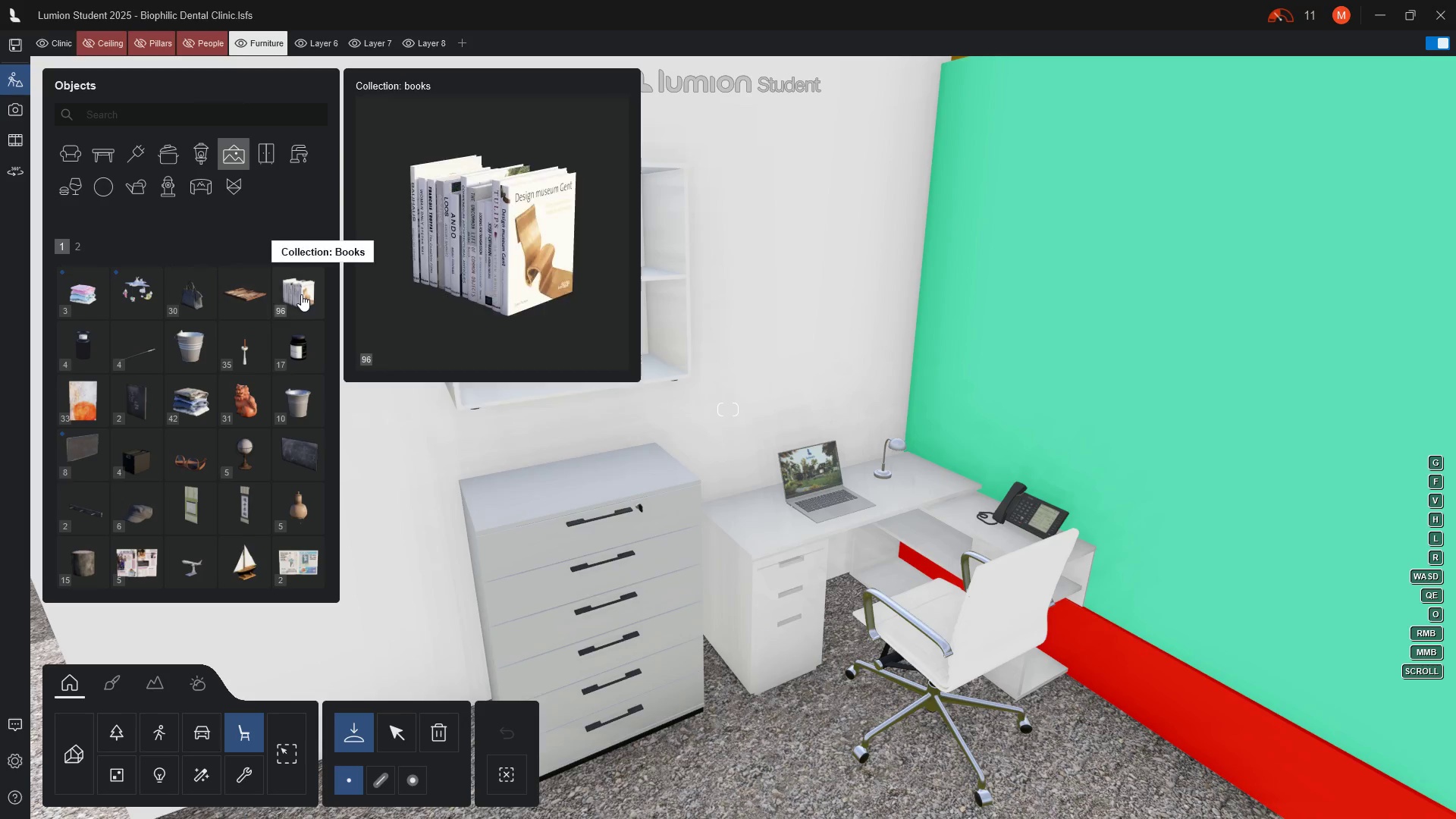 
left_click([301, 294])
 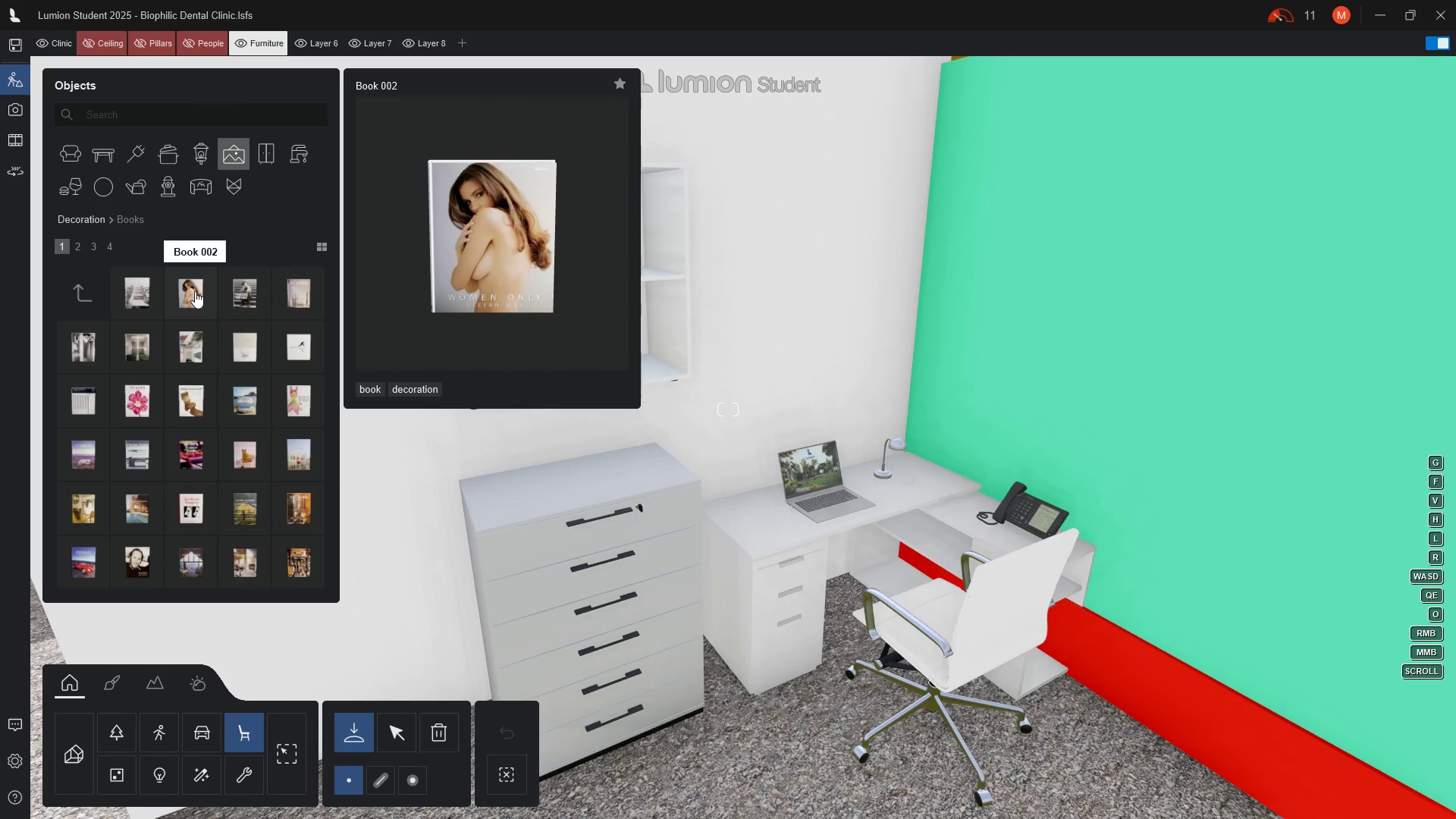 
wait(7.19)
 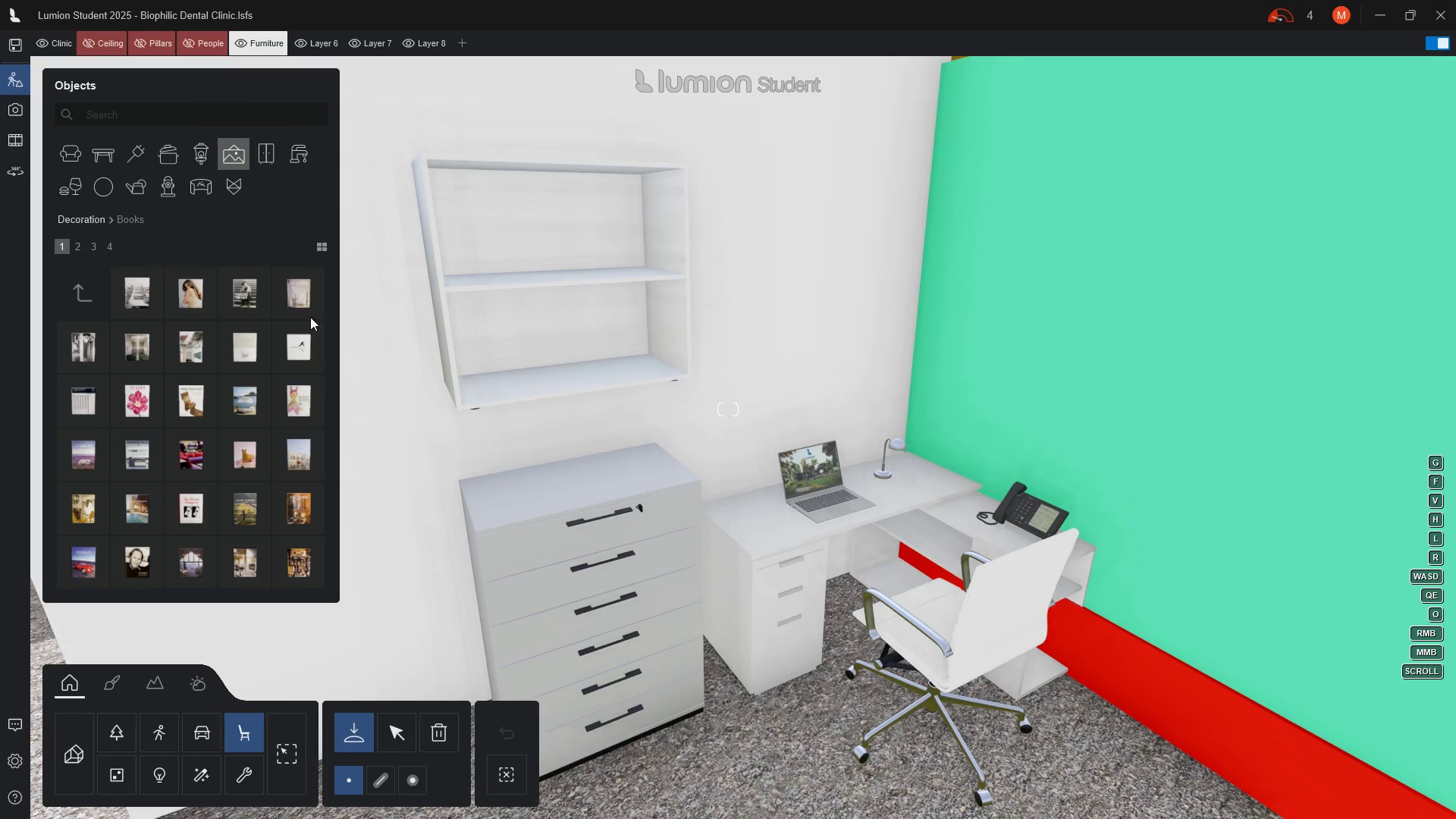 
left_click([78, 294])
 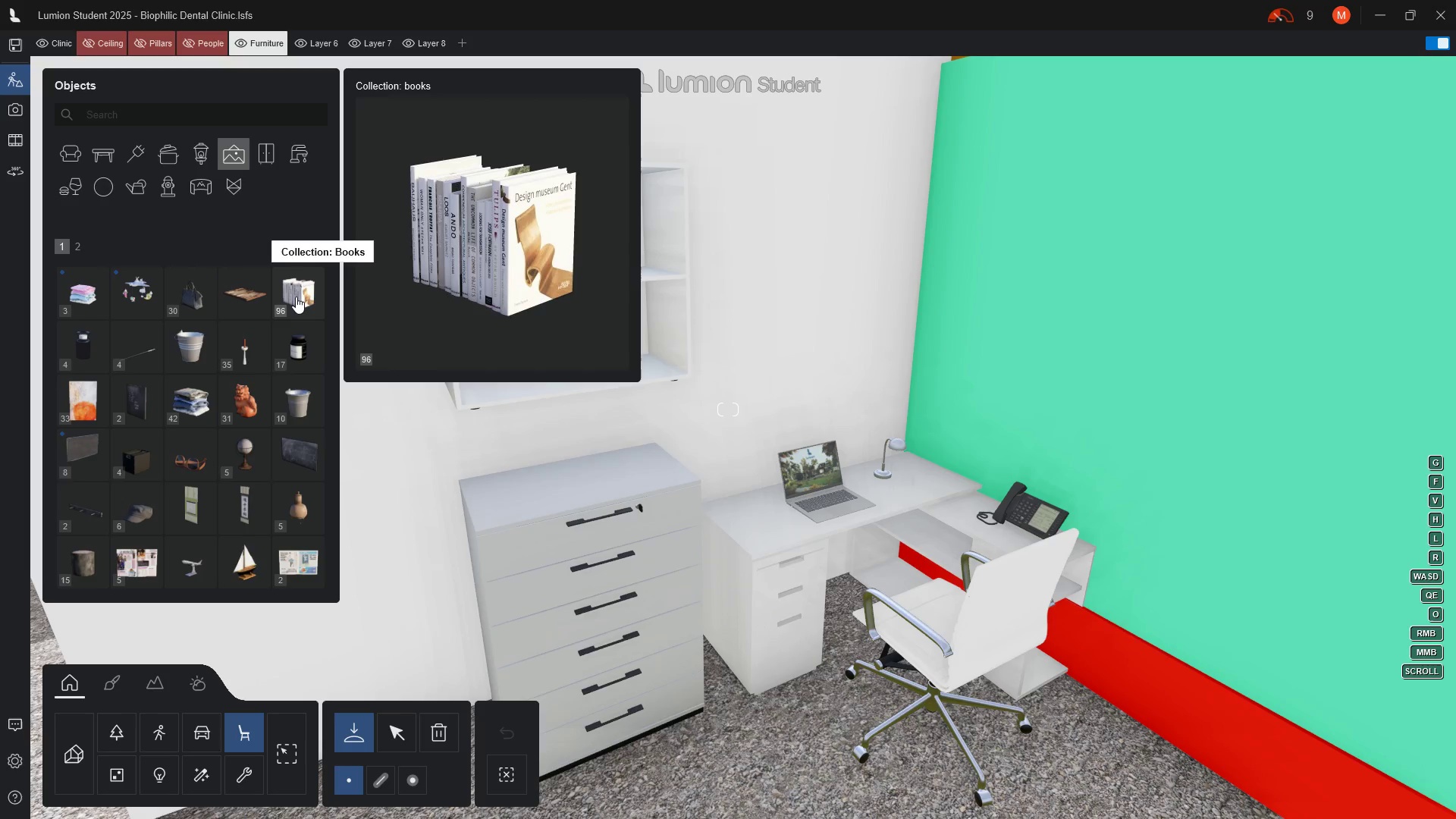 
left_click([296, 297])
 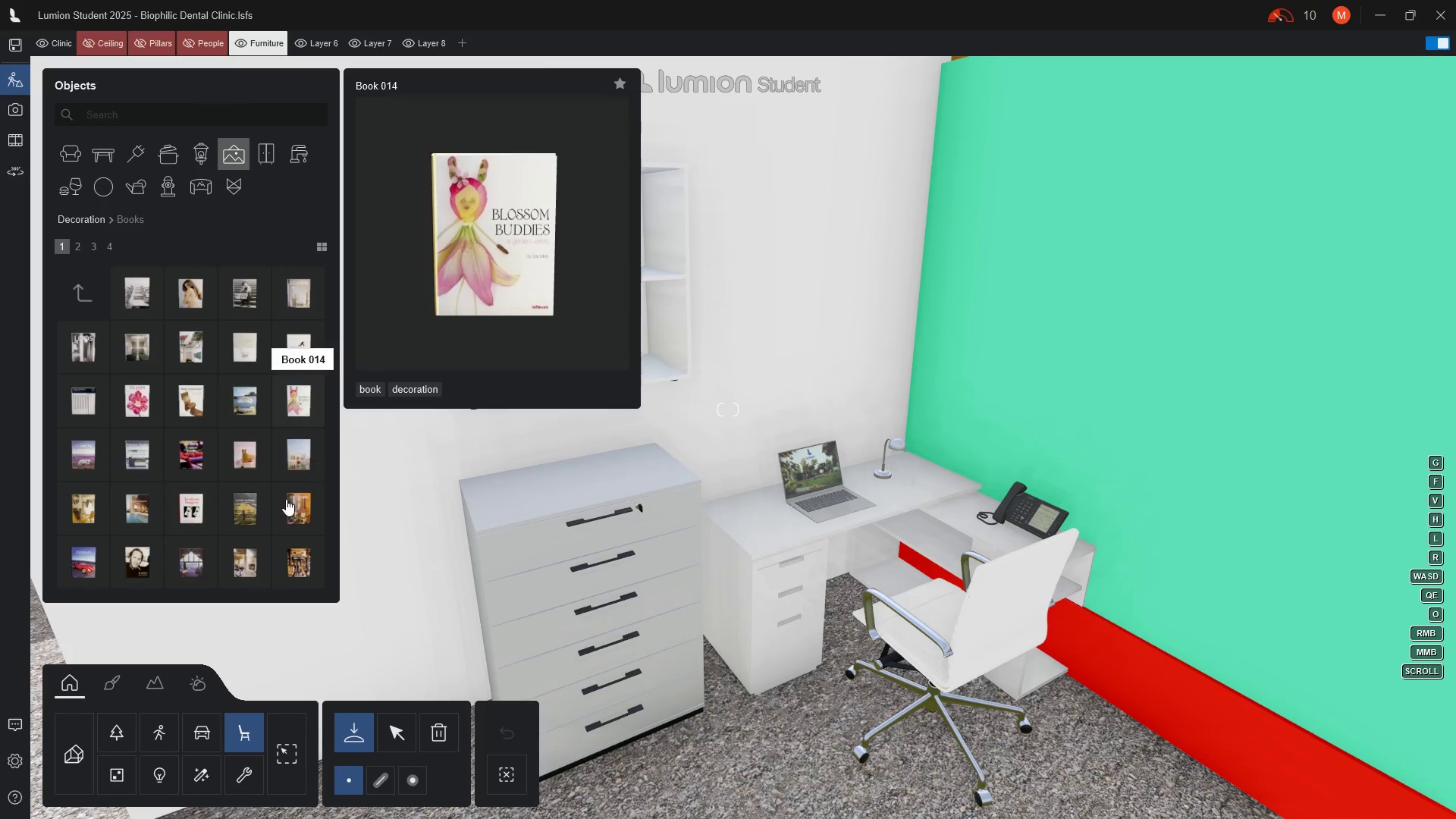 
scroll: coordinate [119, 359], scroll_direction: down, amount: 5.0
 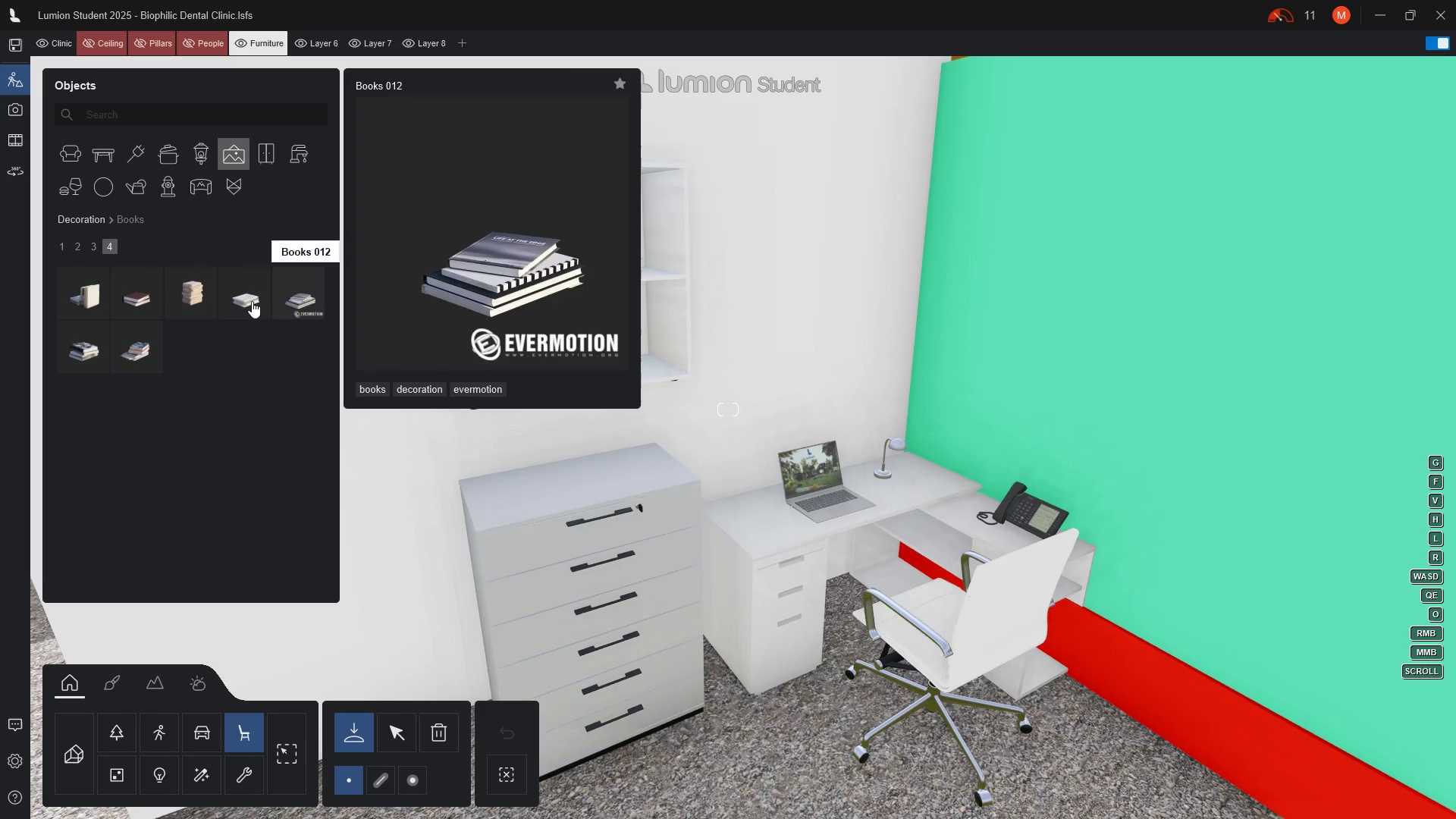 
wait(6.49)
 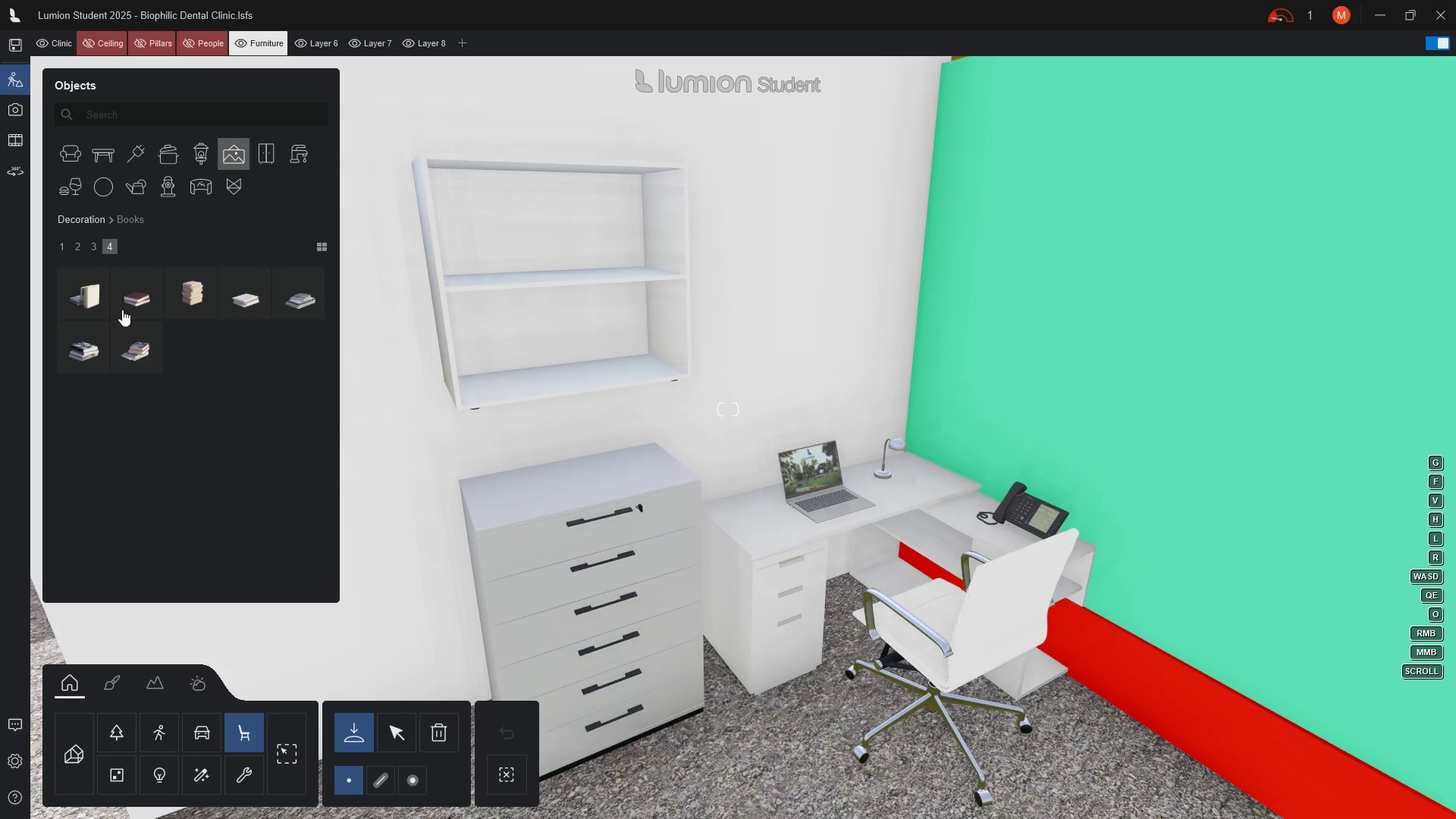 
left_click([86, 298])
 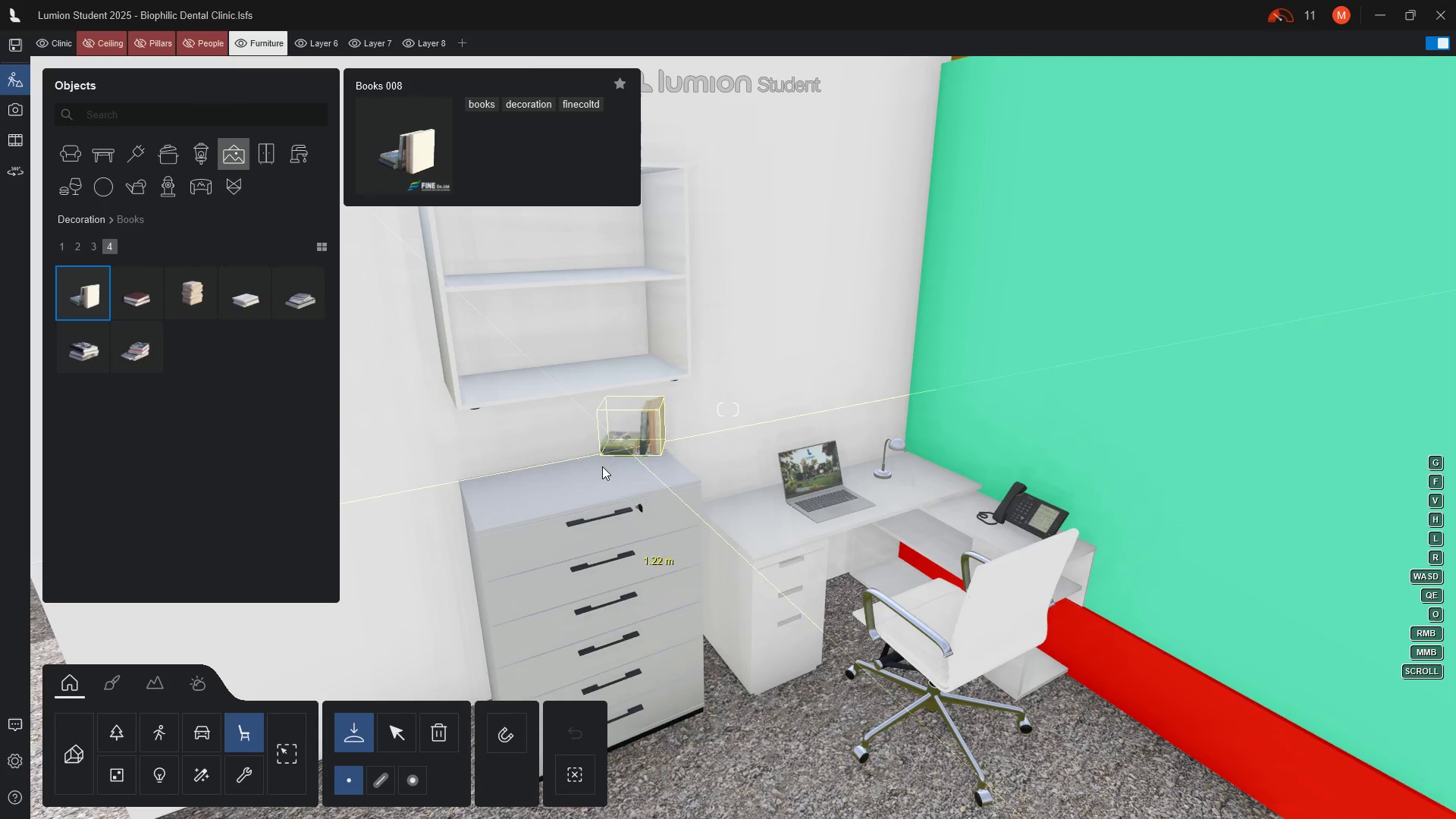 
left_click([602, 469])
 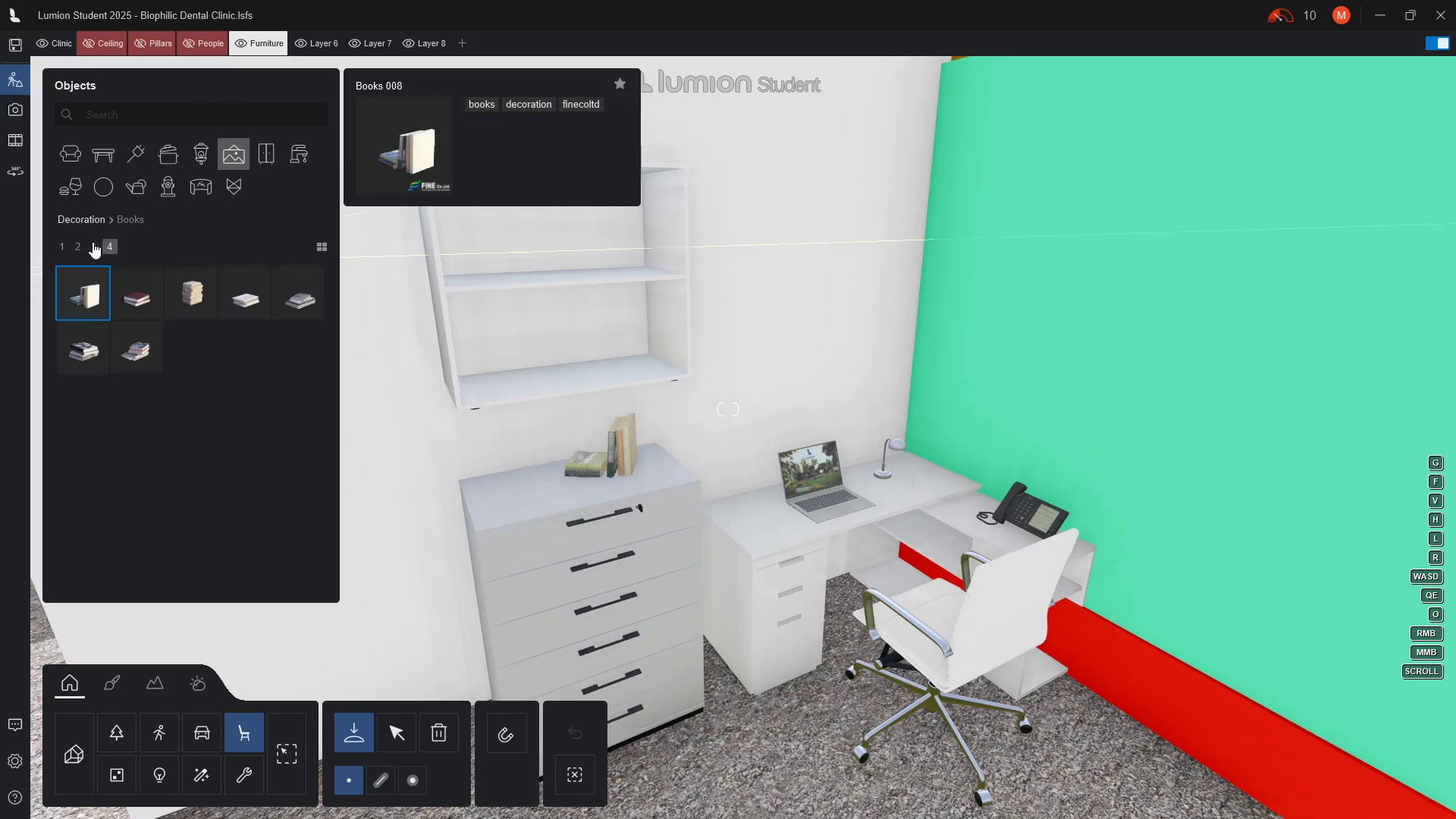 
left_click([96, 243])
 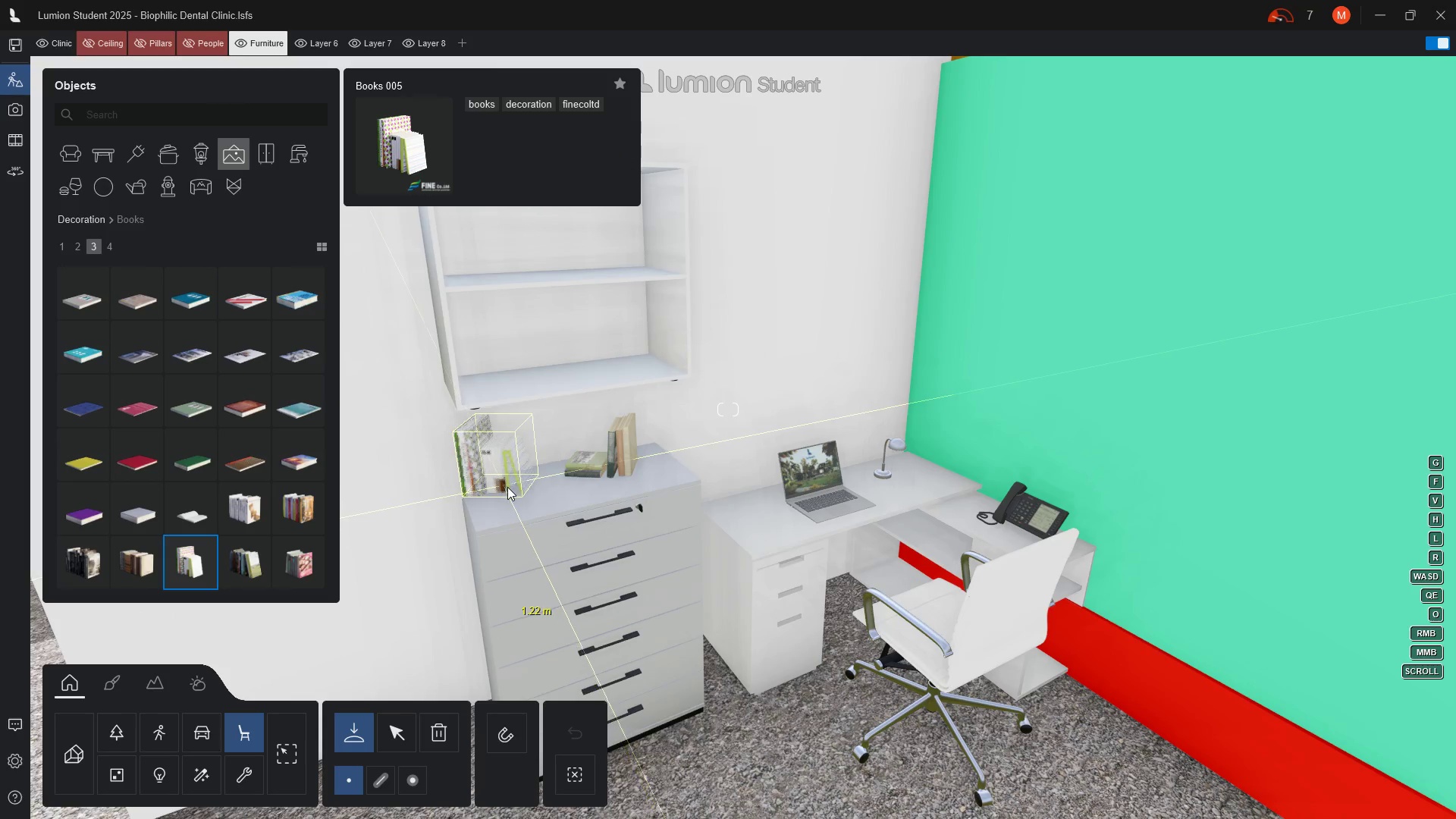 
wait(5.5)
 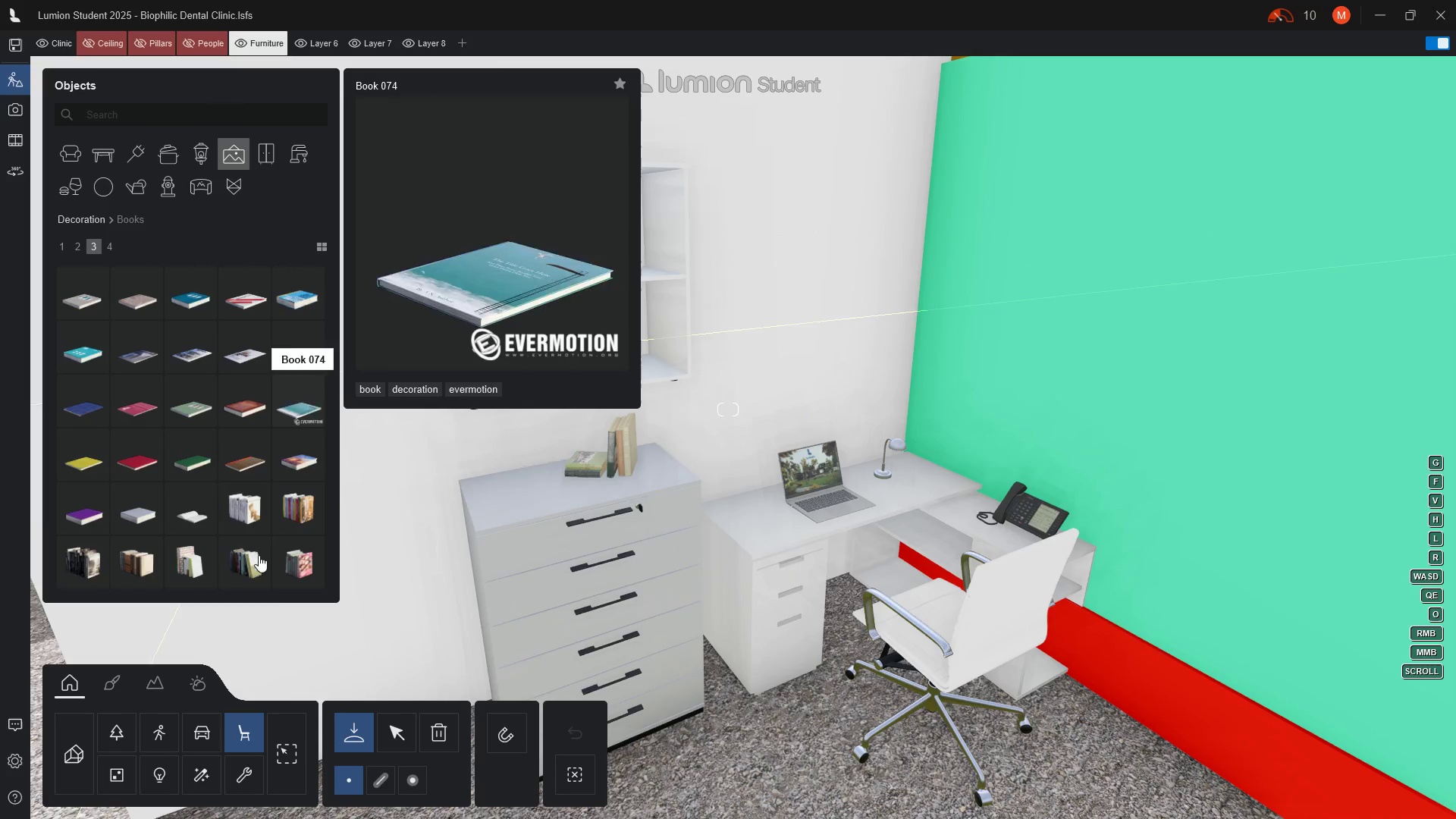 
left_click([514, 492])
 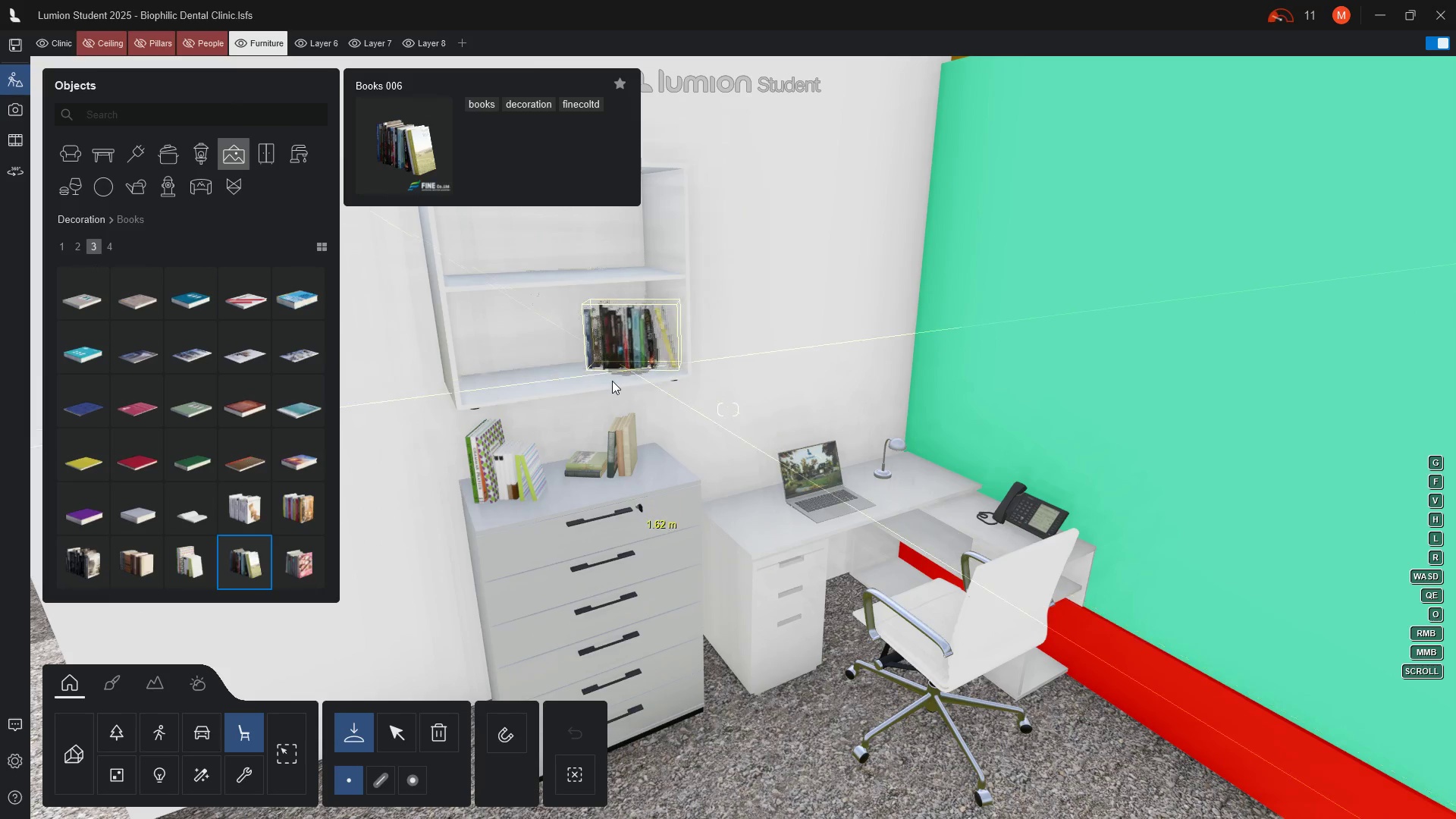 
wait(6.42)
 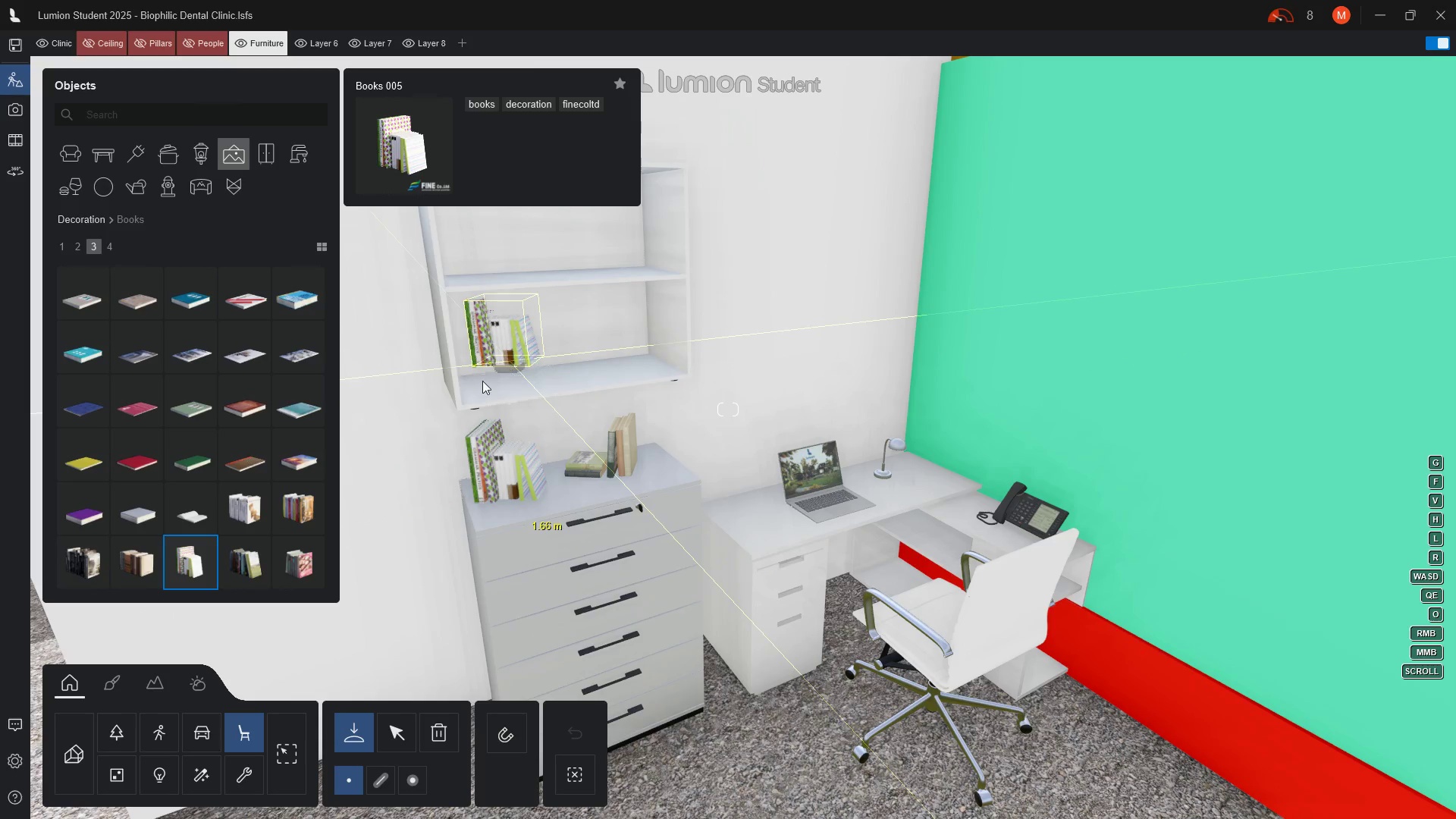 
left_click([598, 375])
 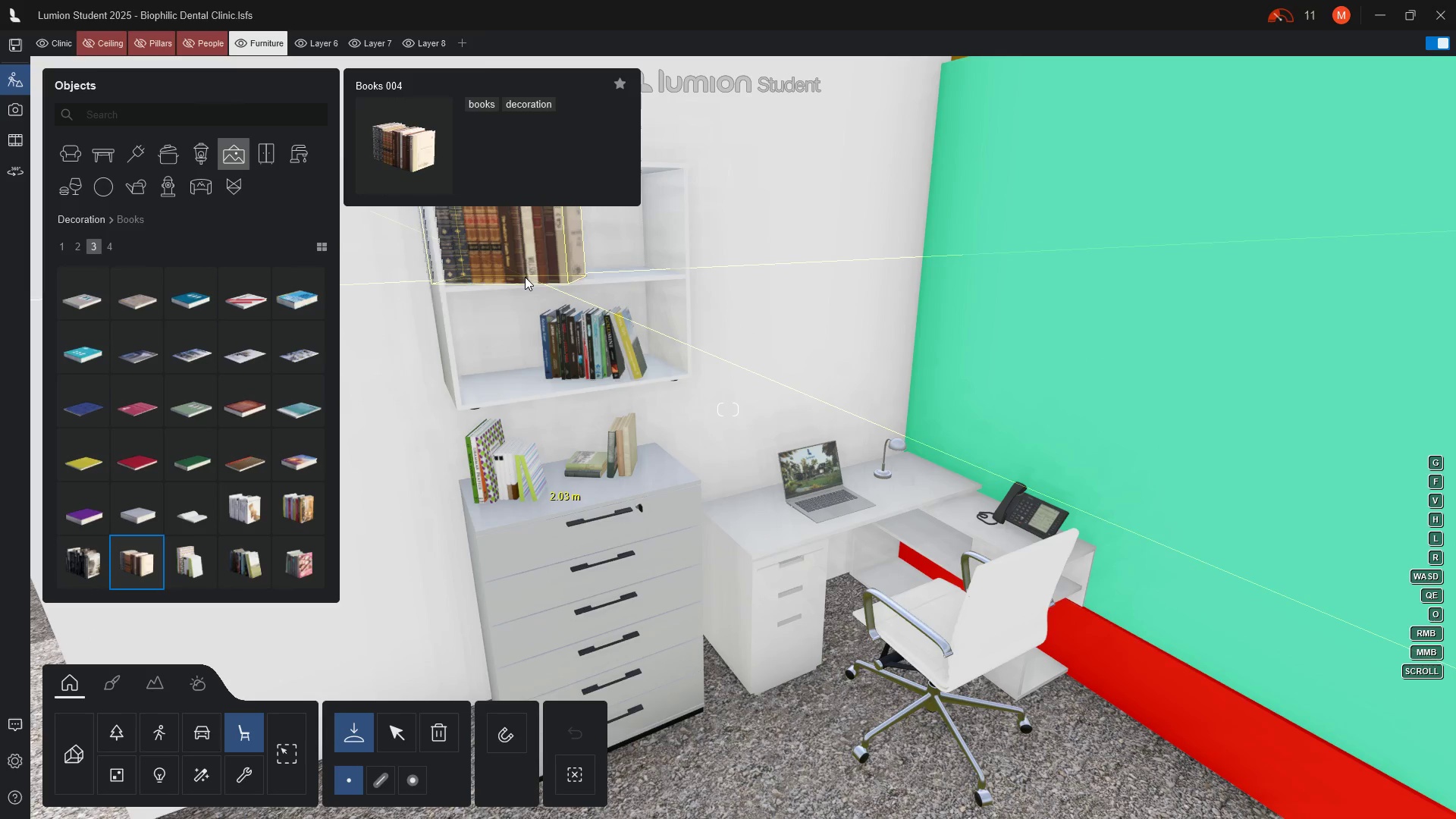 
wait(11.08)
 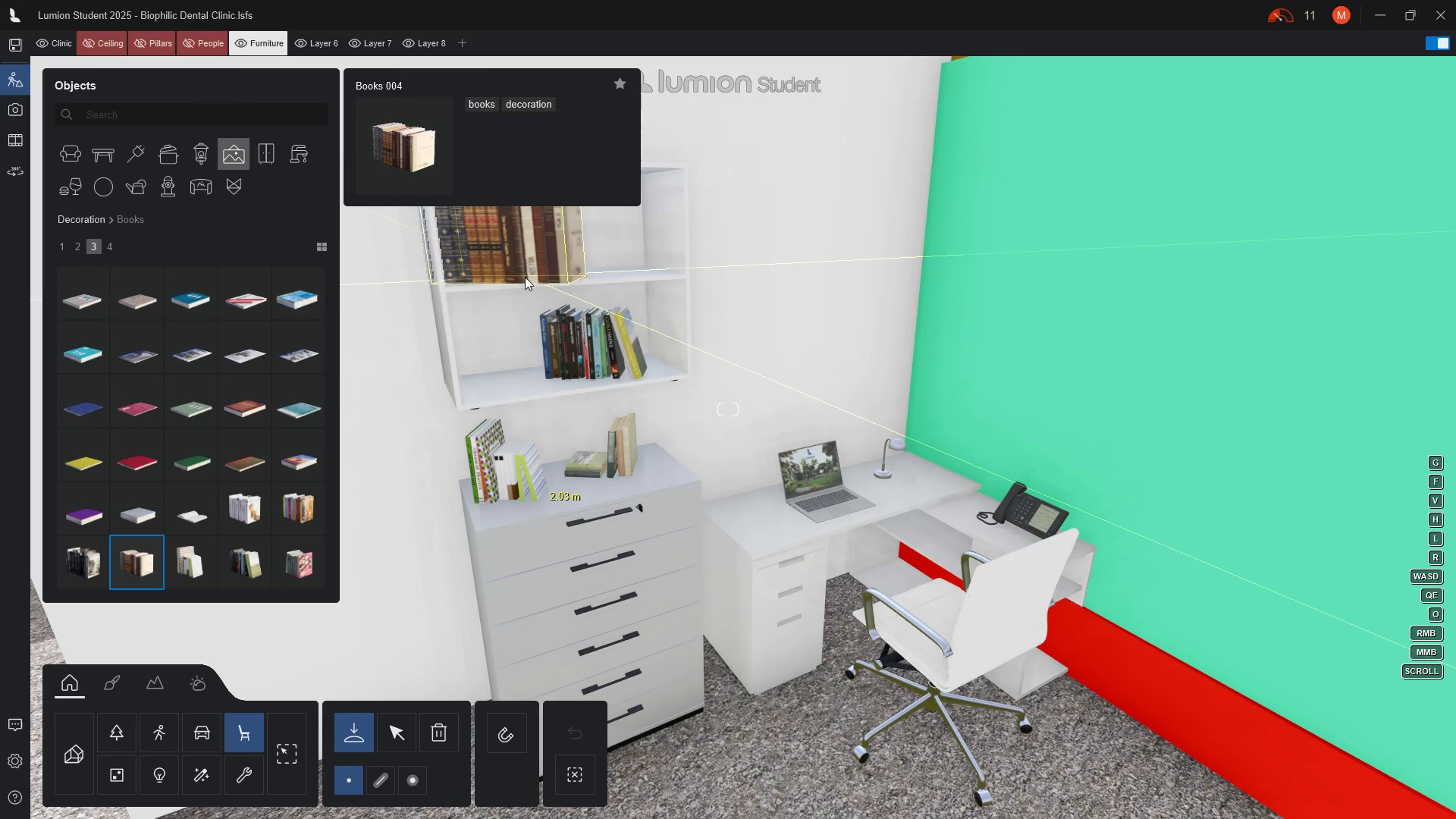 
left_click([304, 514])
 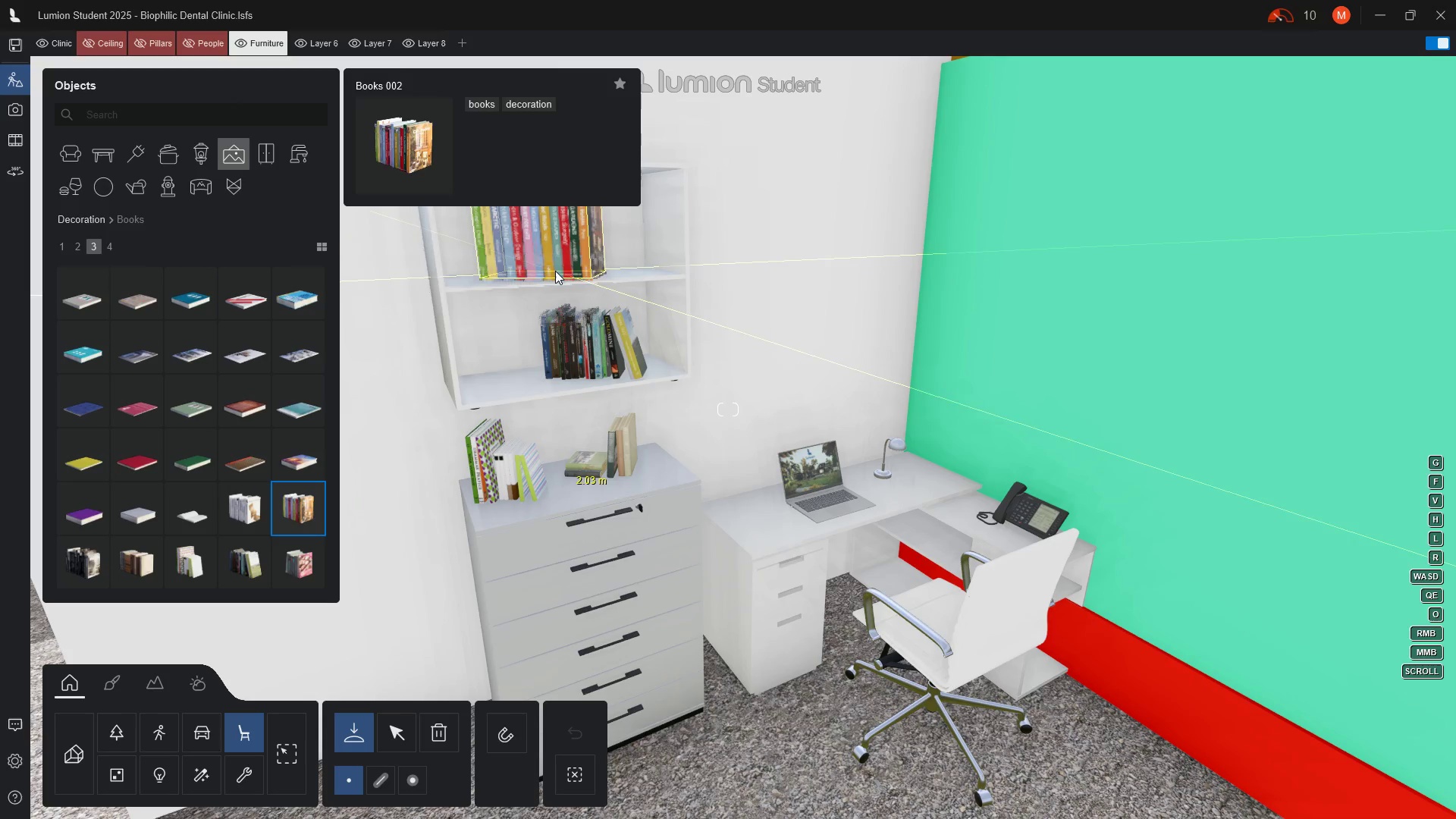 
left_click([555, 271])
 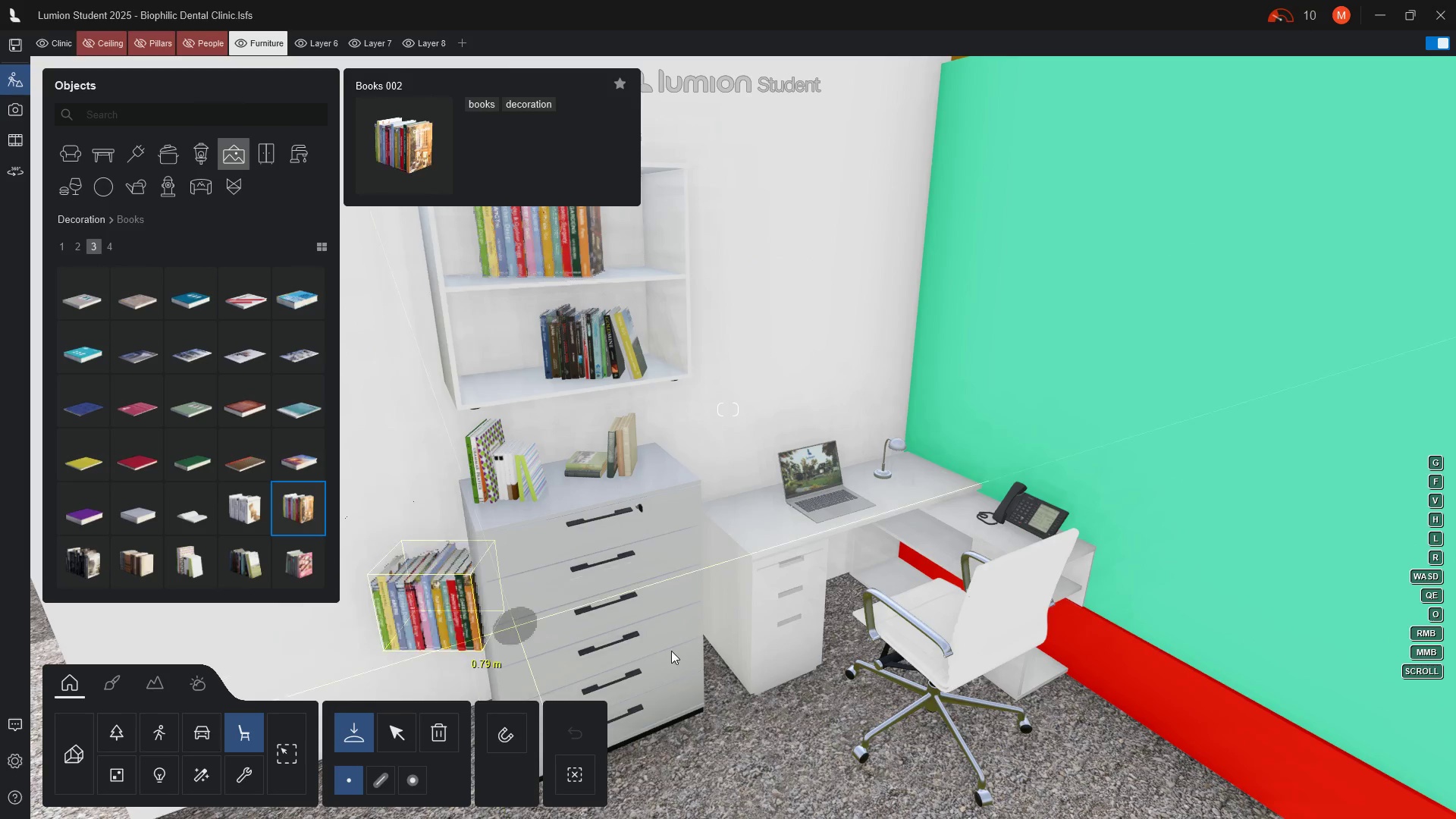 
key(Escape)
 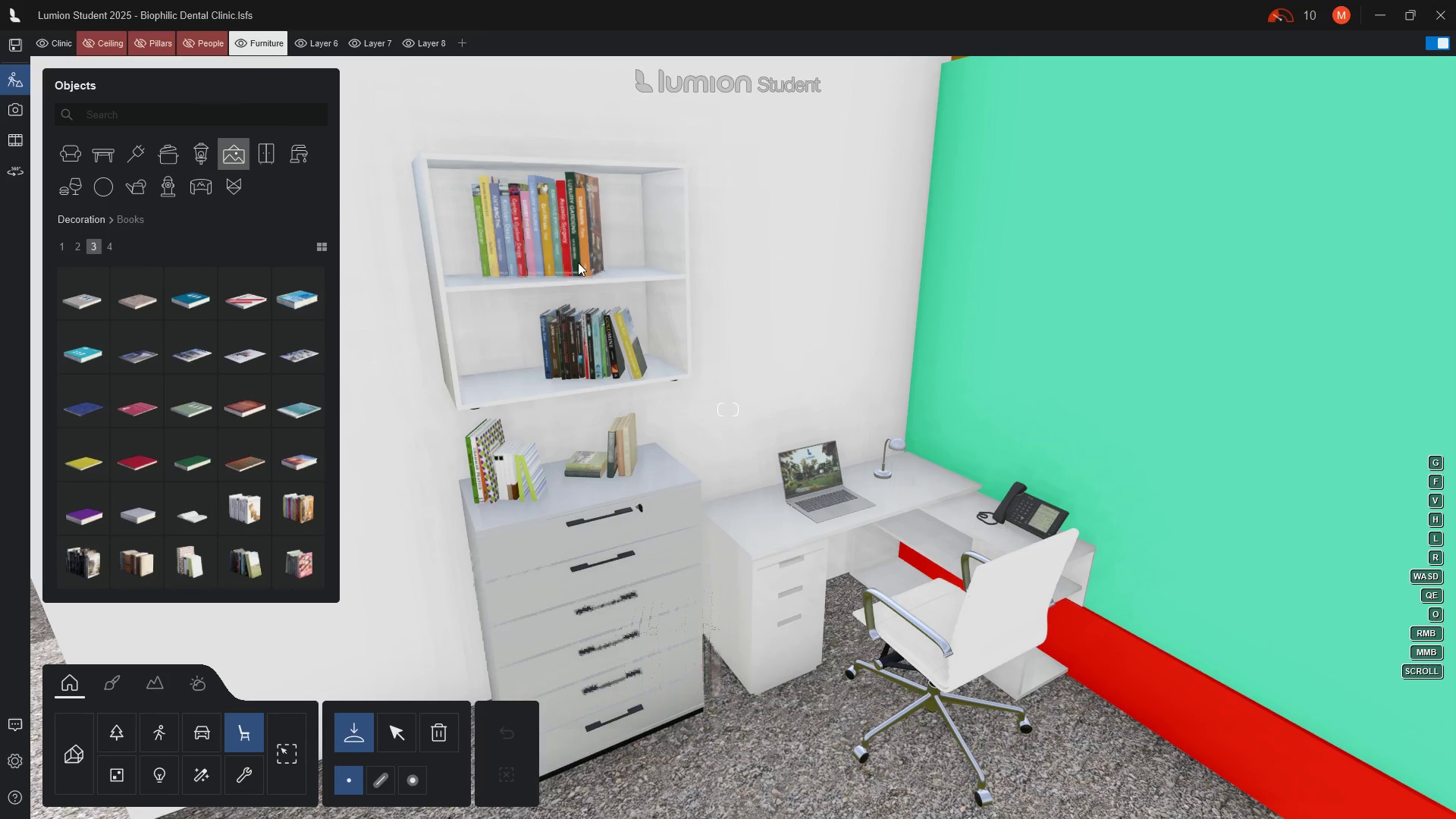 
left_click([570, 256])
 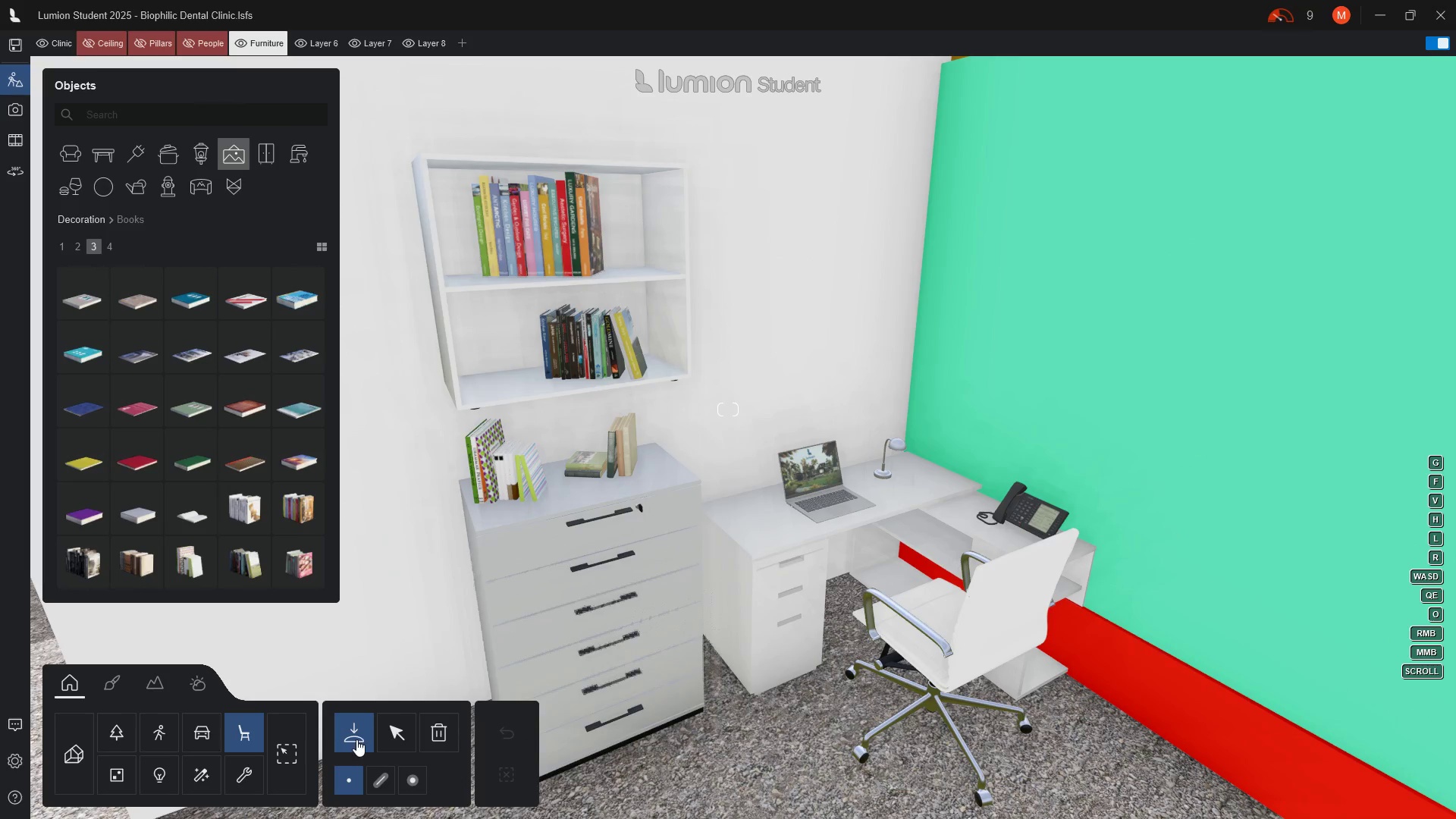 
left_click([398, 733])
 